 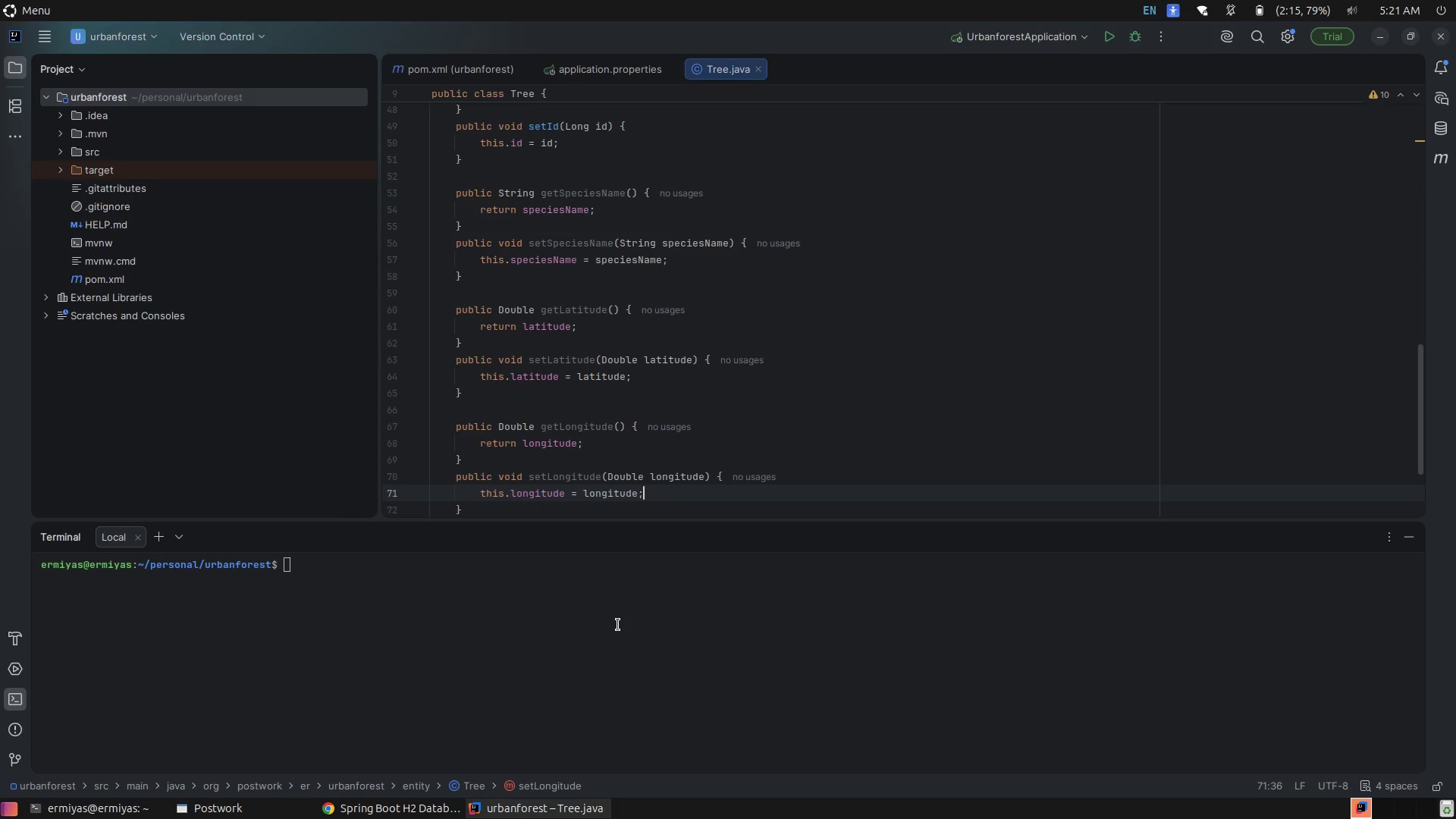 
key(ArrowDown)
 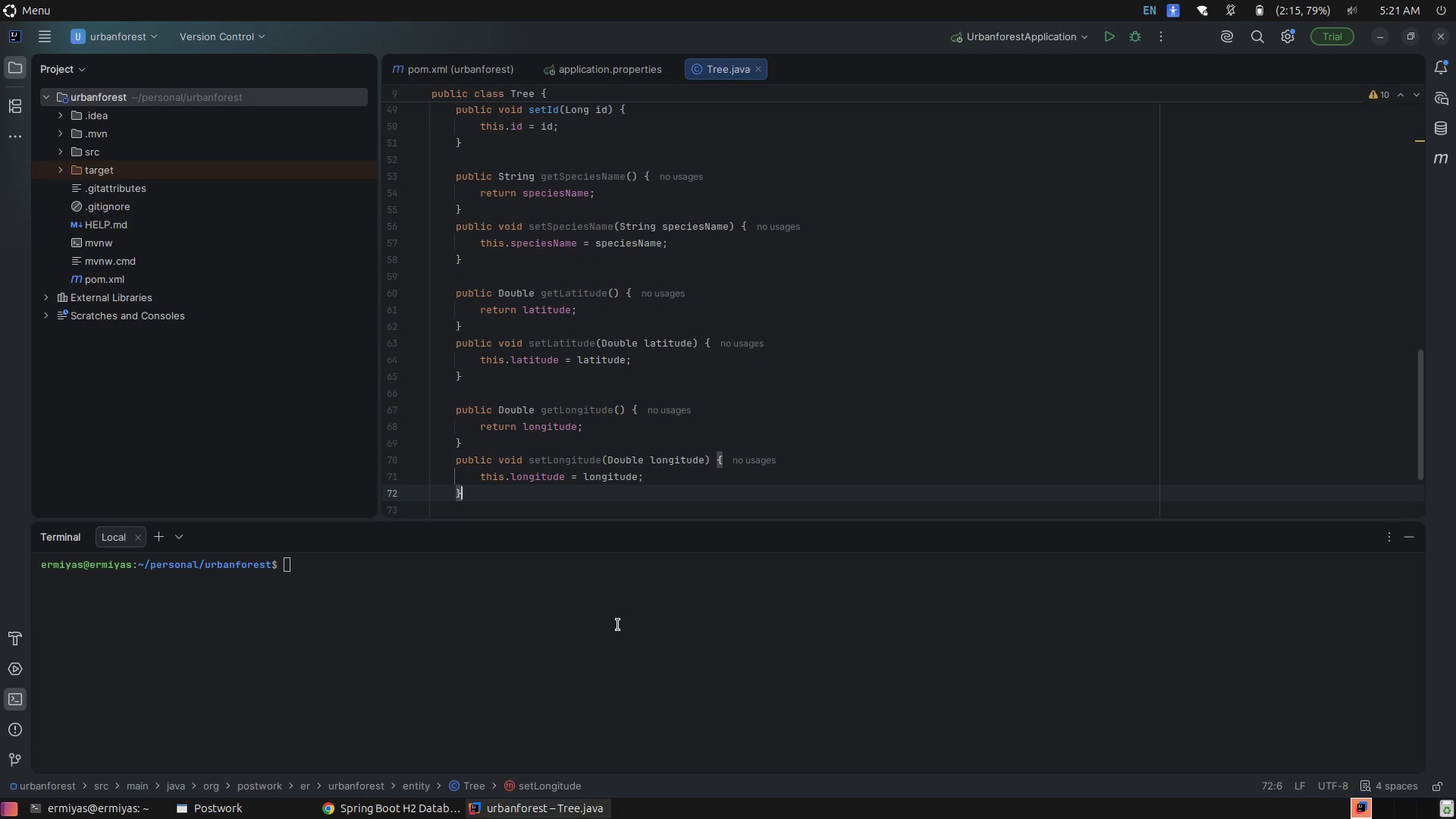 
key(ArrowUp)
 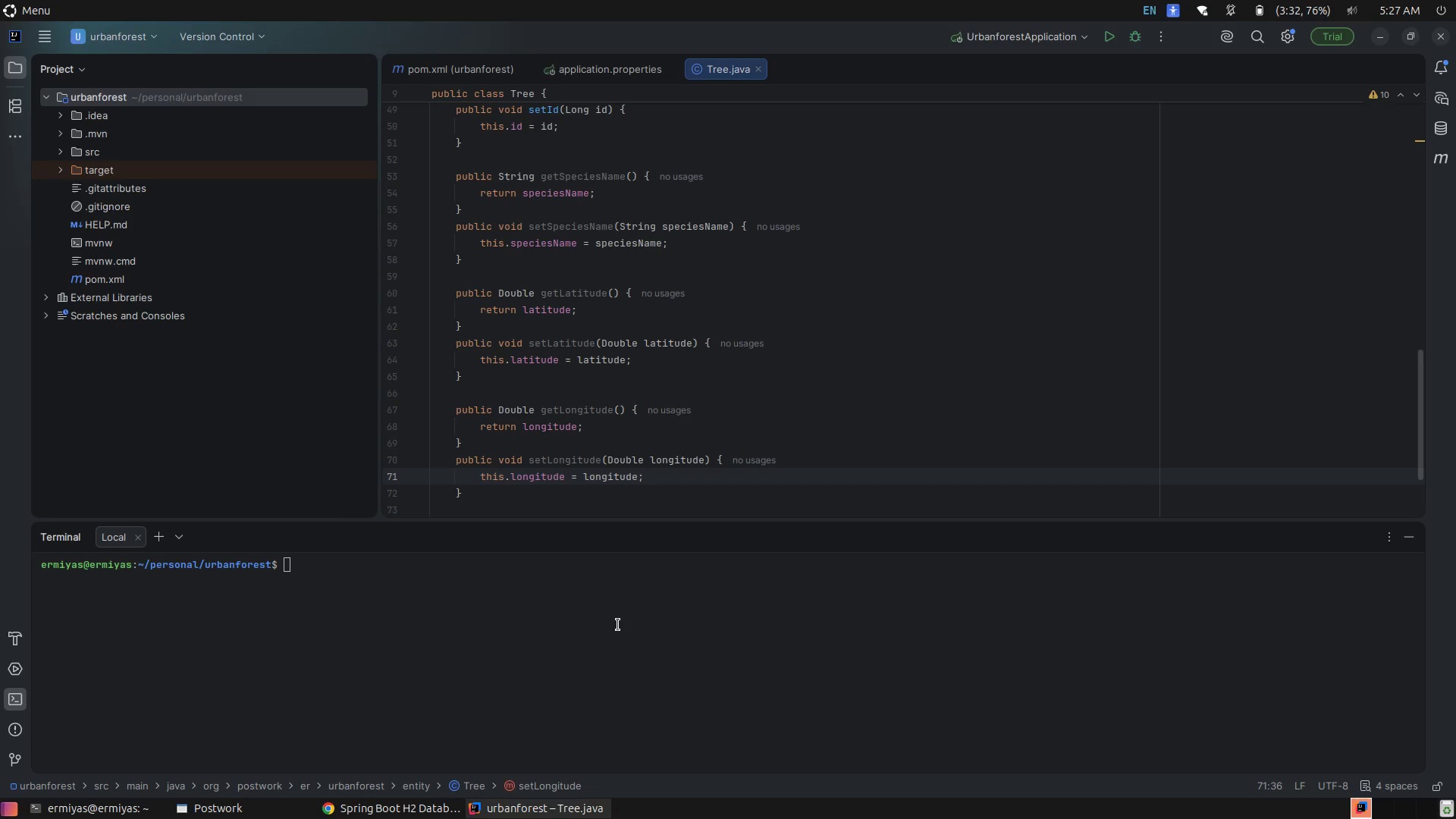 
wait(398.72)
 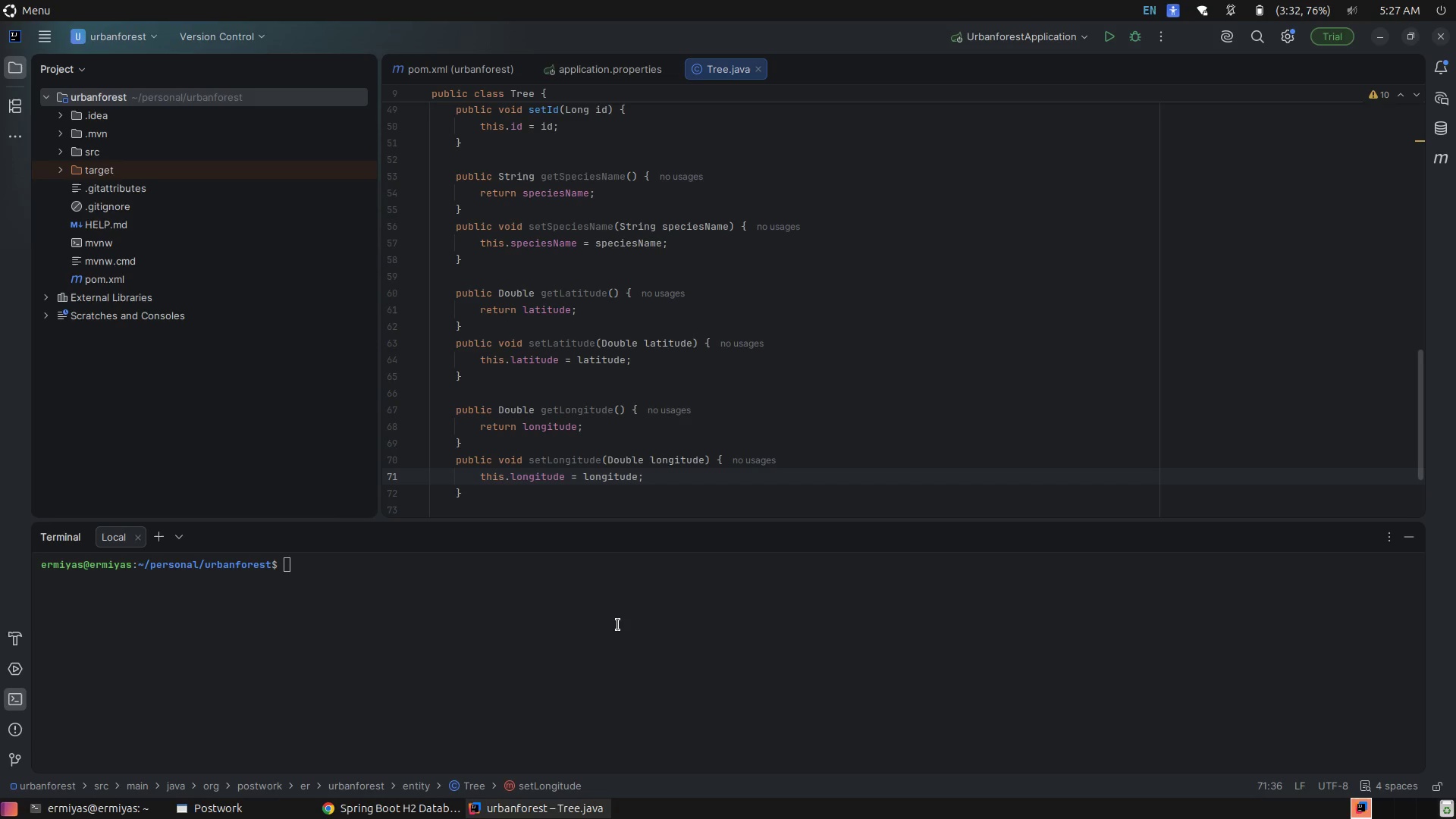 
key(ArrowDown)
 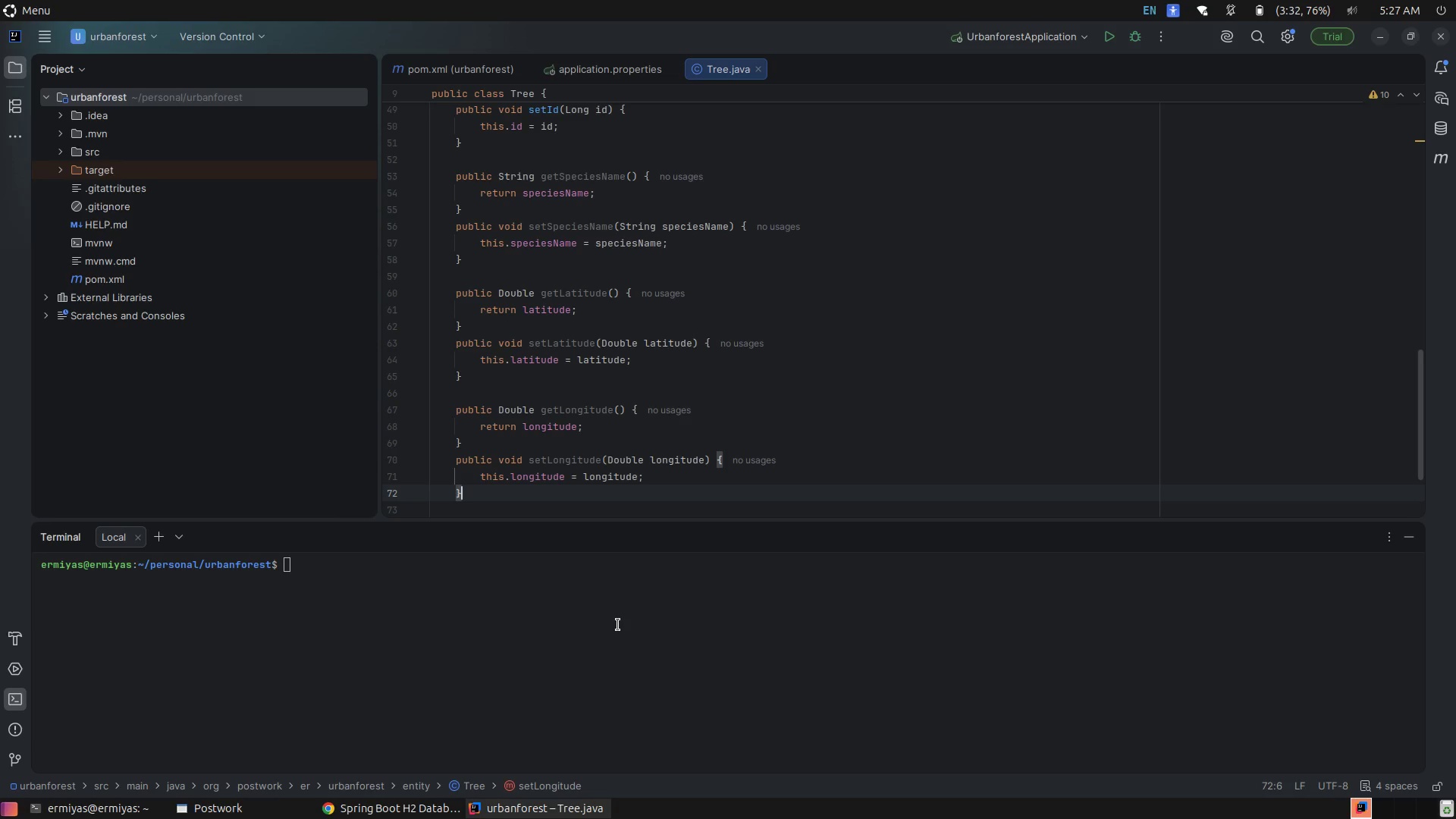 
key(Enter)
 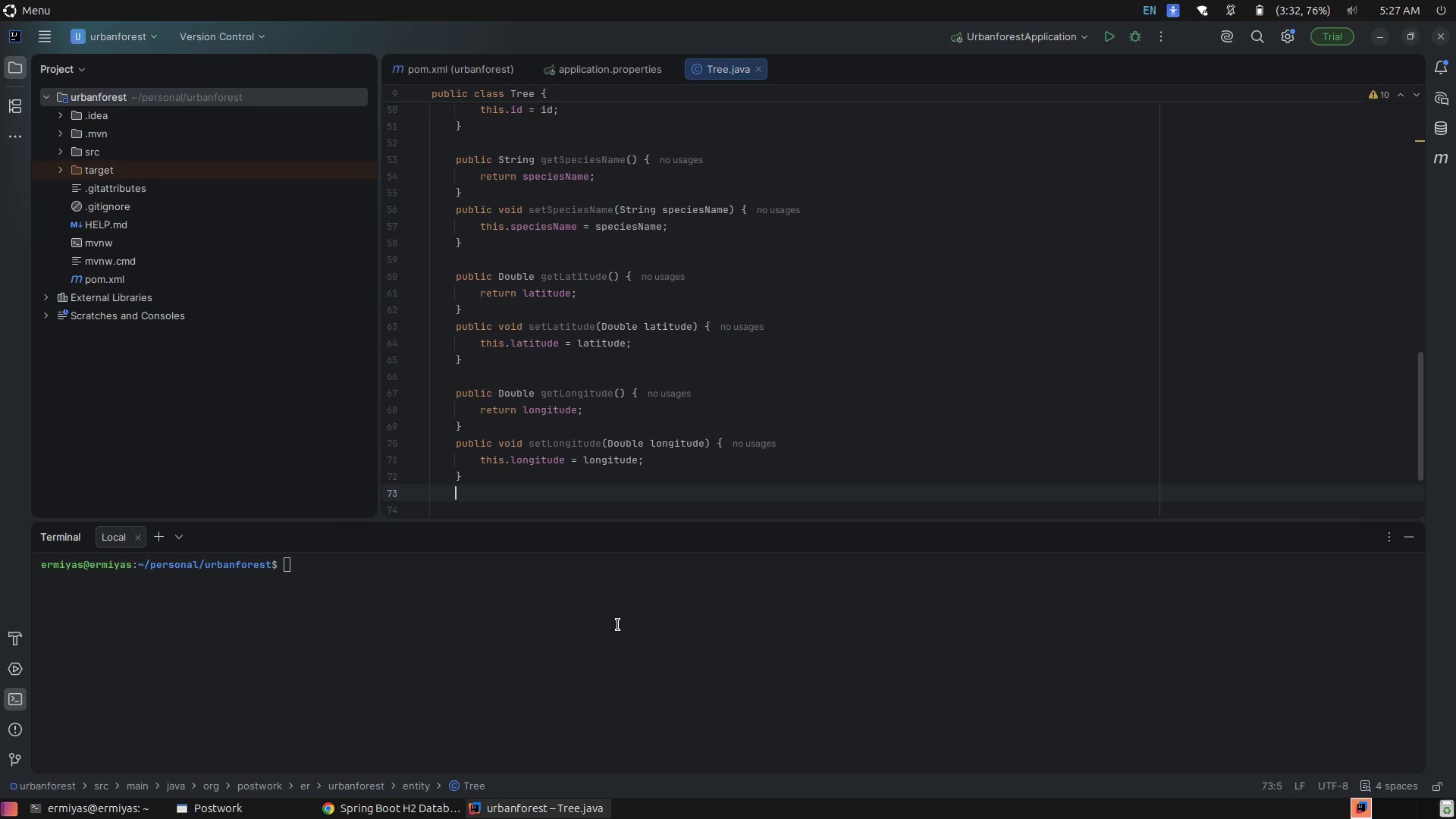 
key(Enter)
 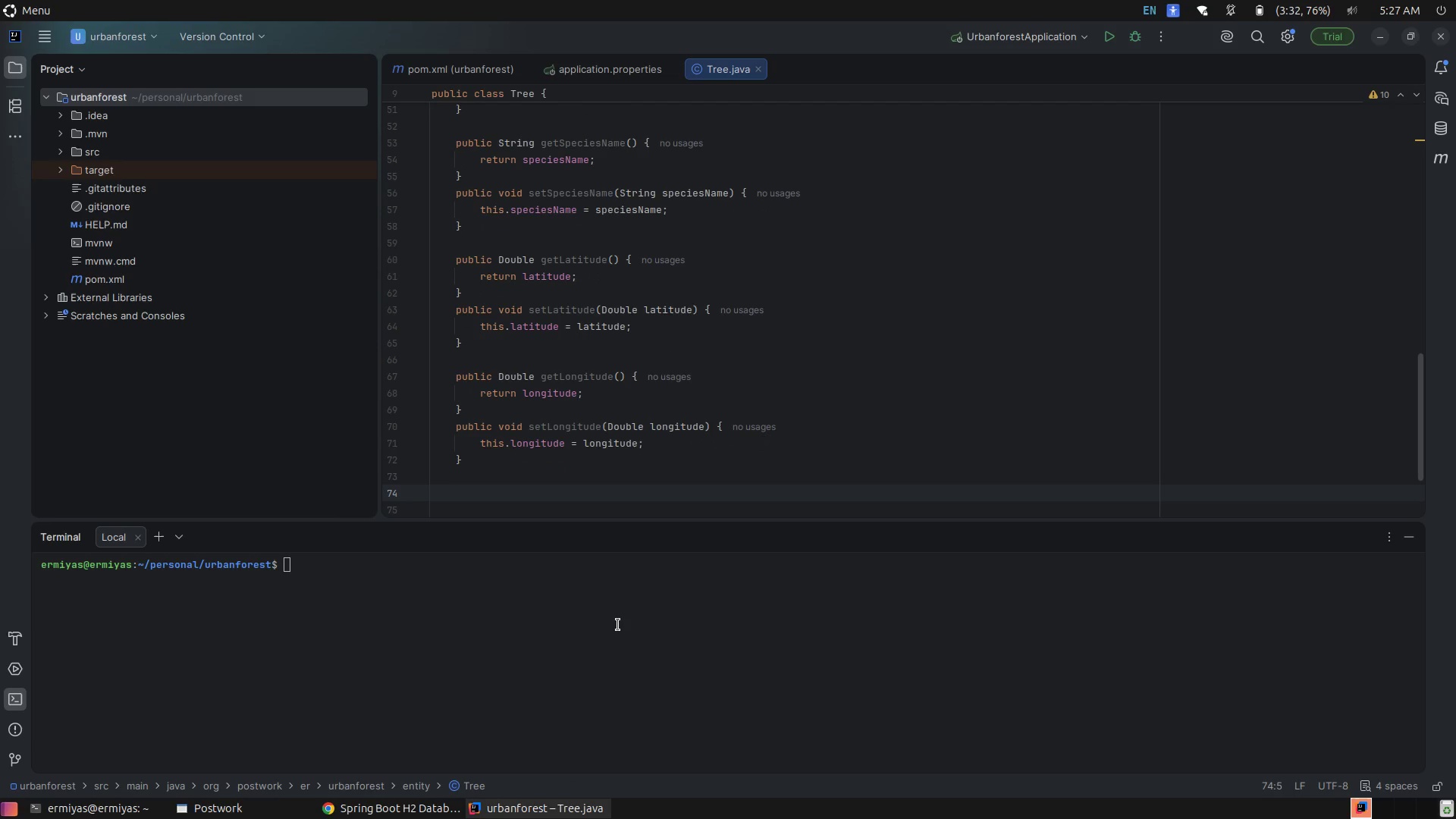 
type(pu)
key(Tab)
 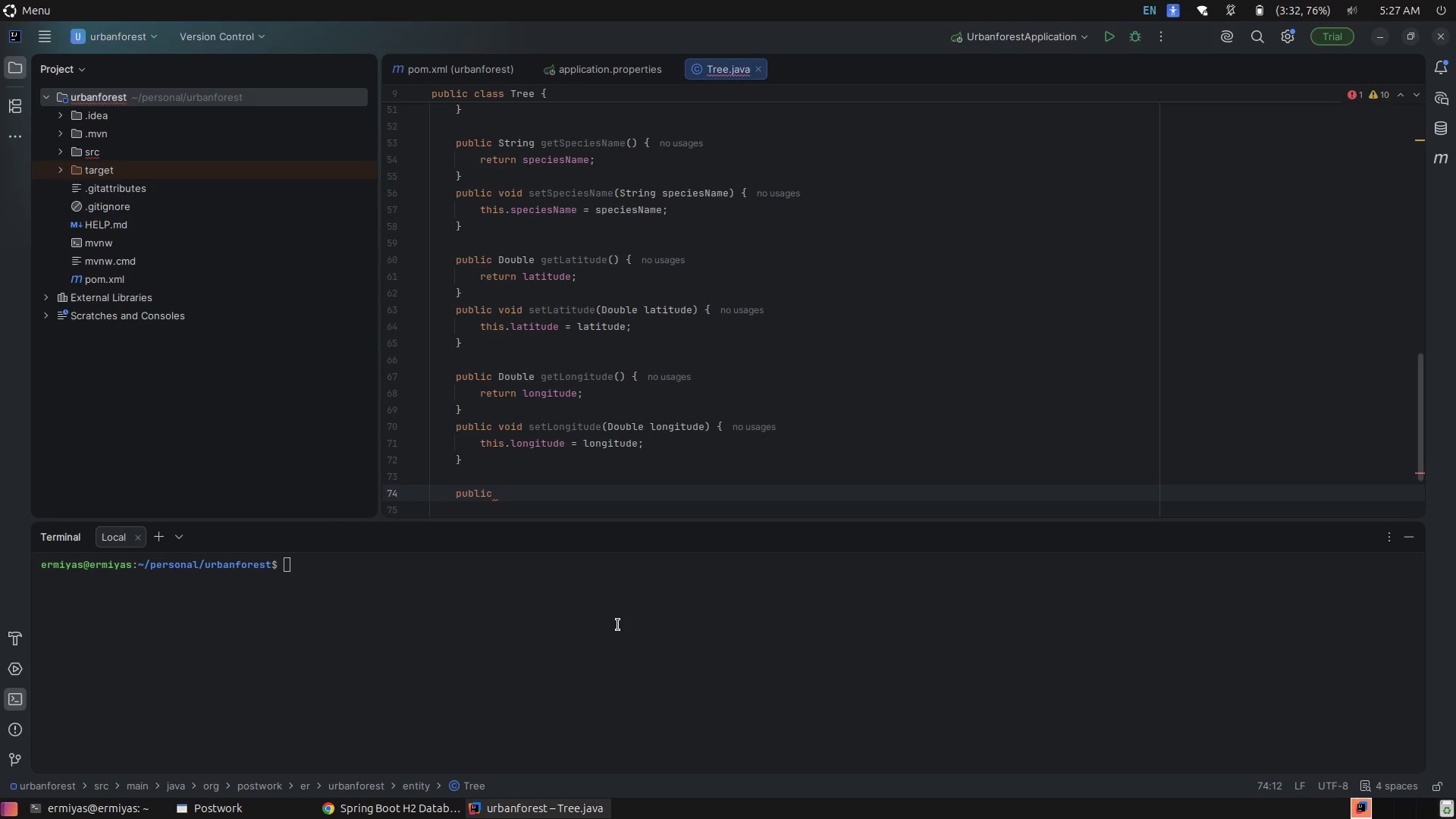 
wait(7.81)
 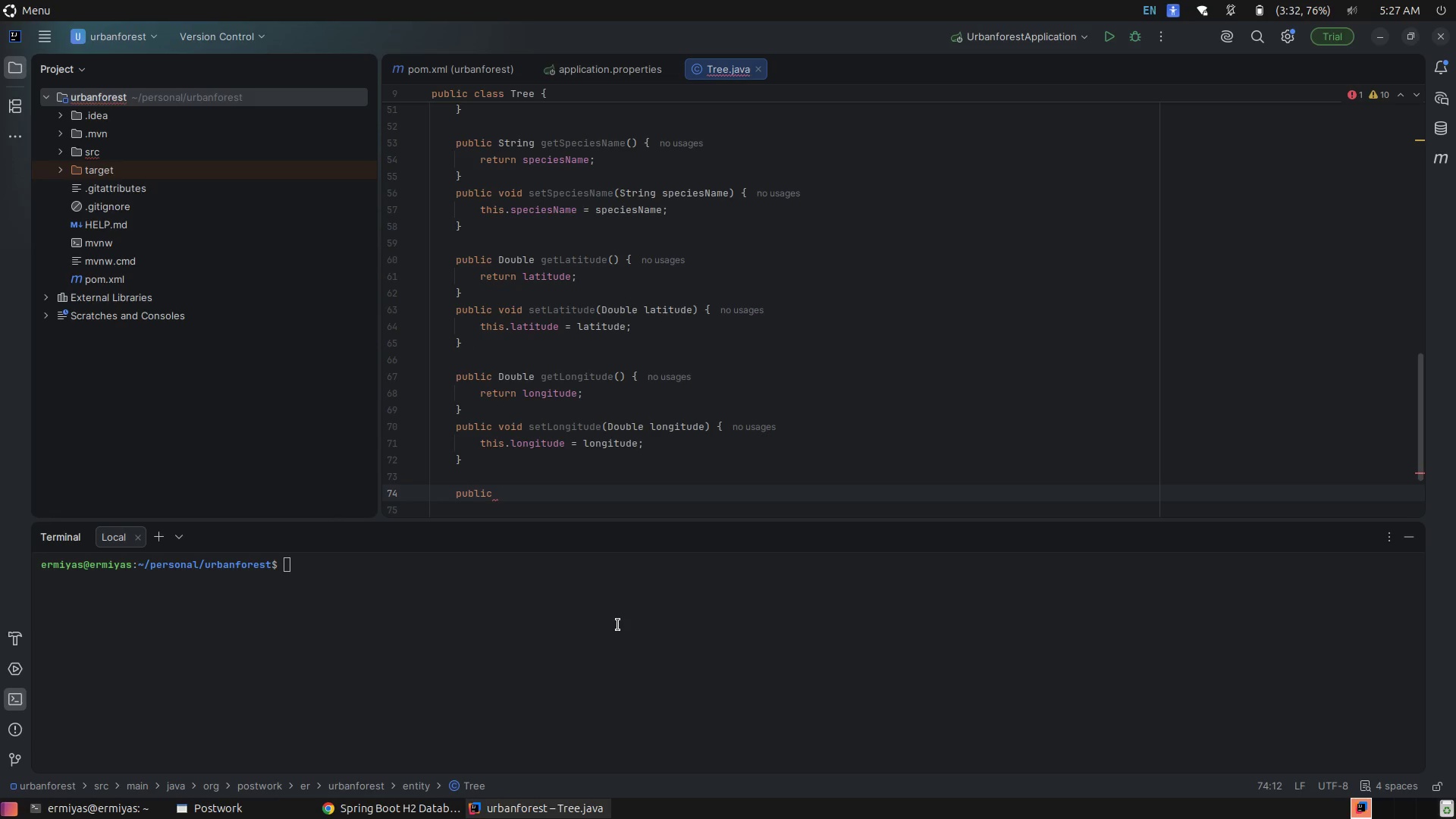 
left_click([618, 625])
 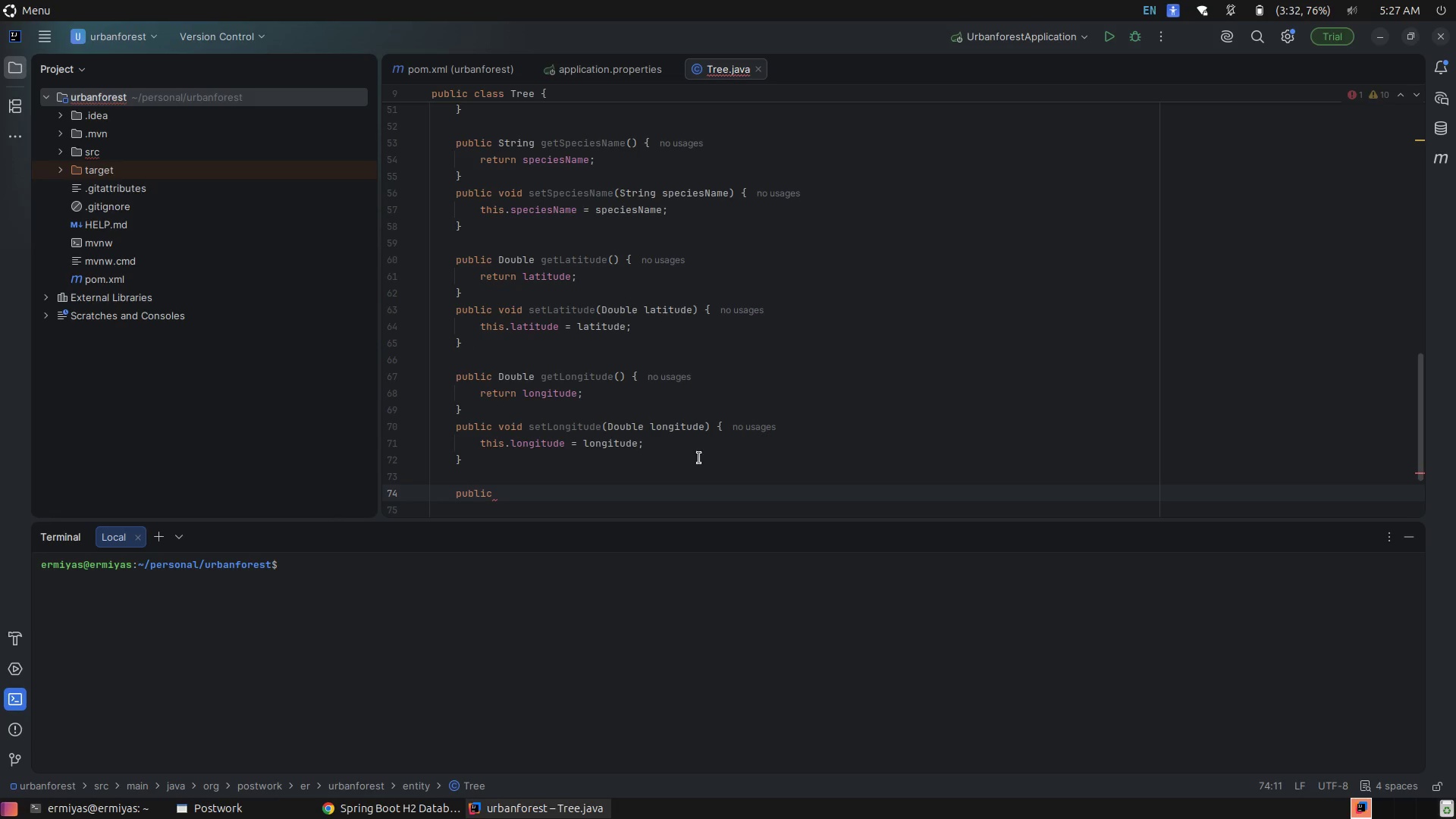 
scroll: coordinate [700, 458], scroll_direction: up, amount: 8.0
 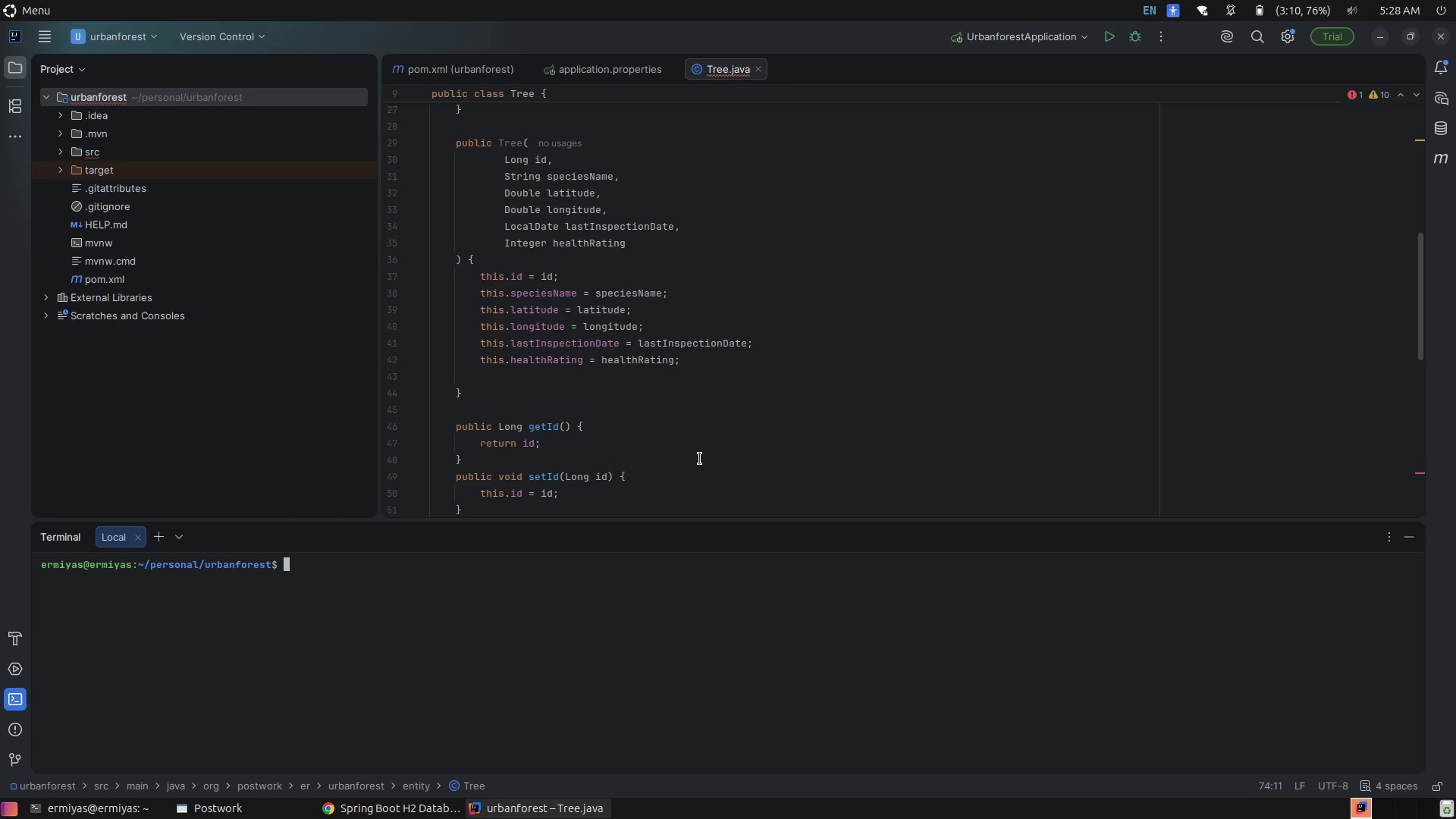 
wait(6.82)
 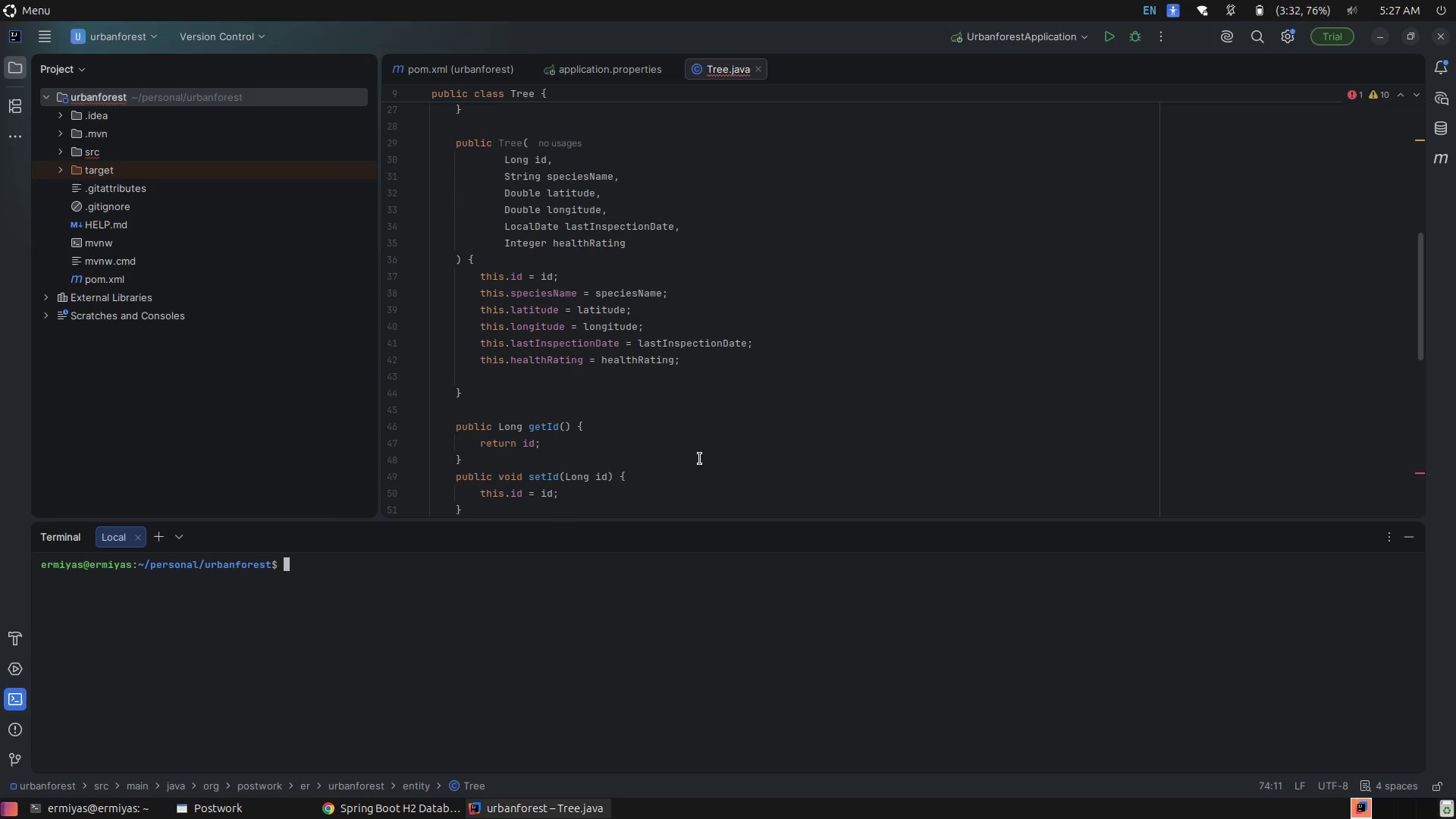 
scroll: coordinate [701, 459], scroll_direction: down, amount: 1.0
 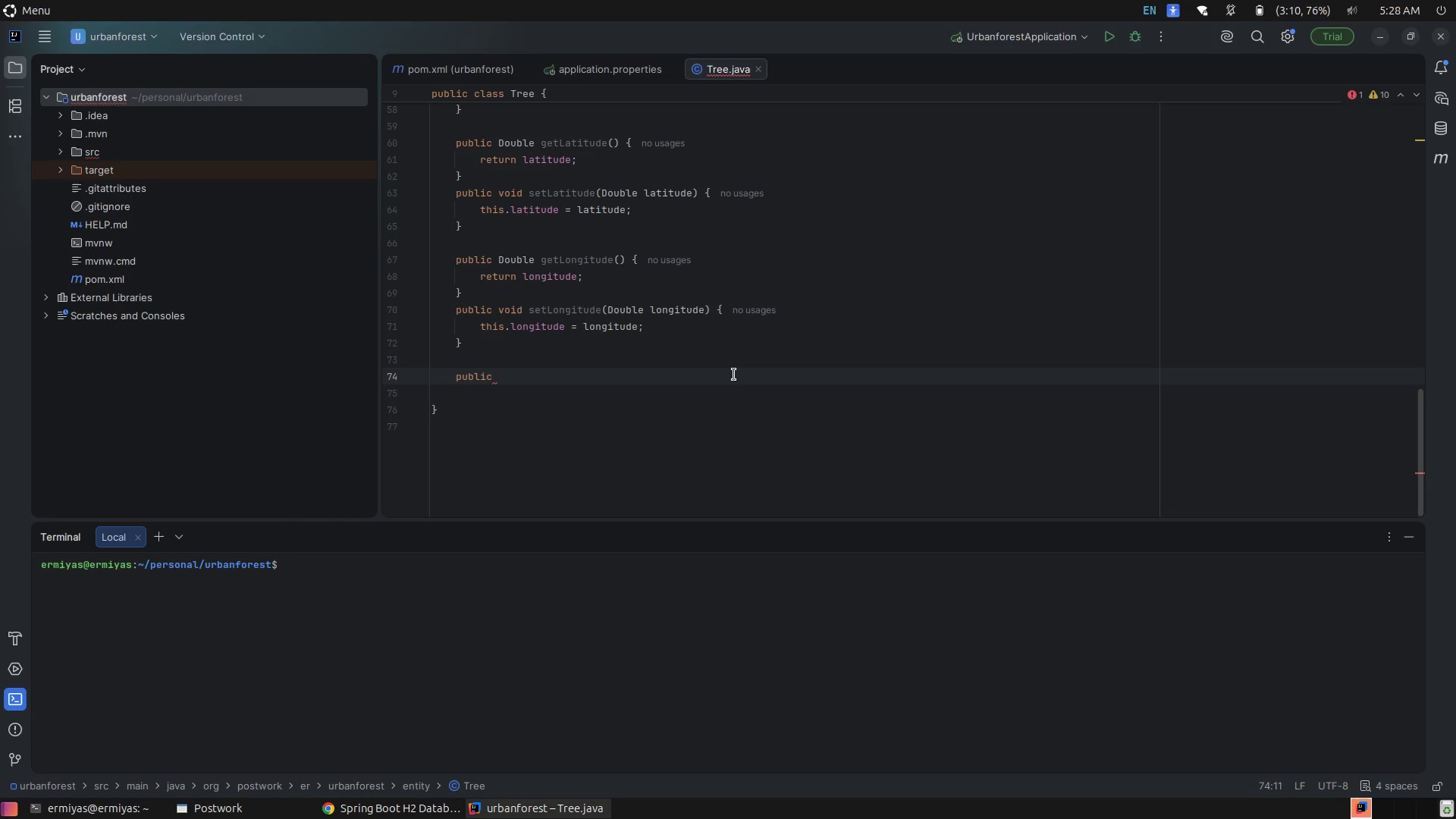 
wait(5.92)
 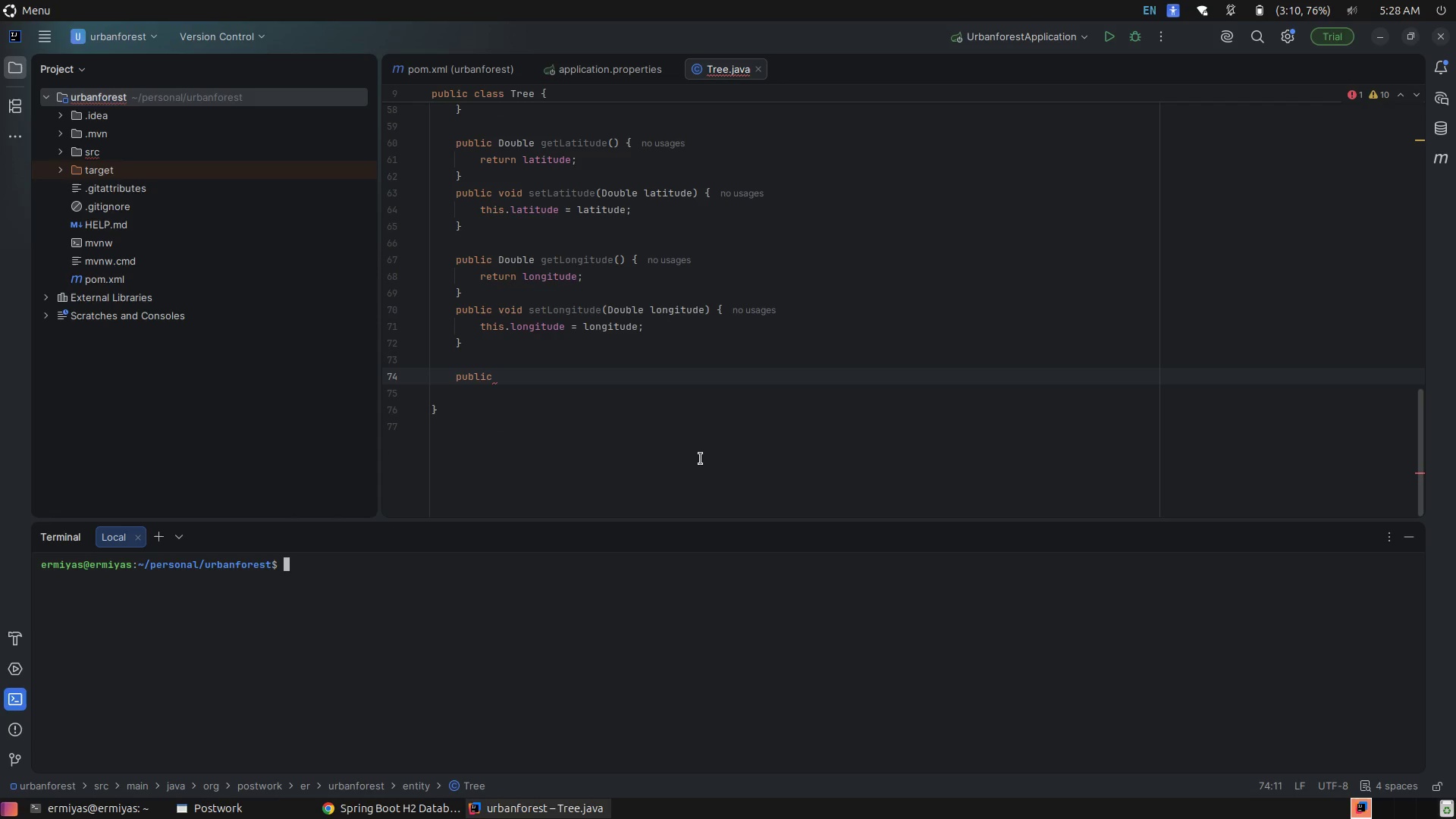 
key(Space)
 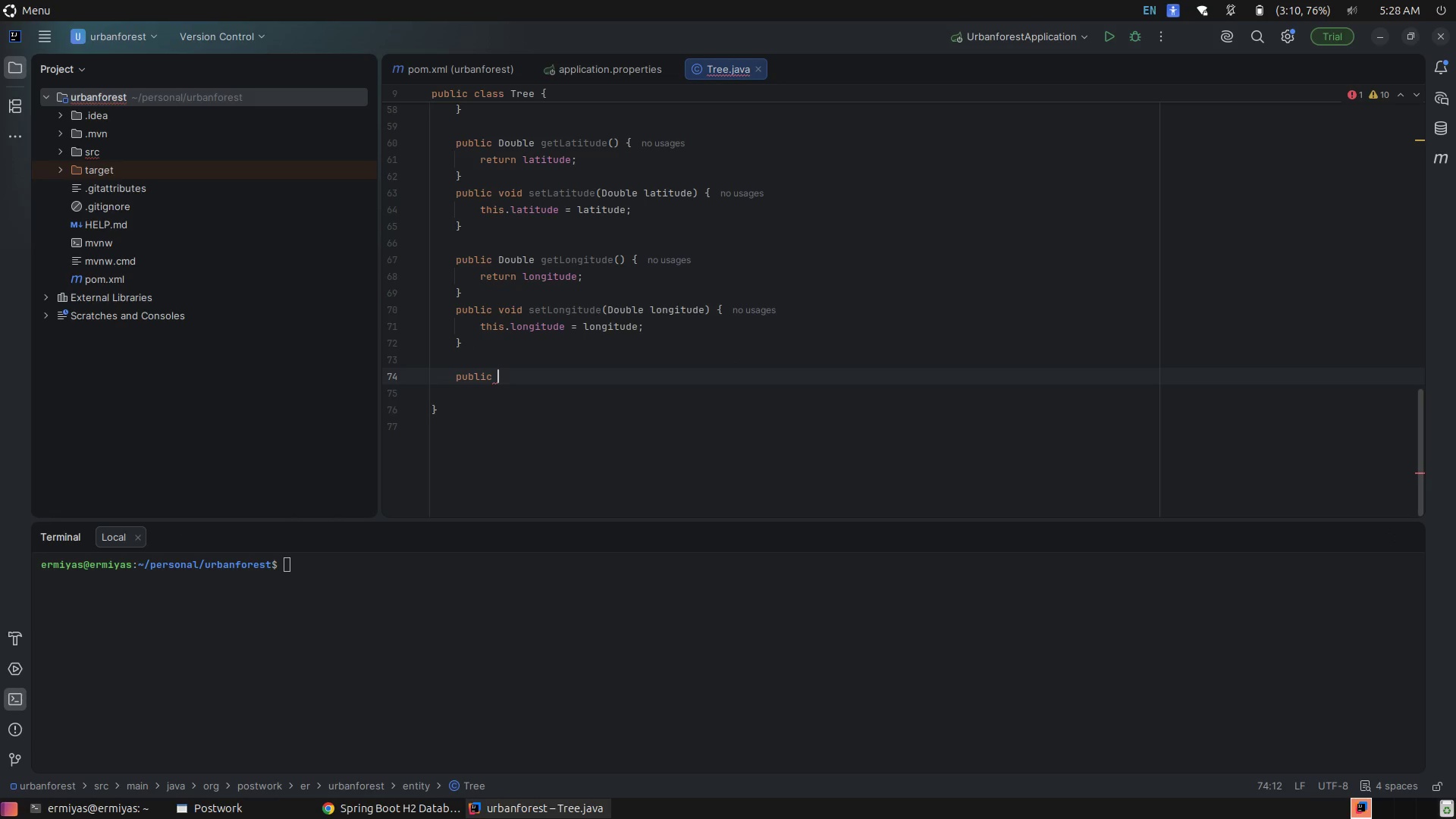 
key(Shift+ShiftLeft)
 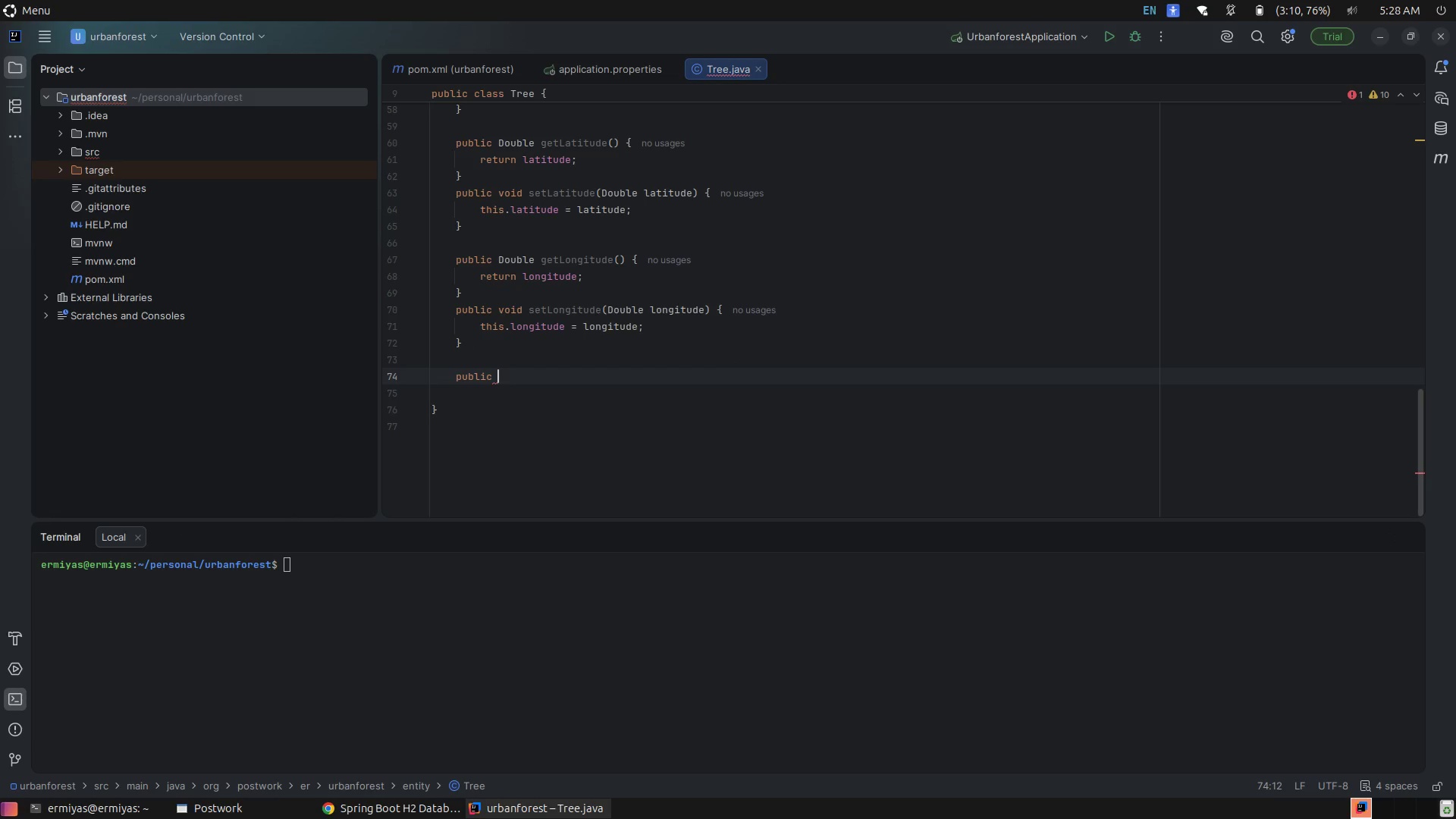 
key(Shift+L)
 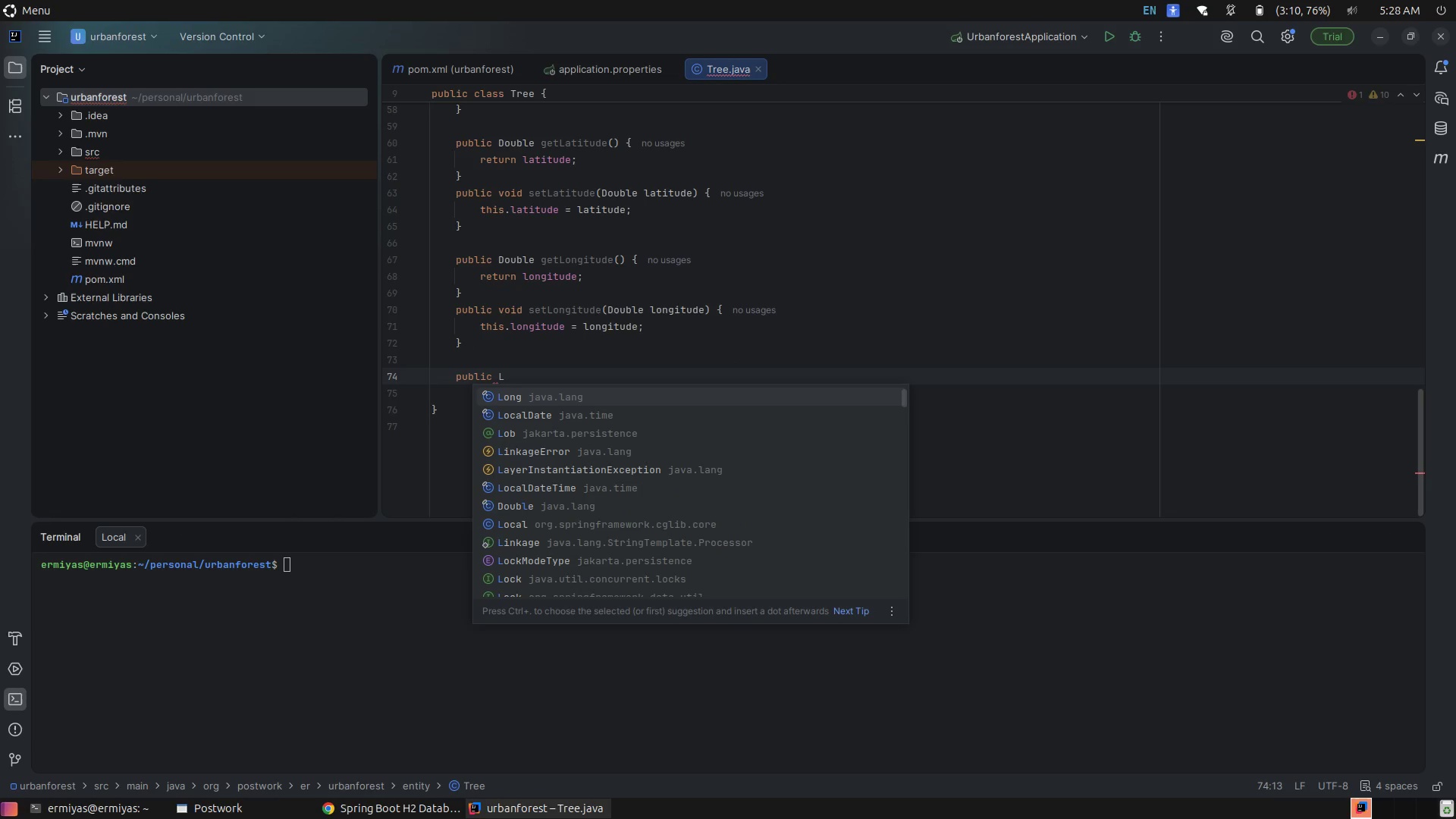 
key(ArrowDown)
 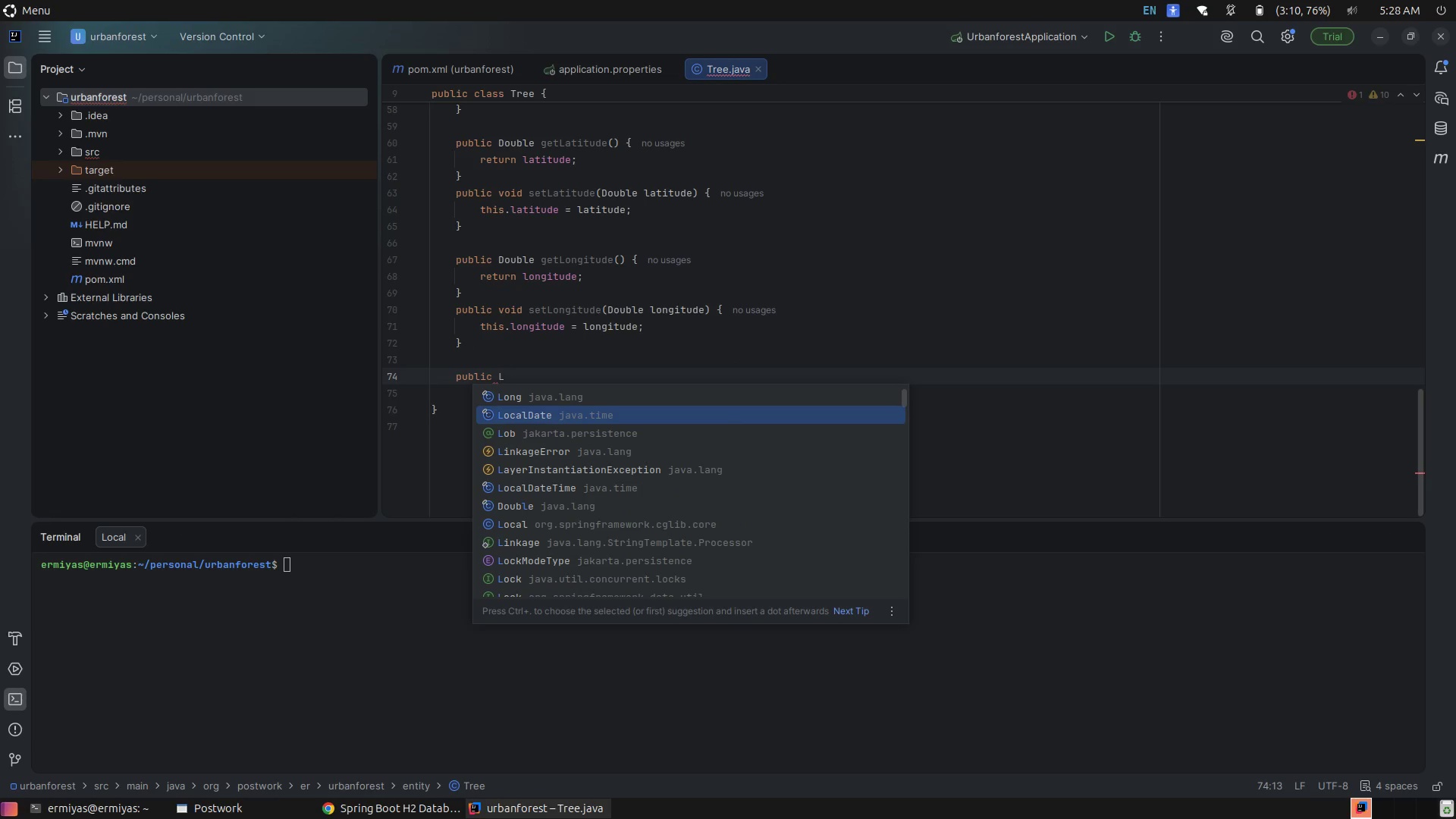 
key(Enter)
 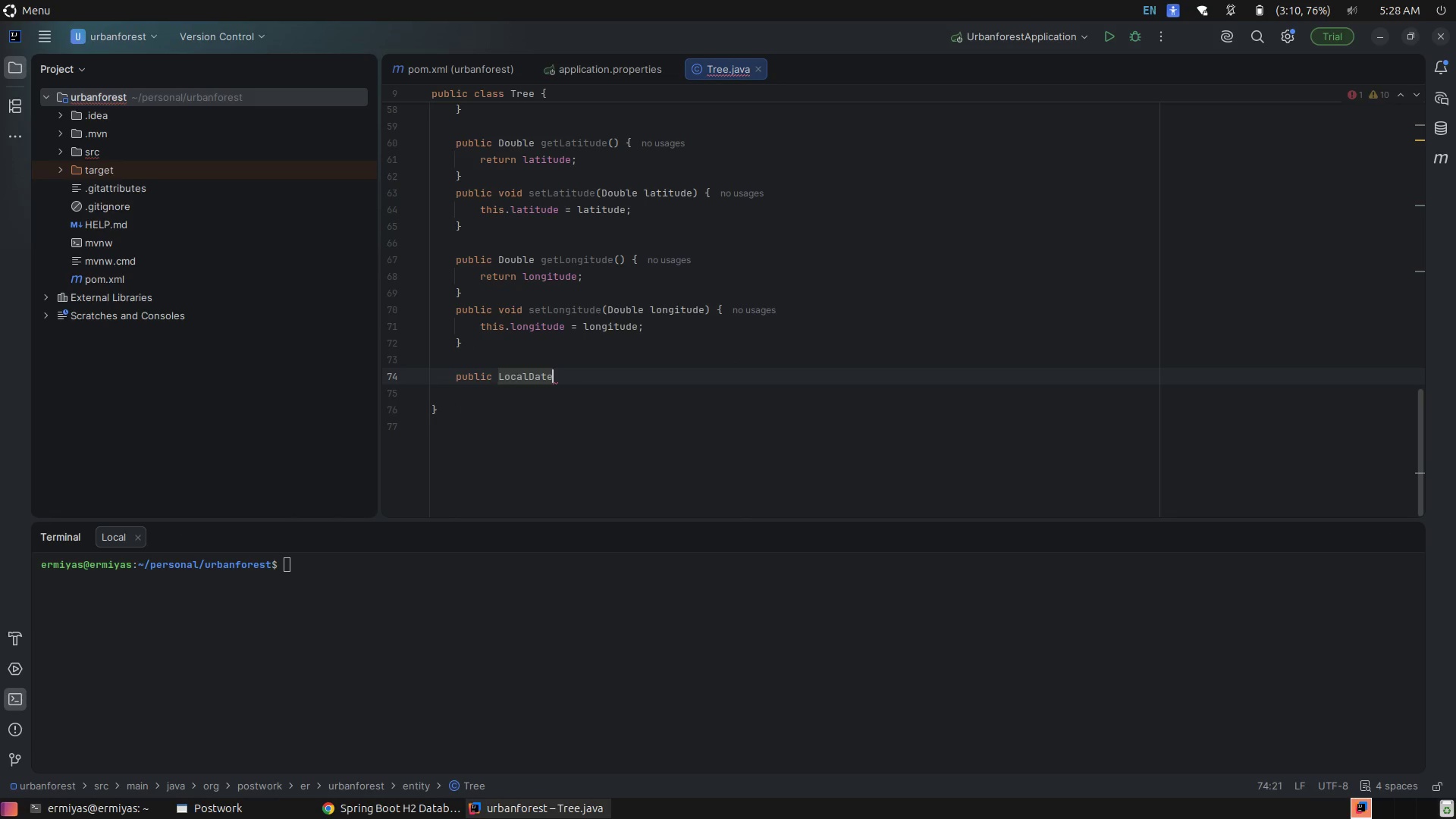 
type( getLa)
key(Tab)
type(()
 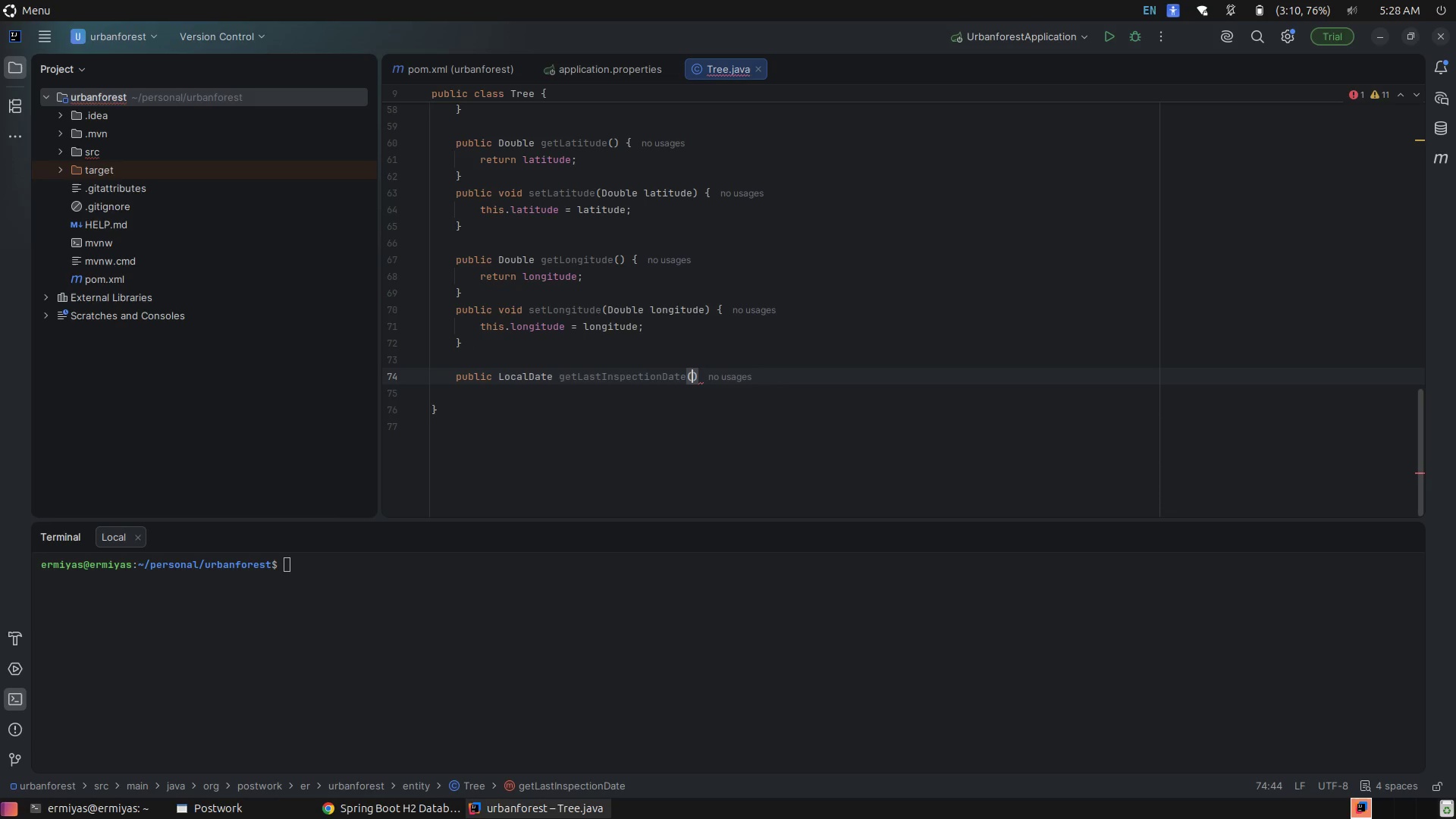 
key(ArrowRight)
 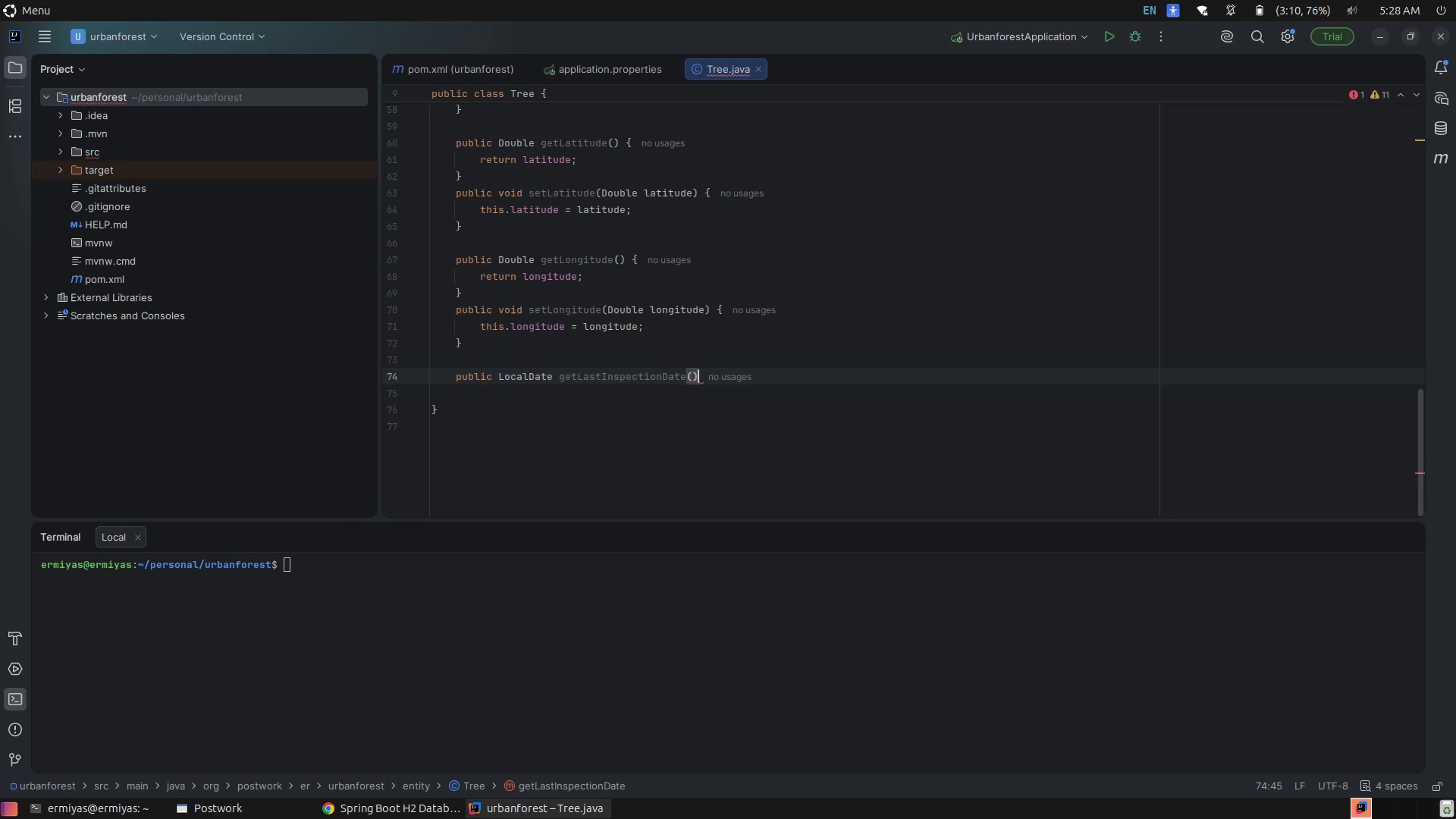 
key(Space)
 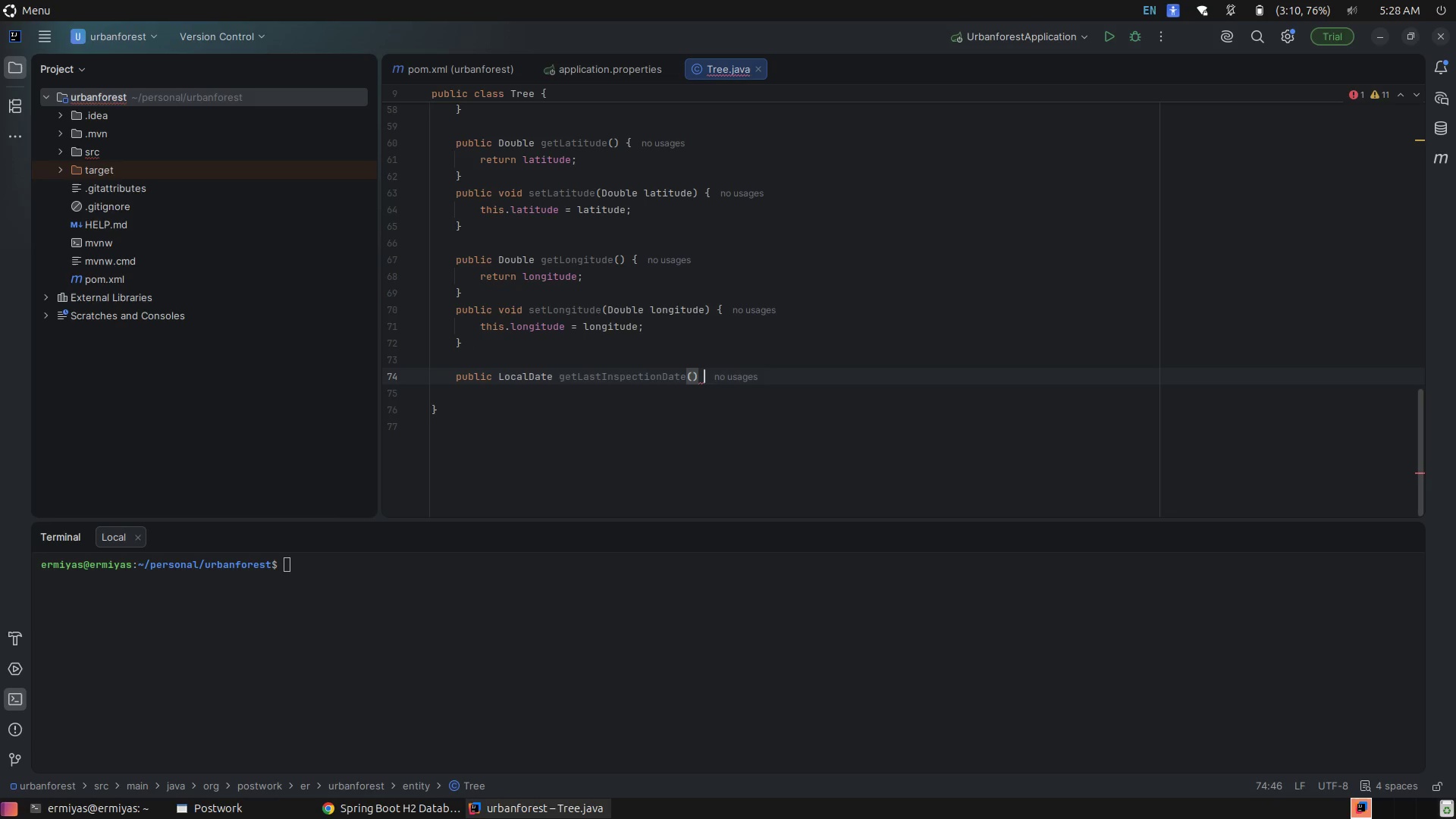 
key(Shift+ShiftLeft)
 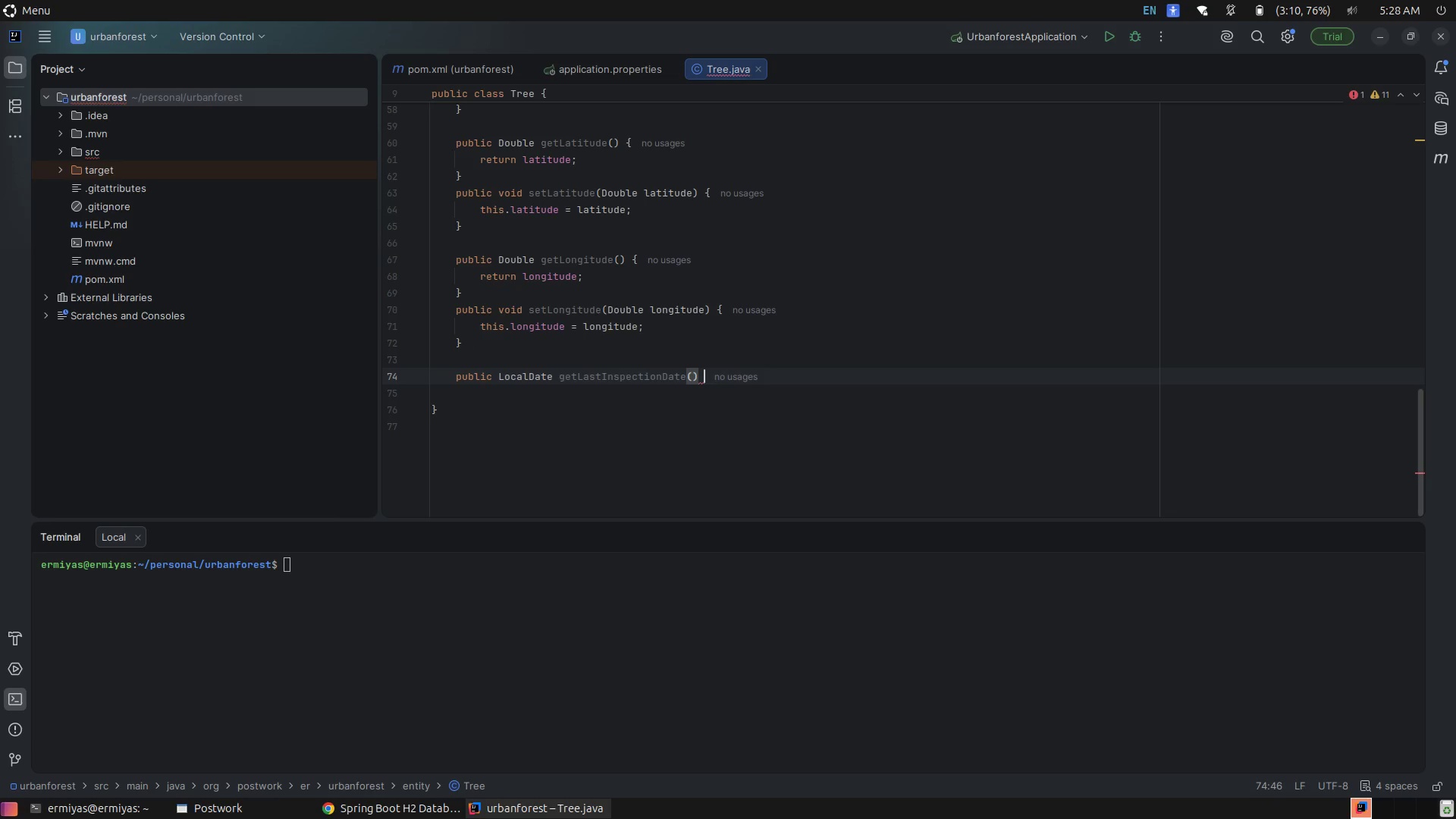 
key(Shift+BracketLeft)
 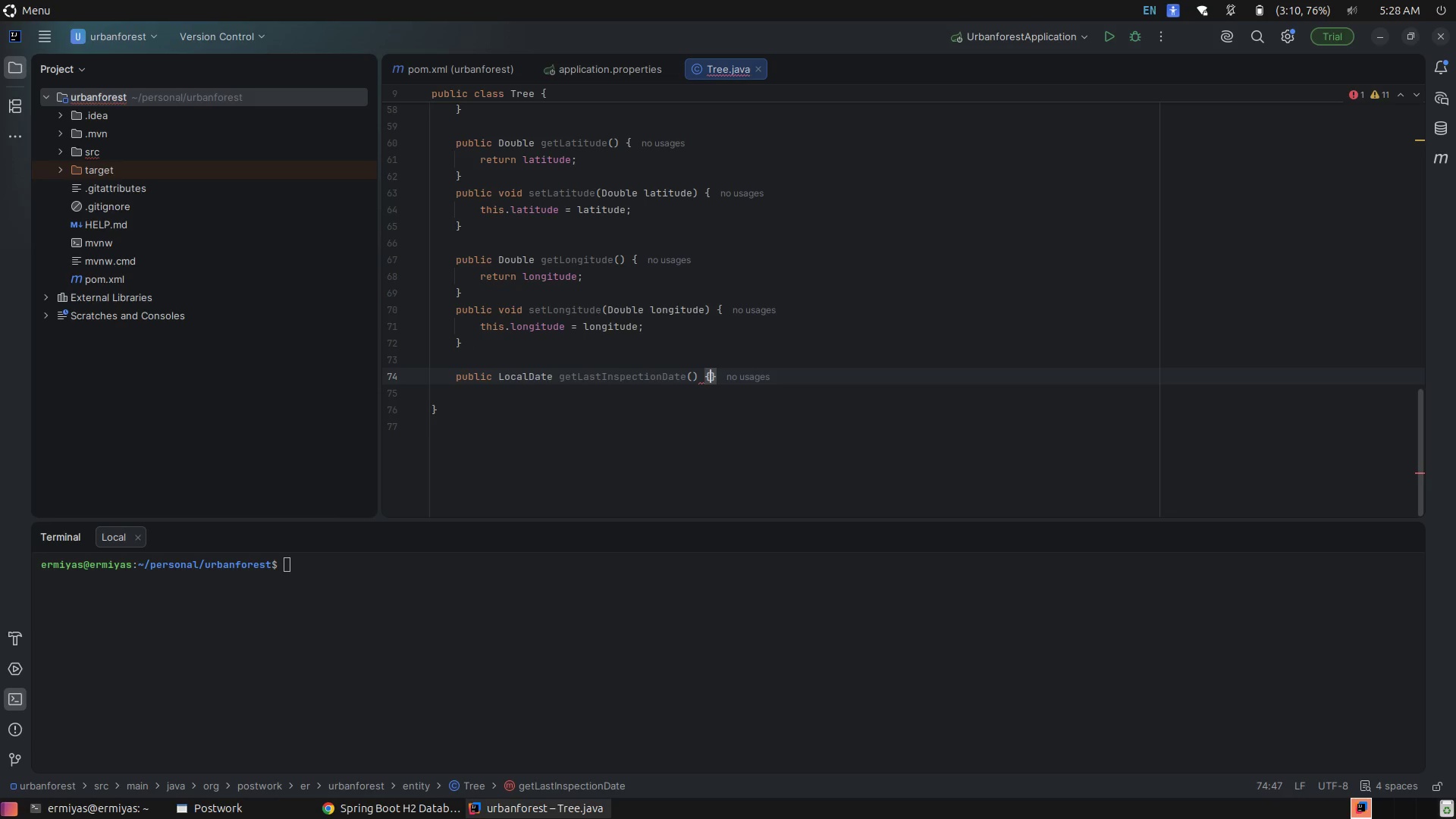 
key(Enter)
 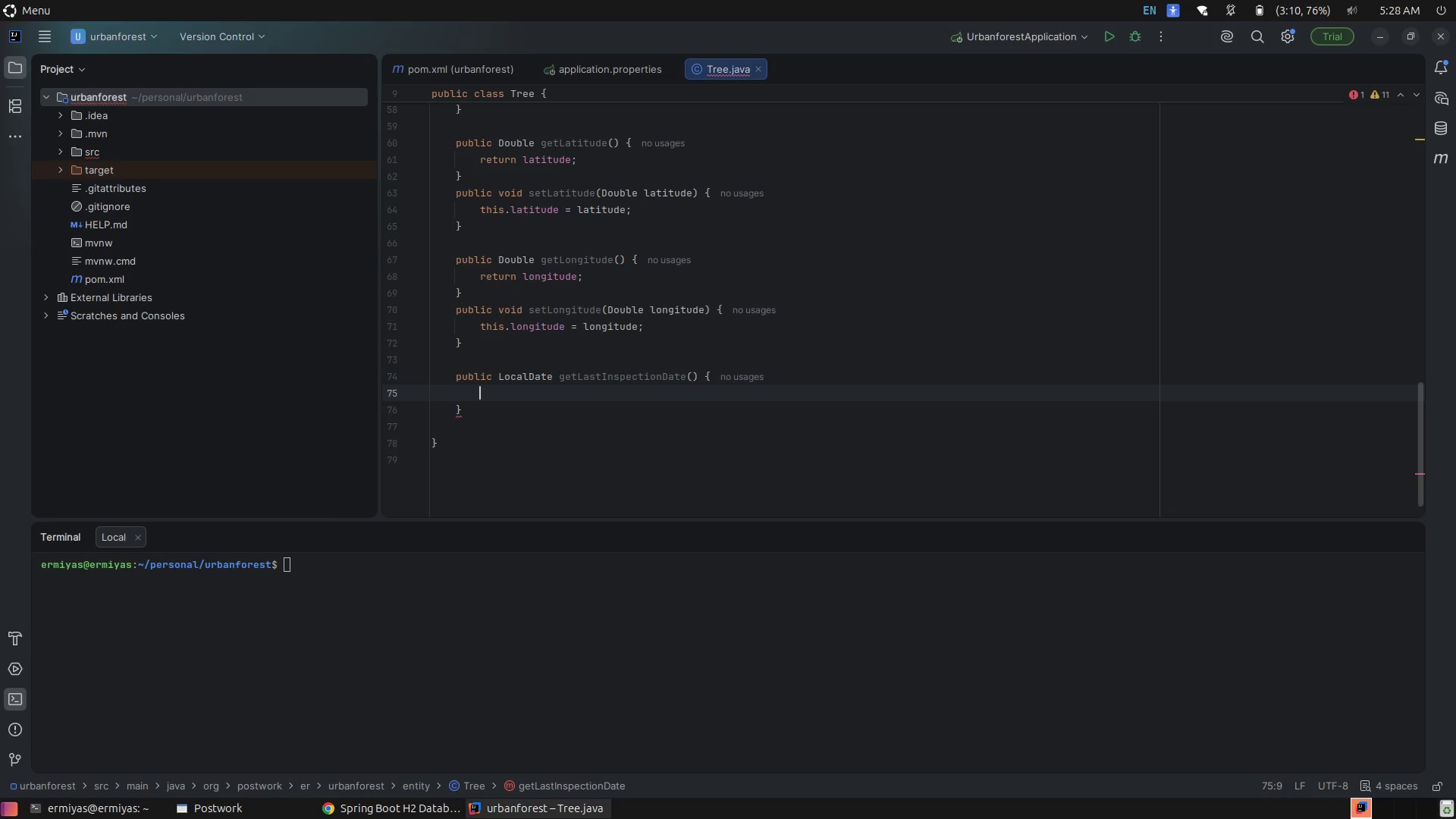 
type(retu)
key(Tab)
type(la)
key(Tab)
type(;)
 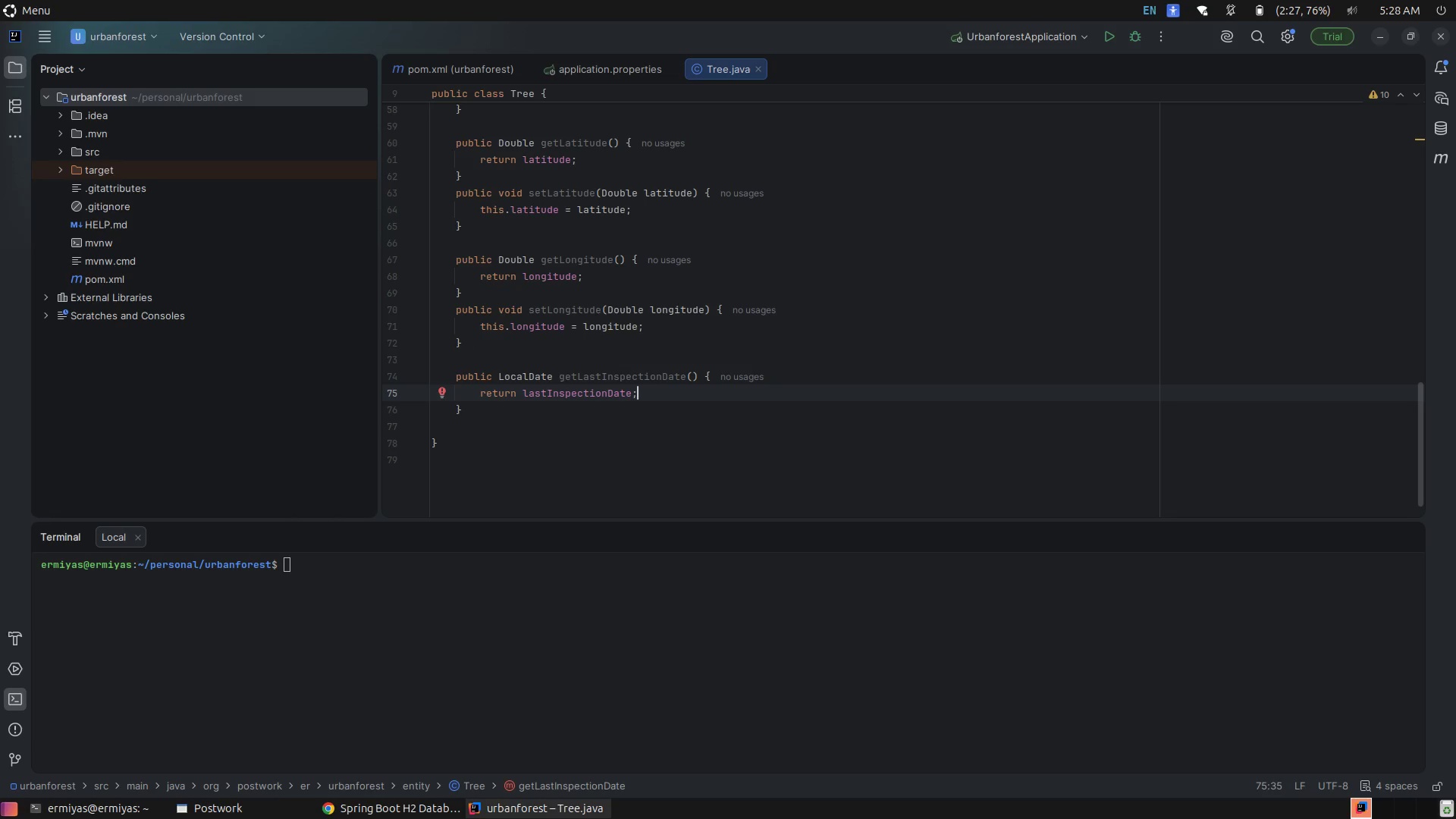 
wait(8.82)
 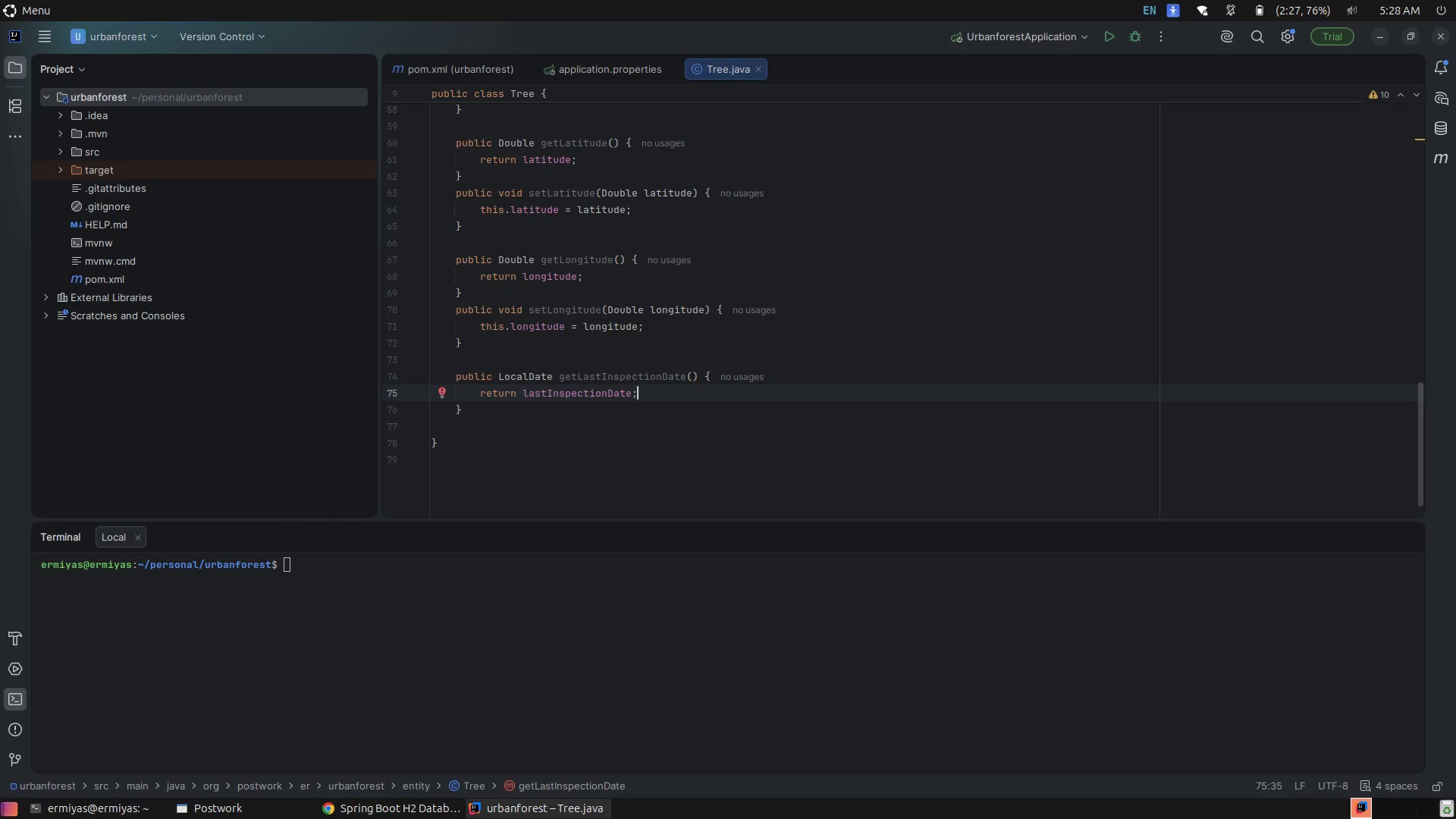 
key(ArrowDown)
 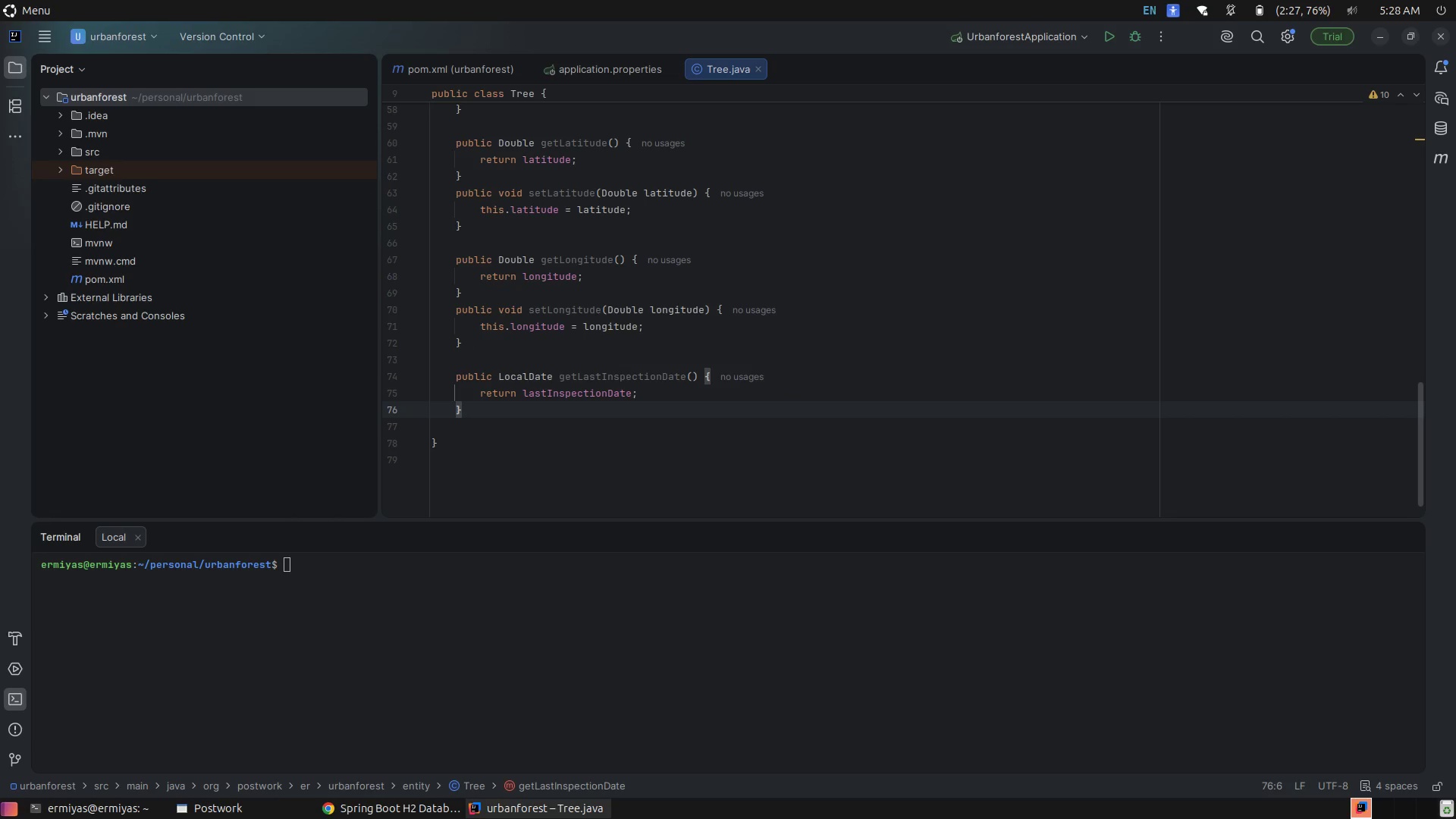 
key(Shift+ShiftRight)
 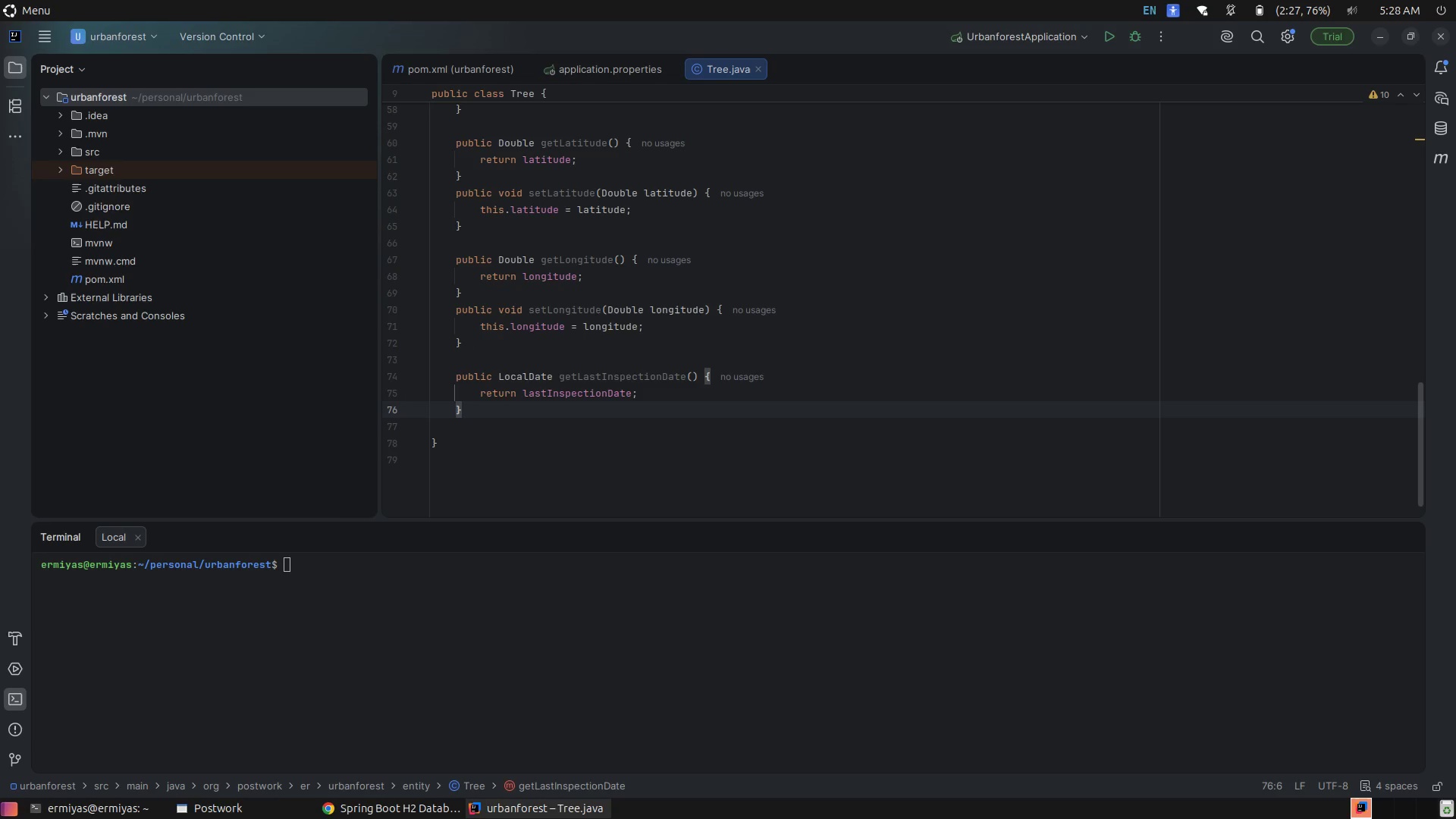 
key(Enter)
 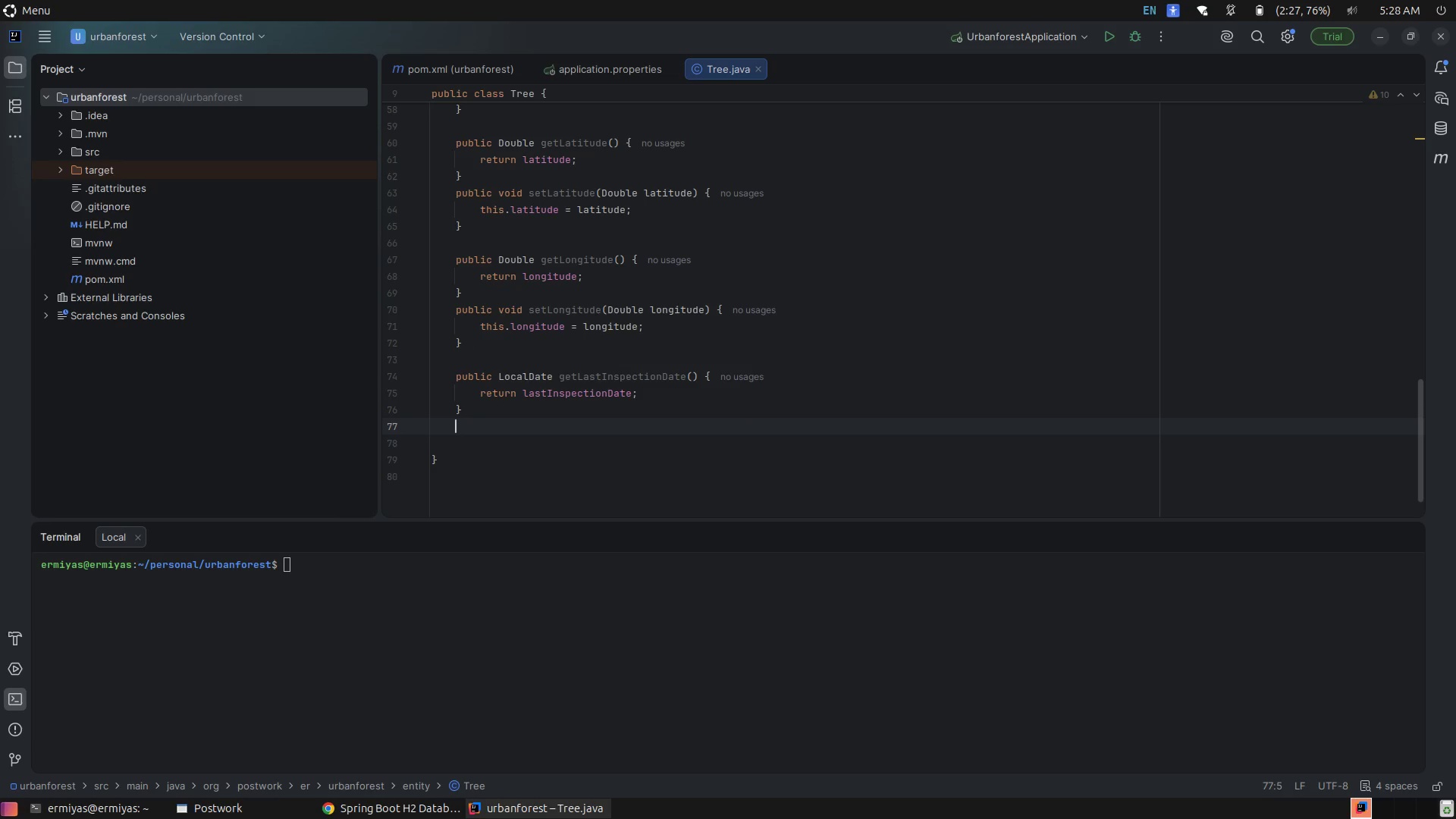 
type([)
key(Backspace)
type(pub)
key(Tab)
 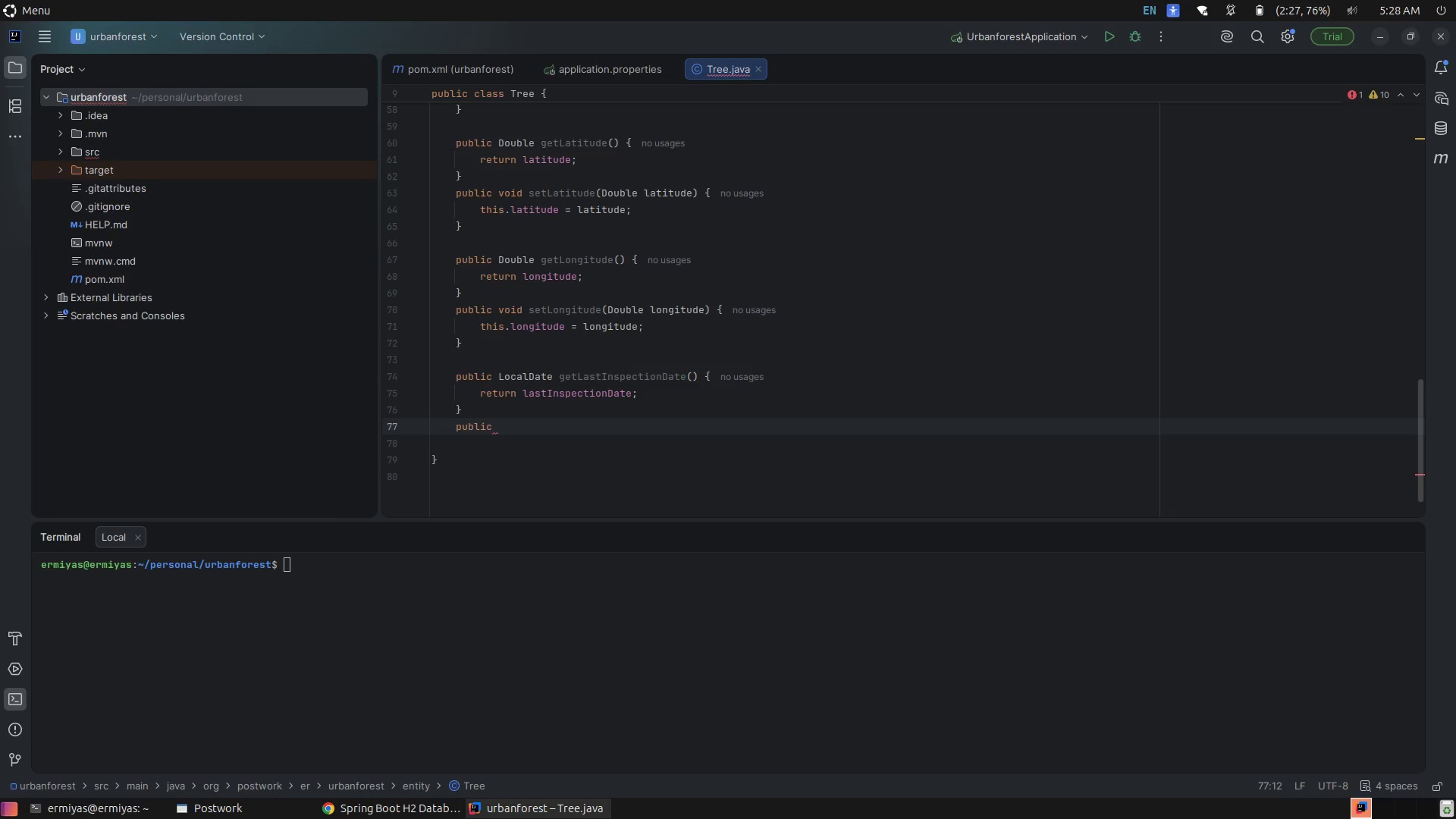 
wait(12.72)
 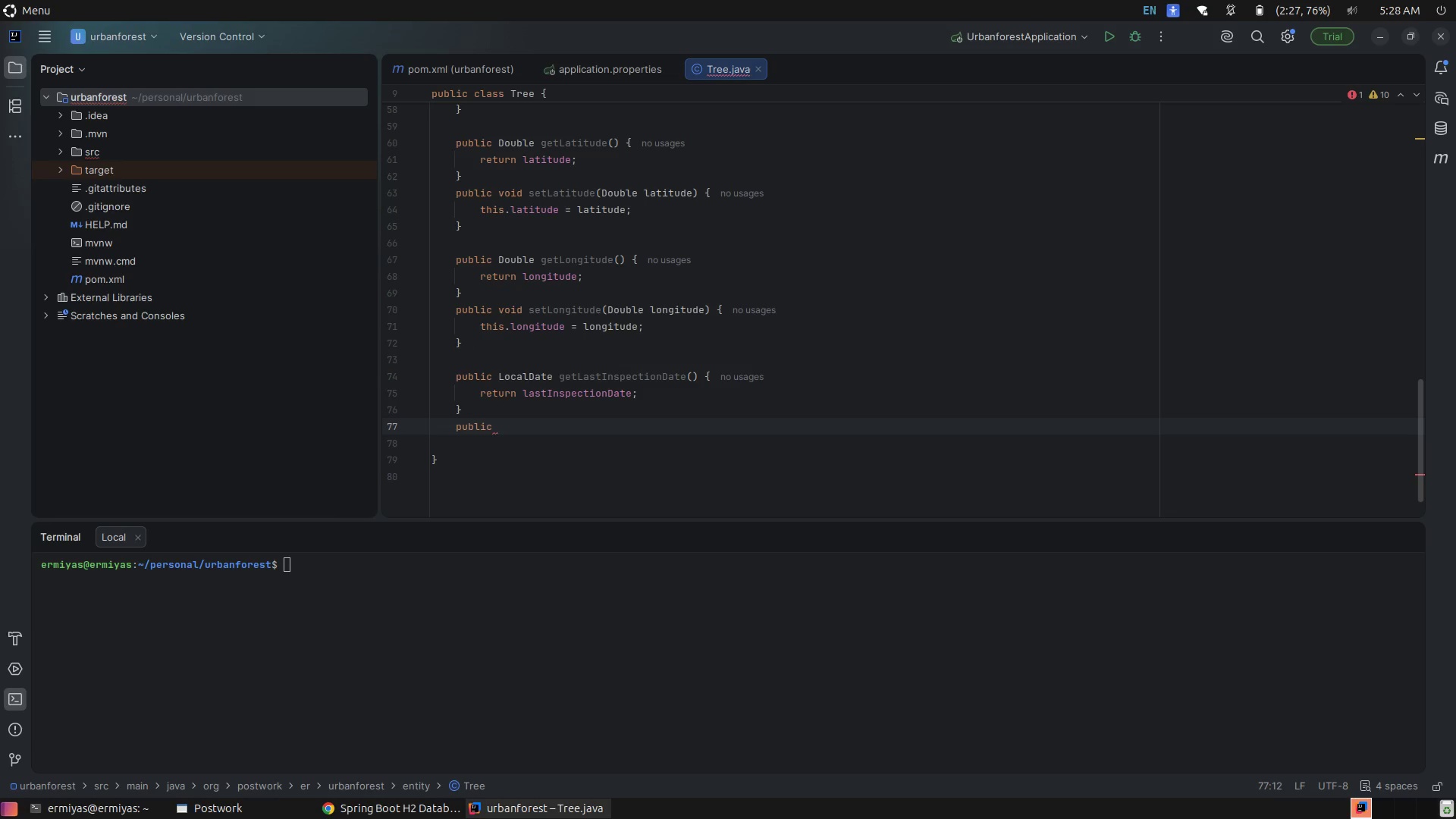 
type(vod)
key(Backspace)
type(i)
key(Tab)
type(setLa)
key(Tab)
type((L)
 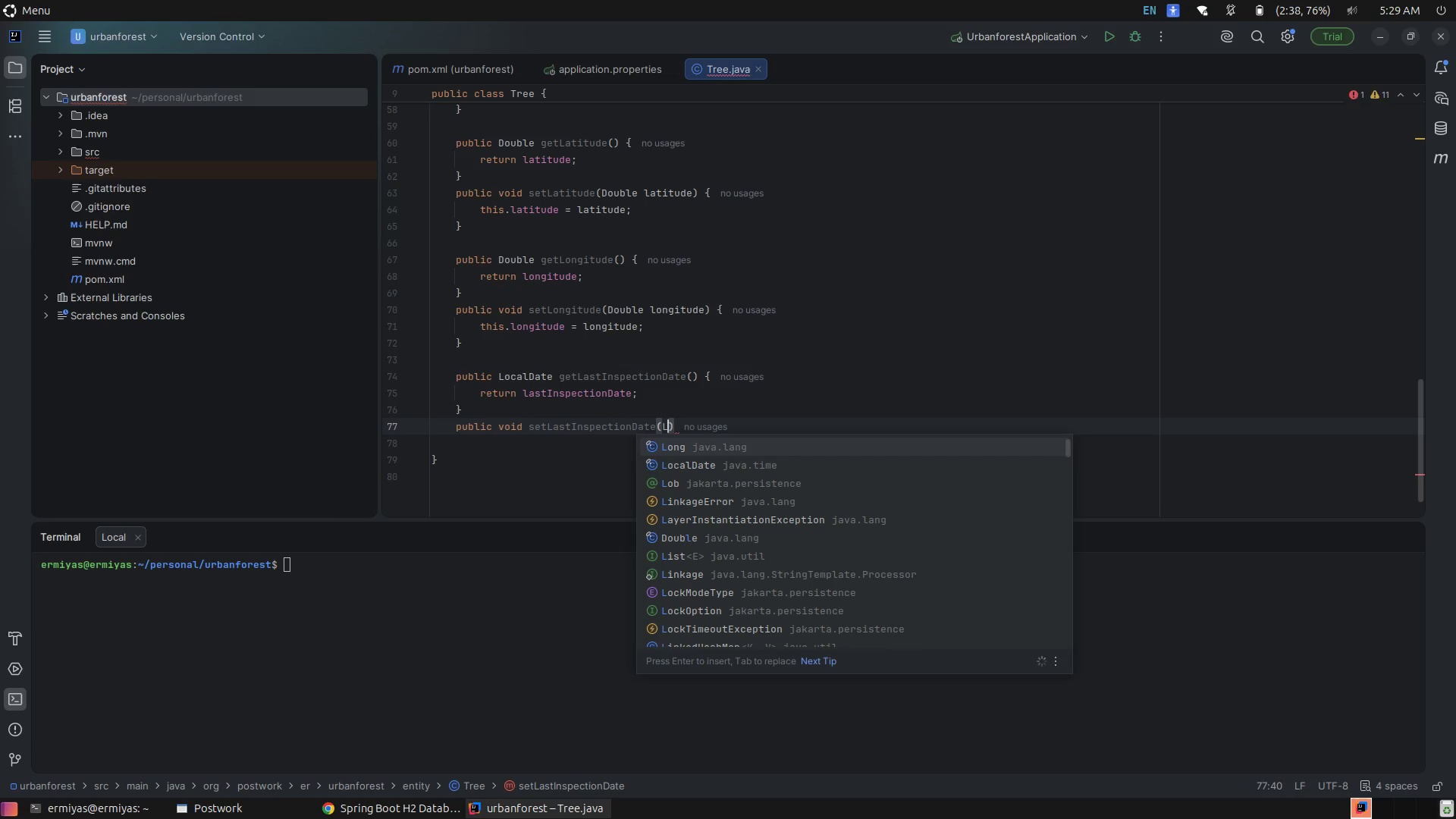 
key(ArrowDown)
 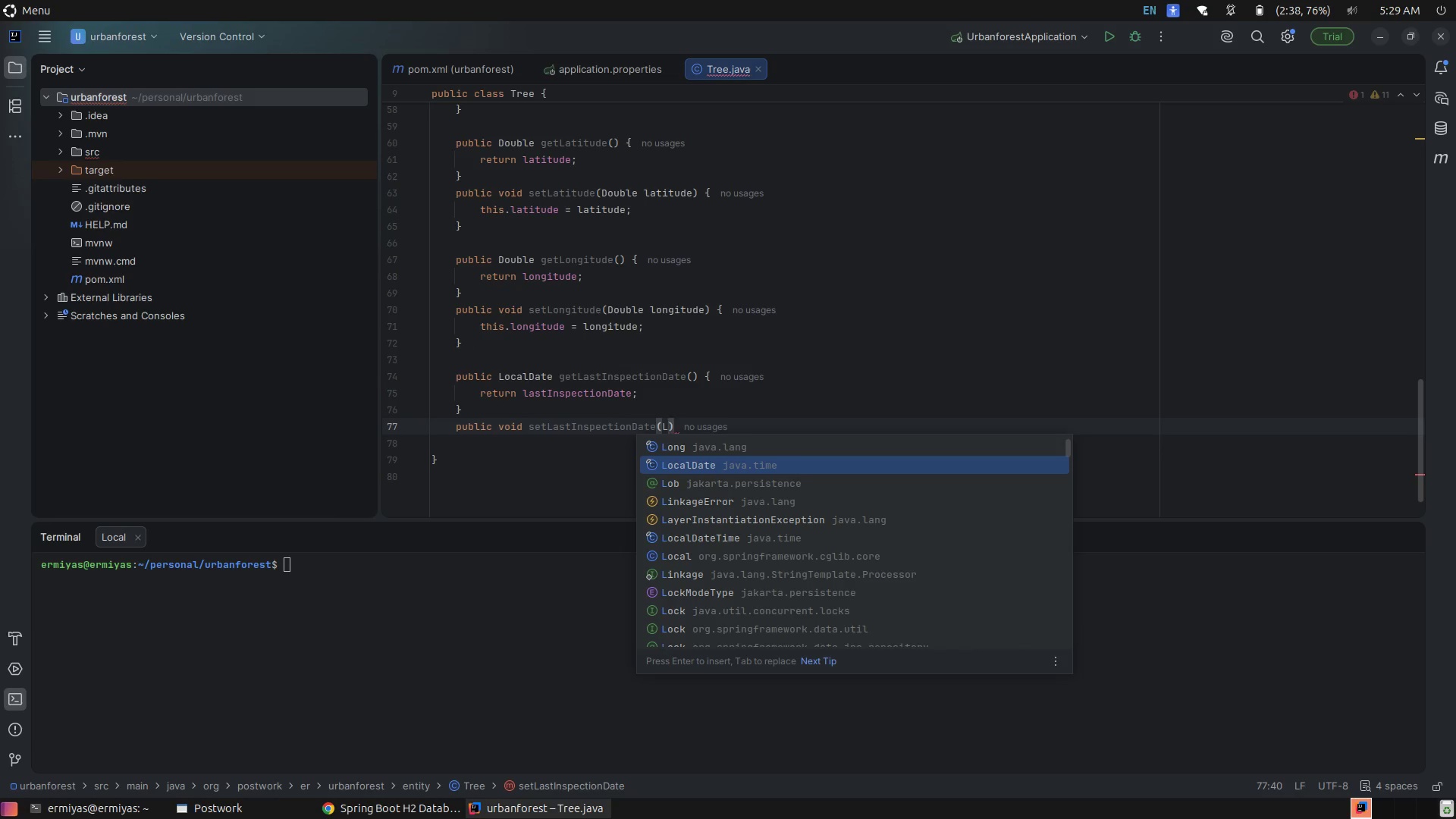 
key(Enter)
 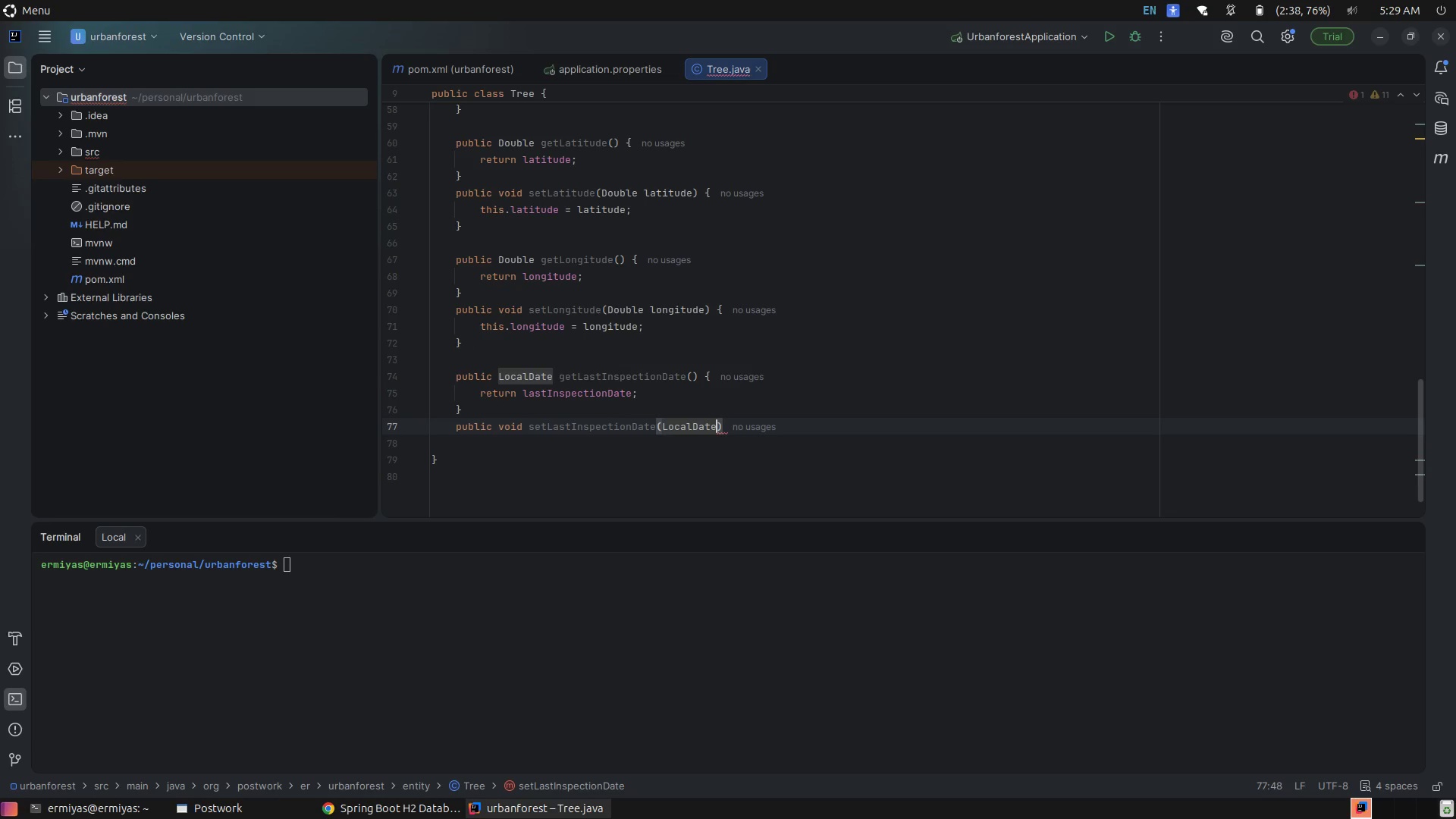 
key(Space)
 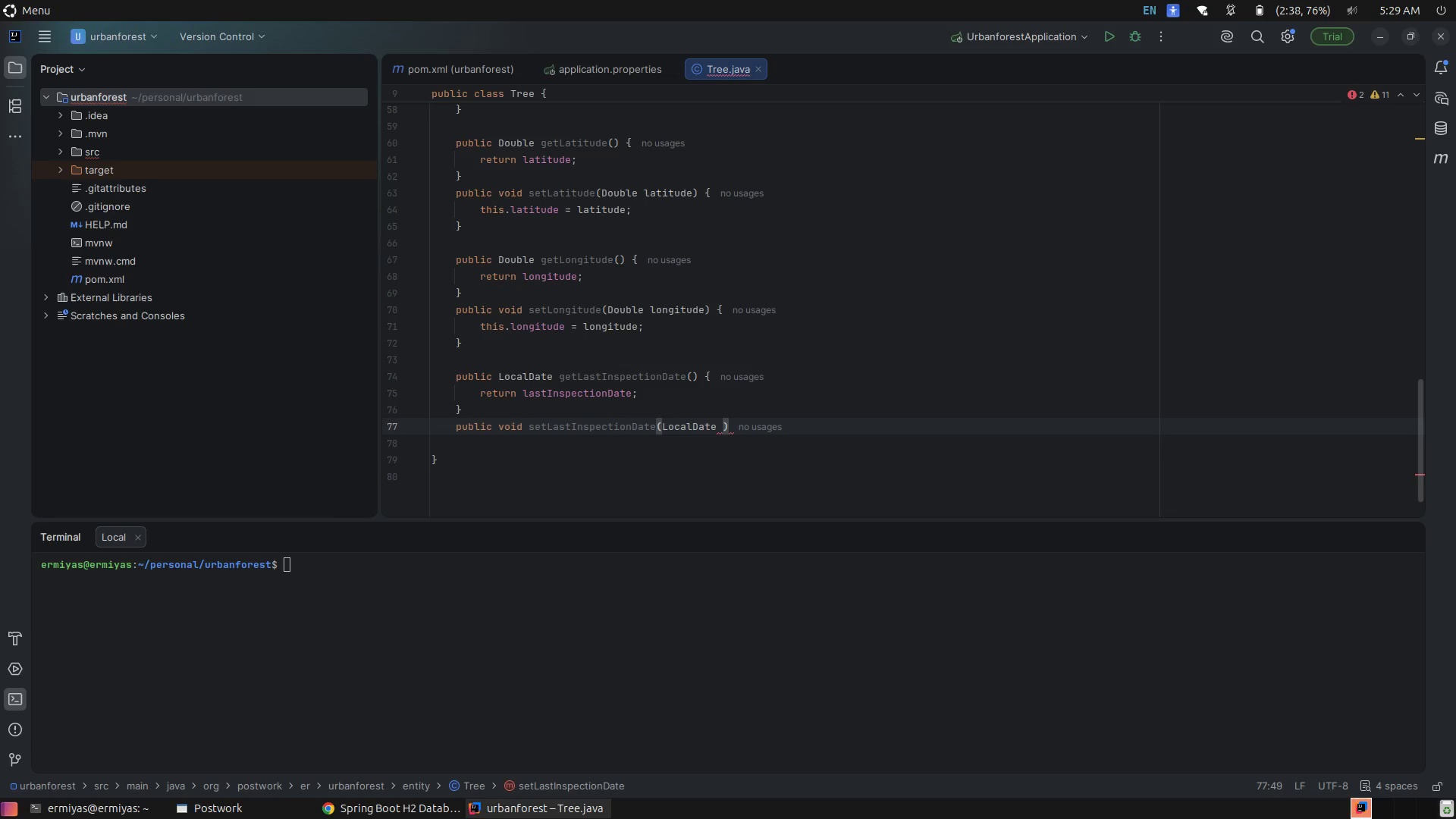 
hold_key(key=ShiftLeft, duration=0.35)
 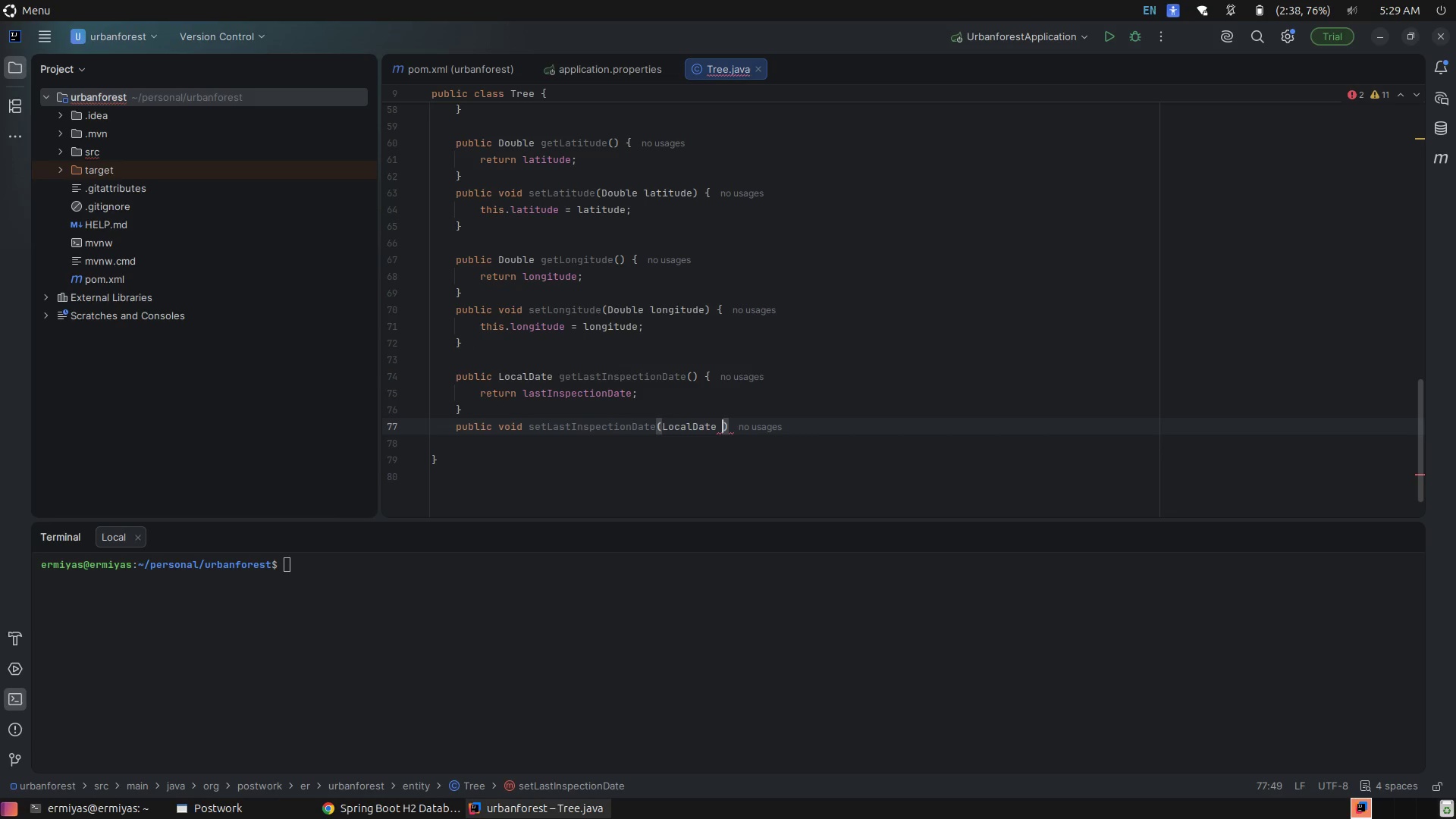 
key(L)
 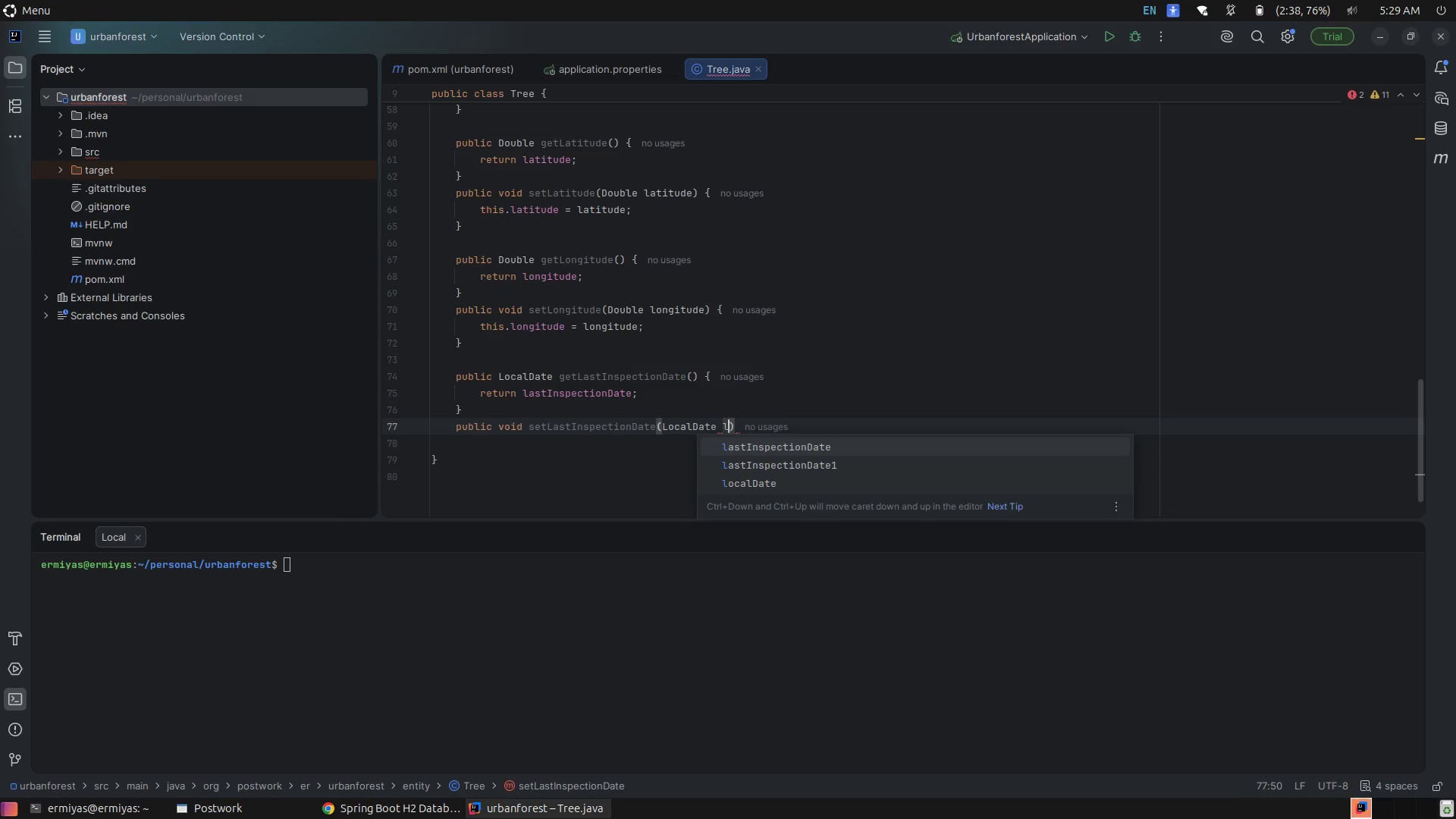 
hold_key(key=A, duration=0.32)
 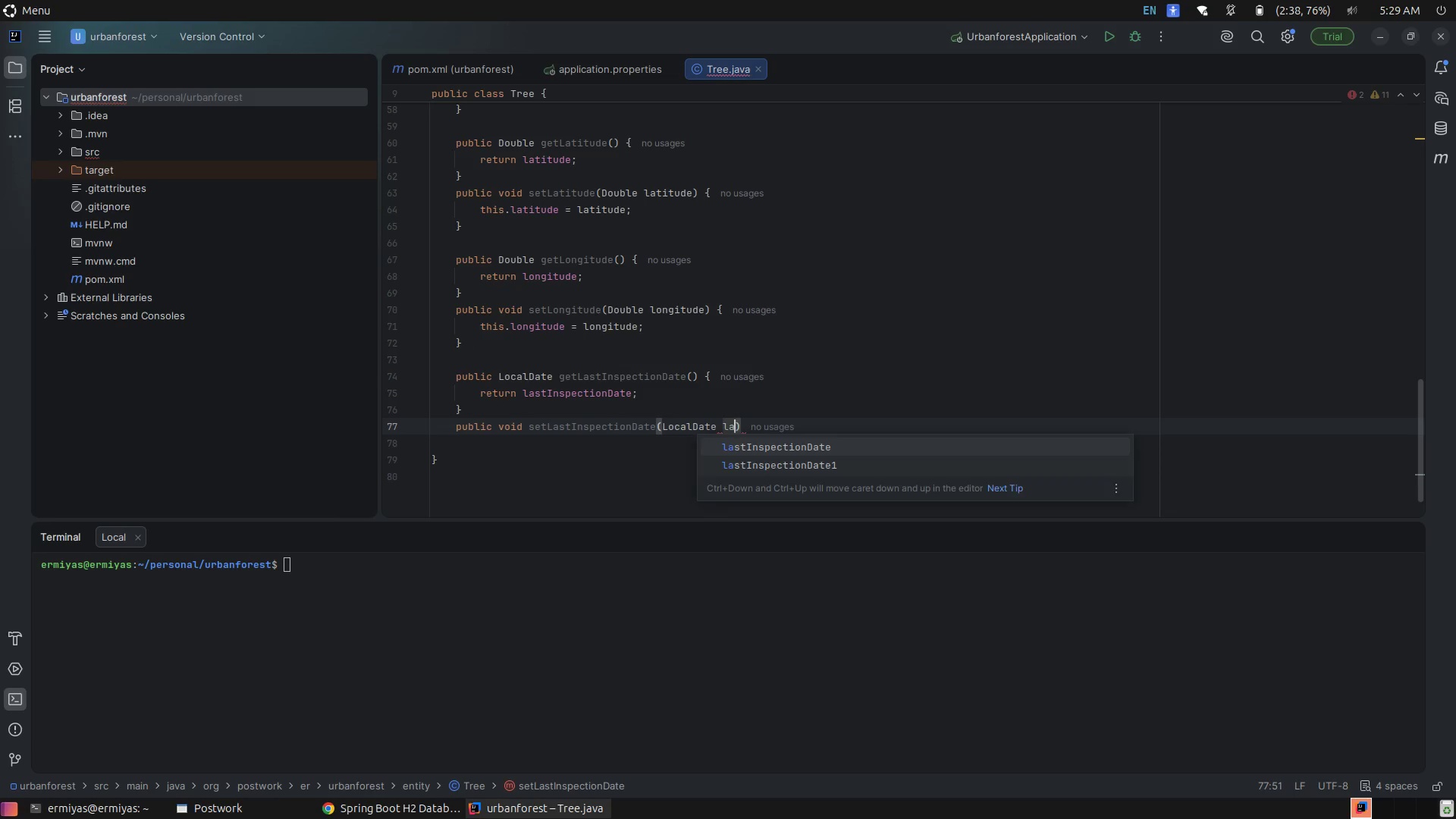 
key(Tab)
 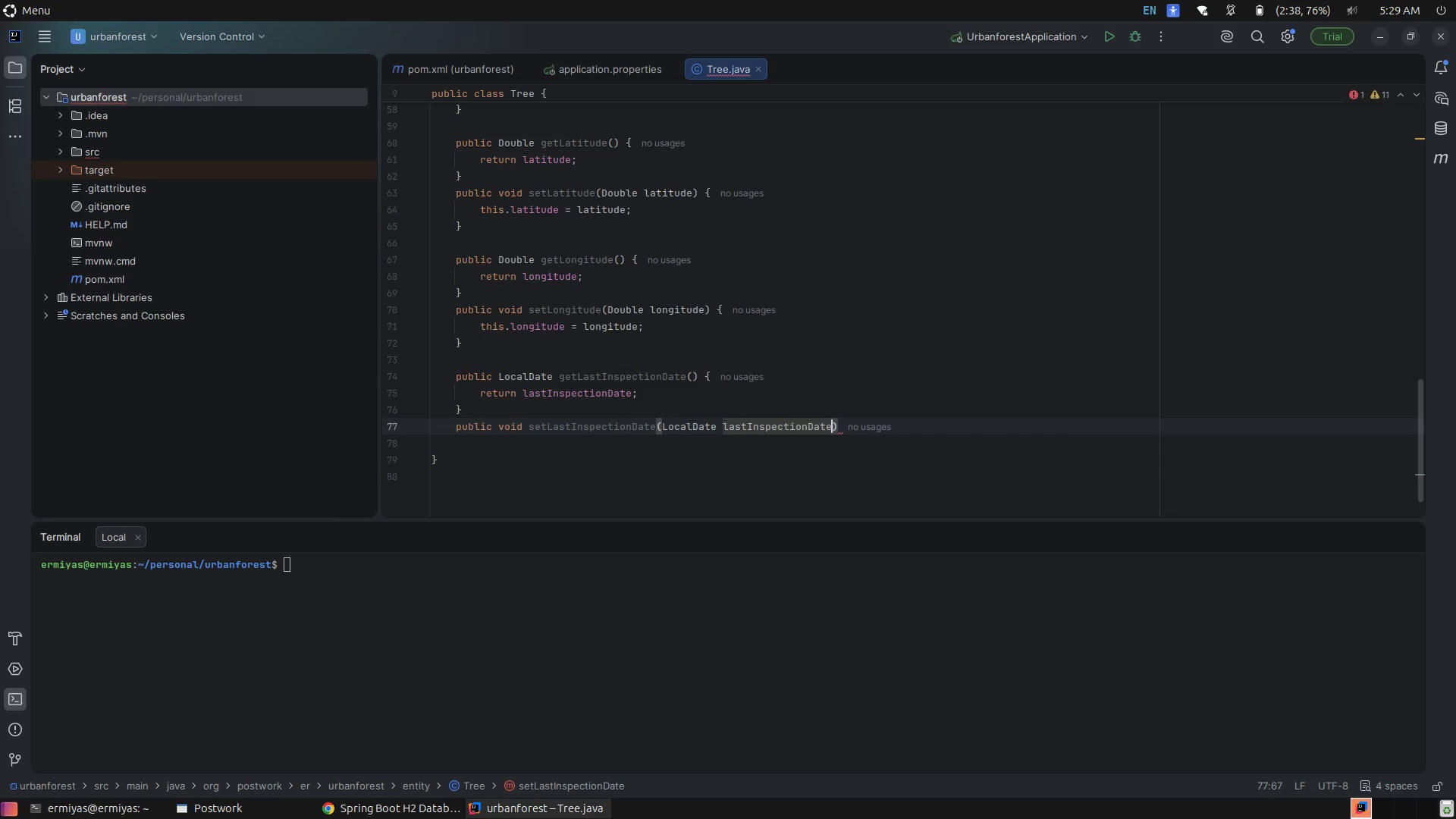 
key(ArrowRight)
 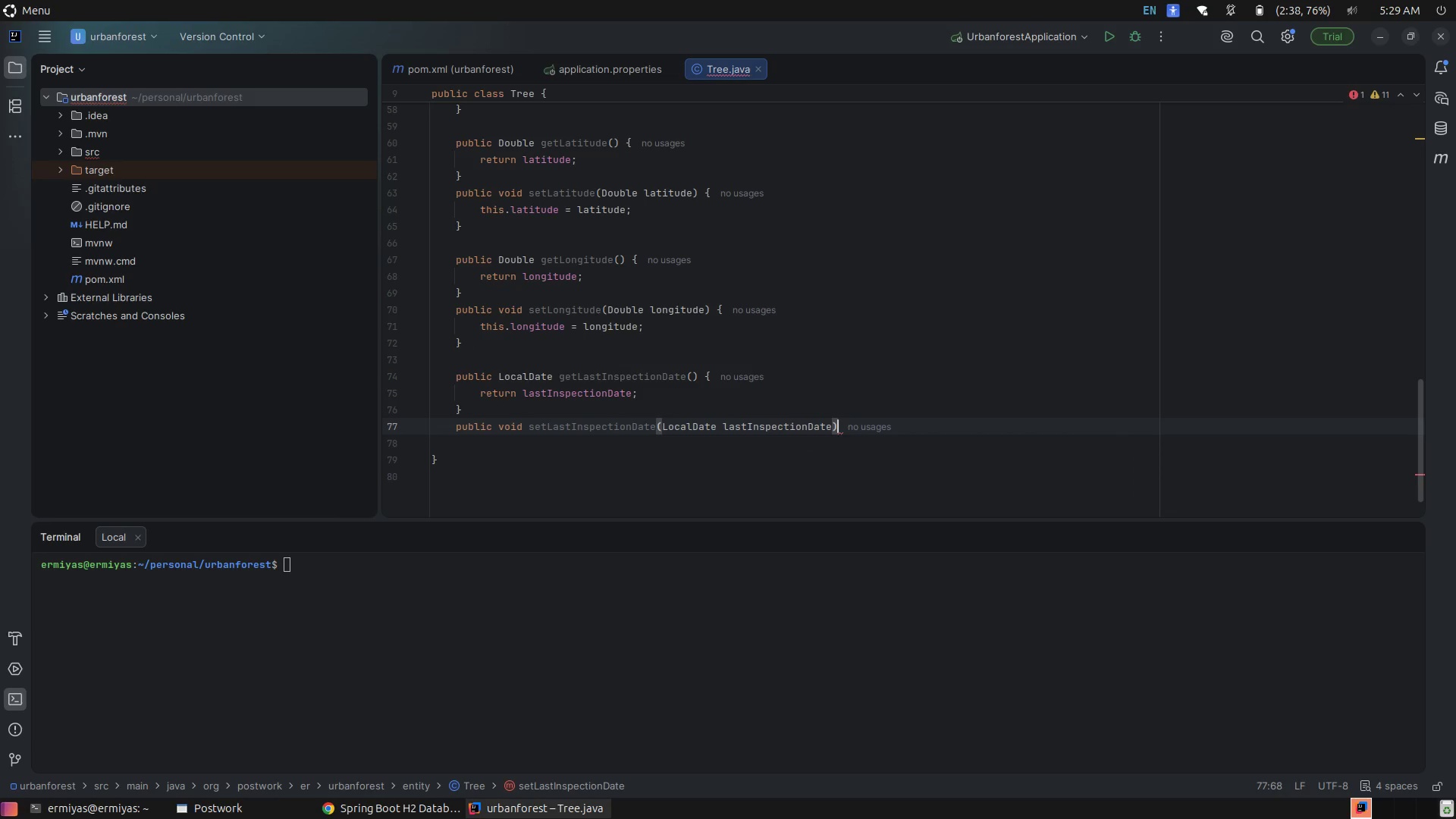 
key(Space)
 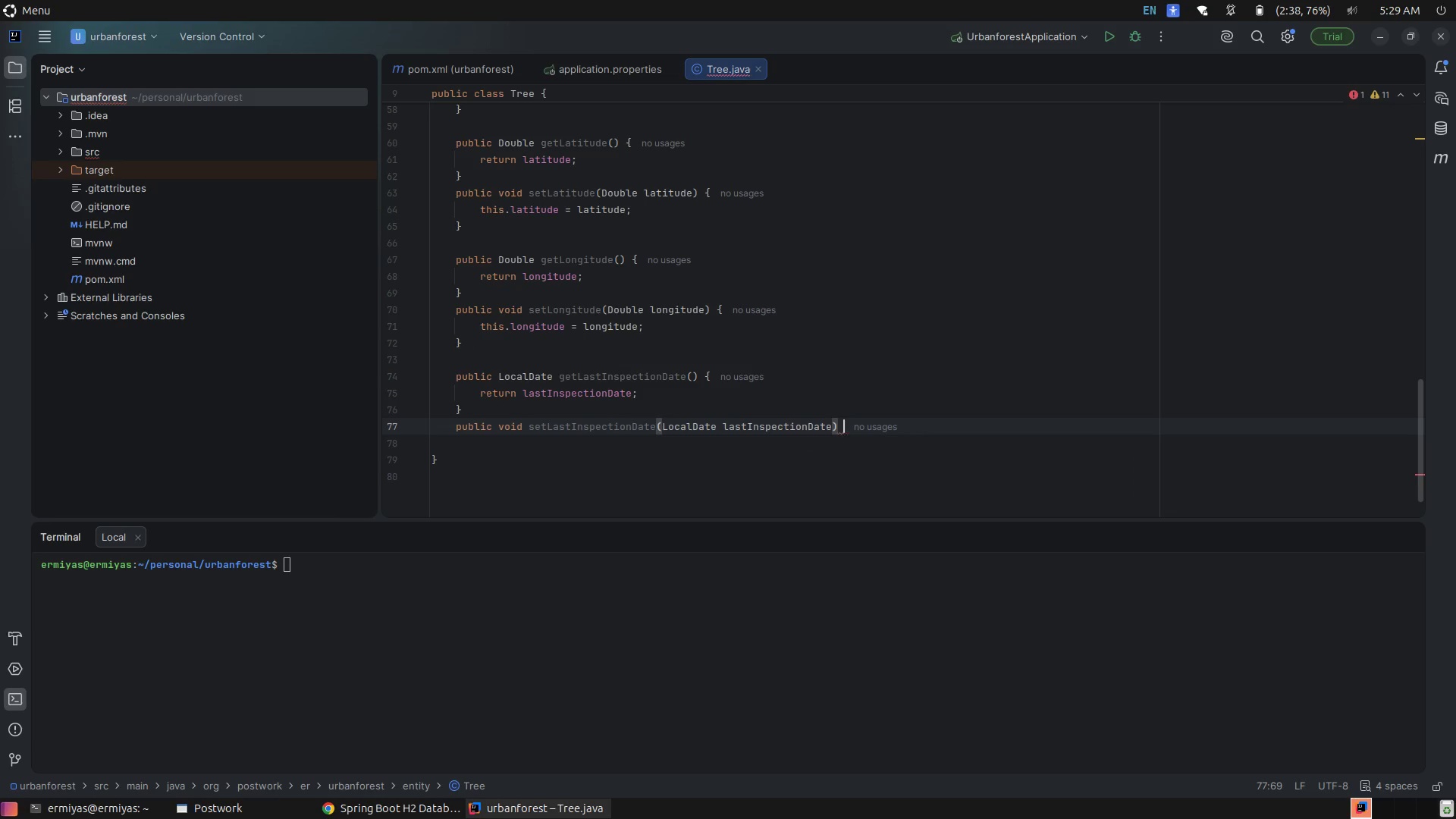 
key(Shift+BracketLeft)
 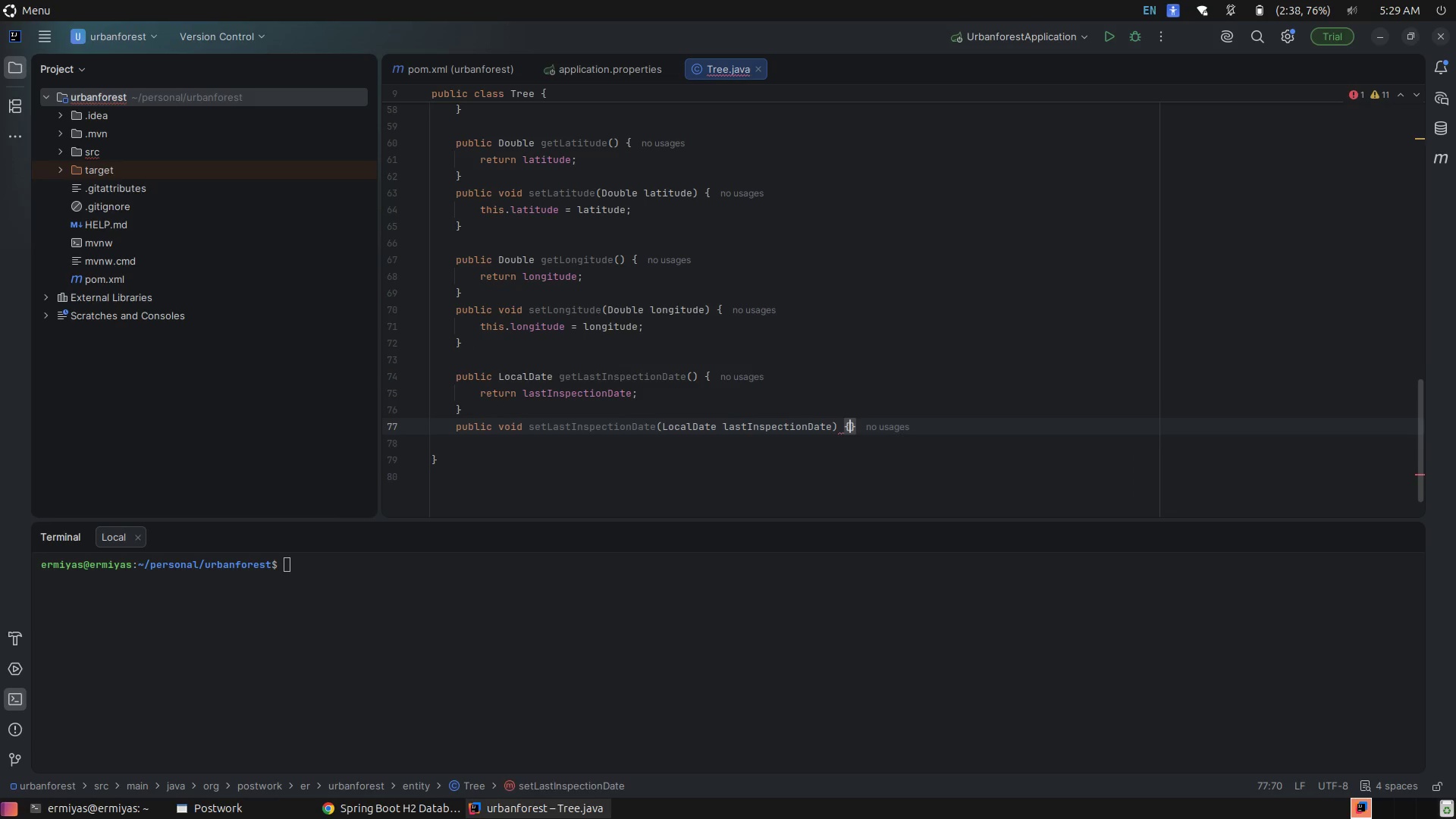 
key(Enter)
 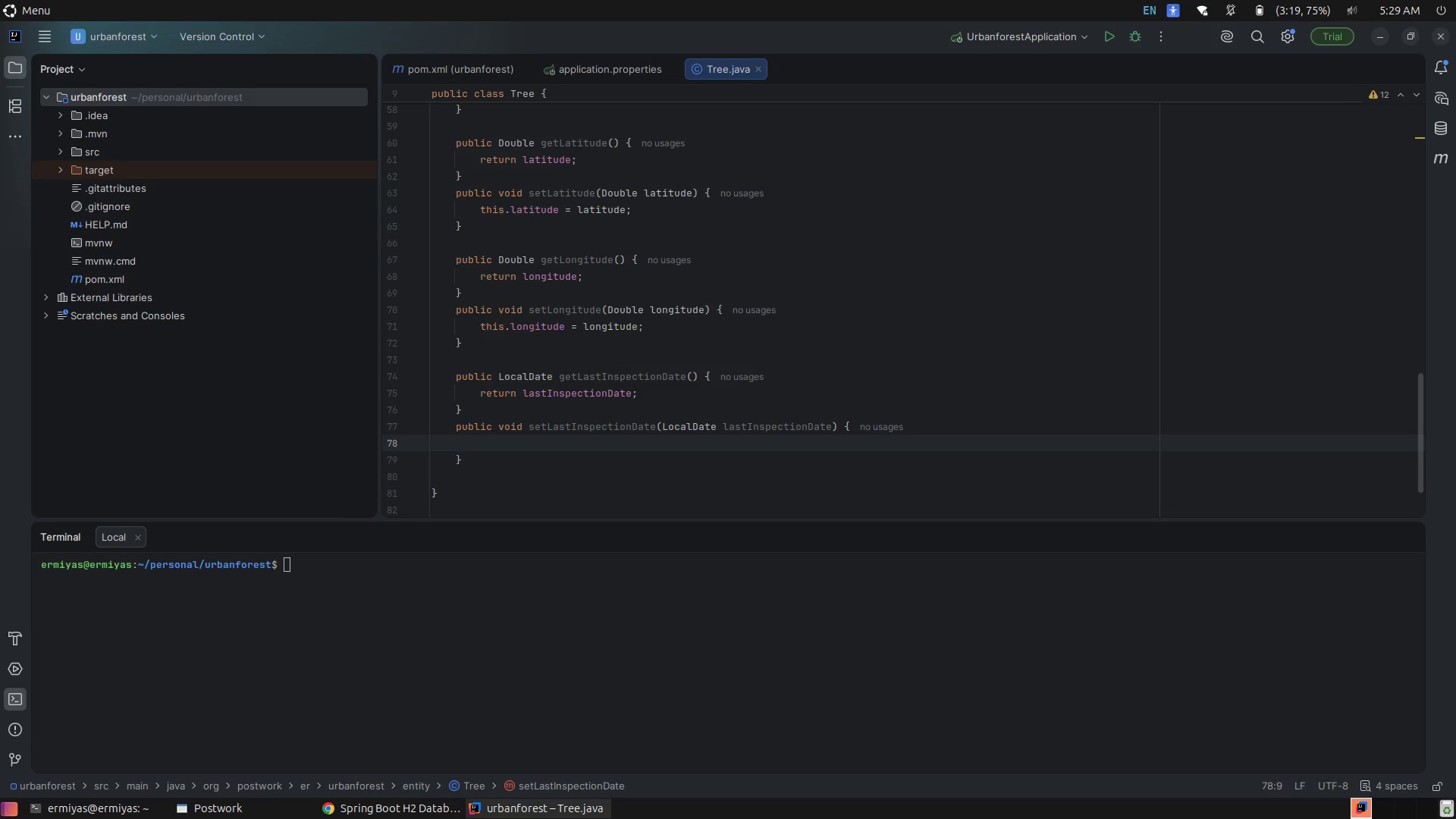 
wait(13.13)
 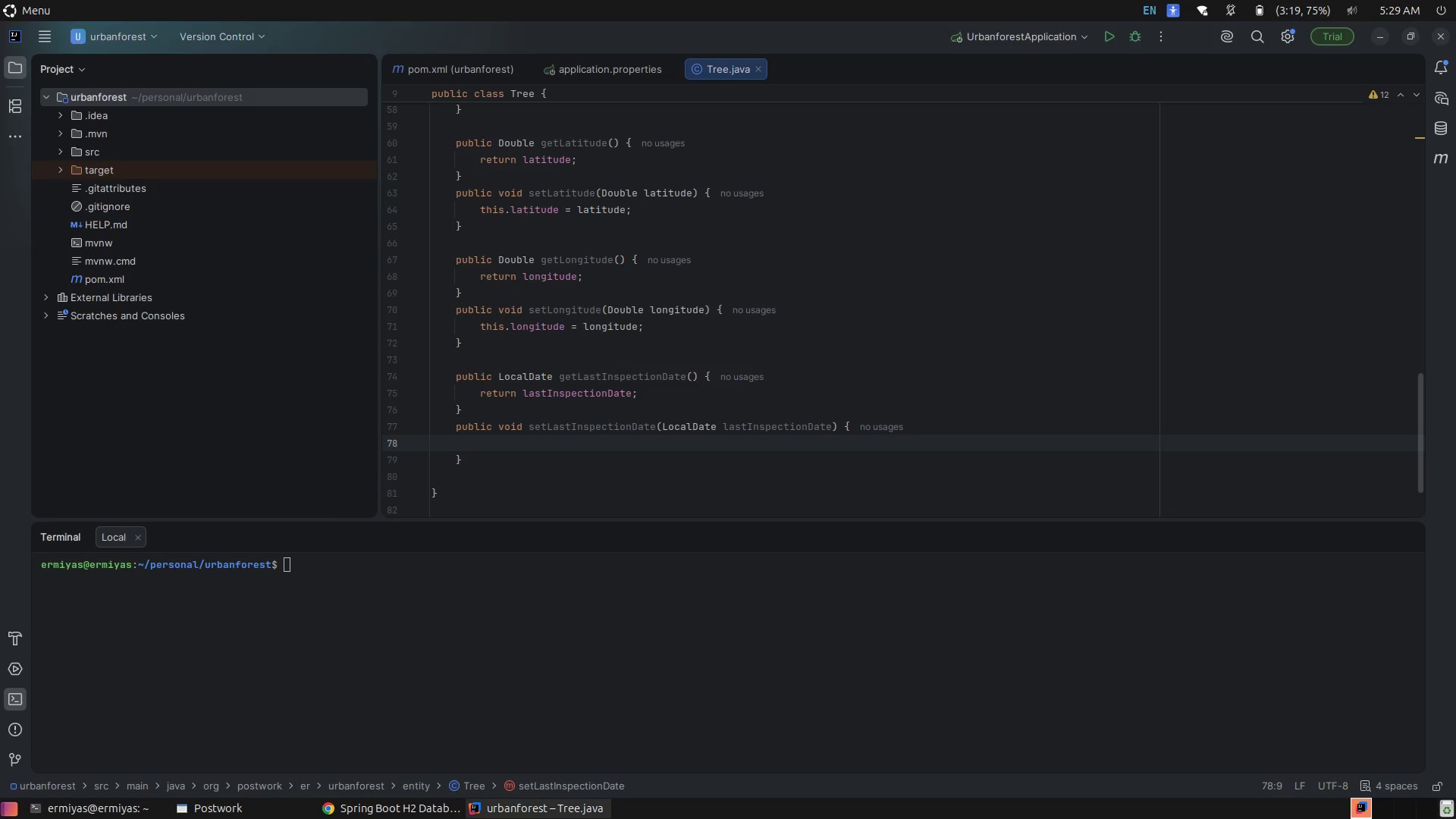 
type(thi)
key(Tab)
type(.last)
key(Tab)
type( = las)
key(Tab)
type(;)
 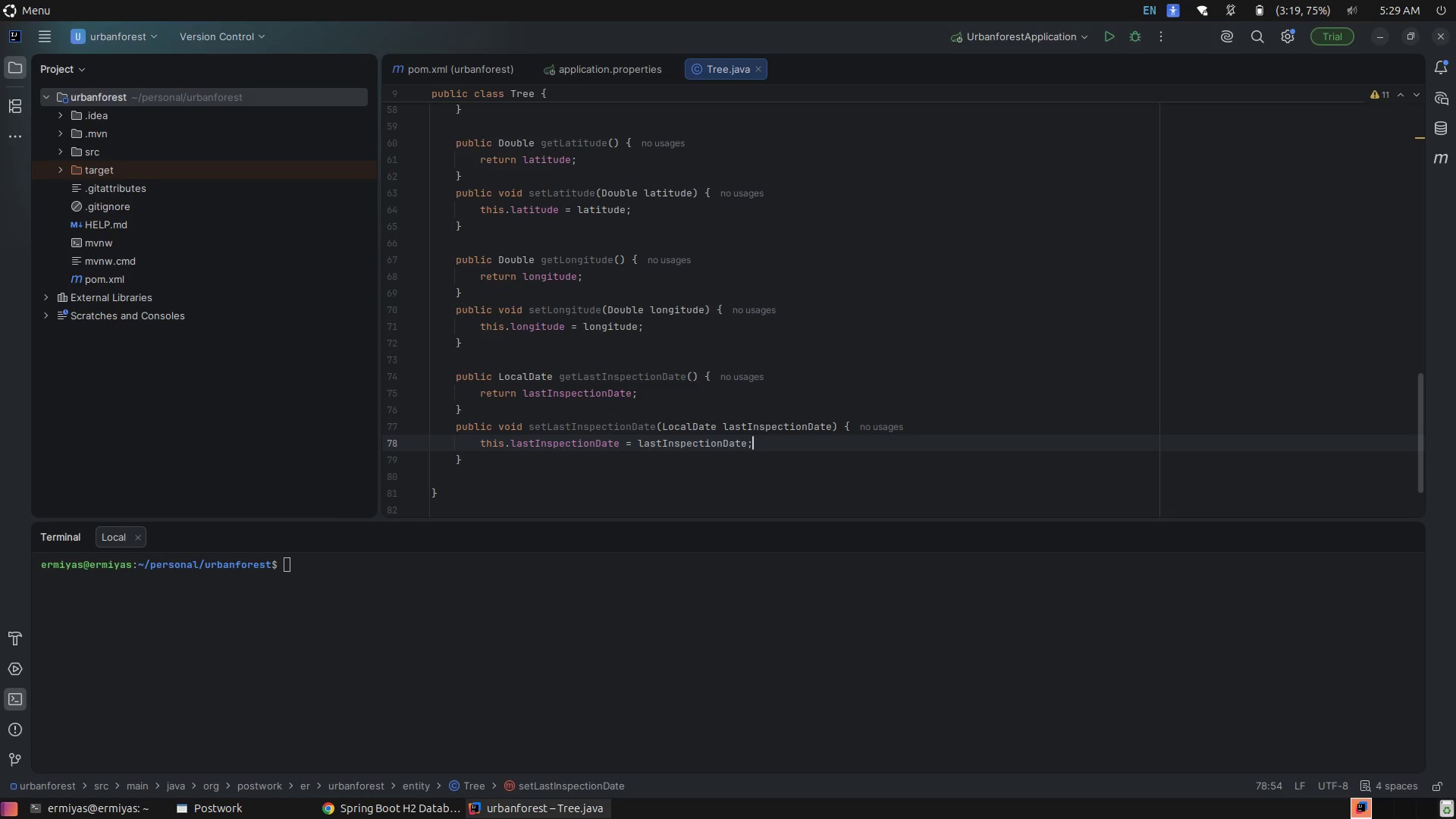 
key(ArrowDown)
 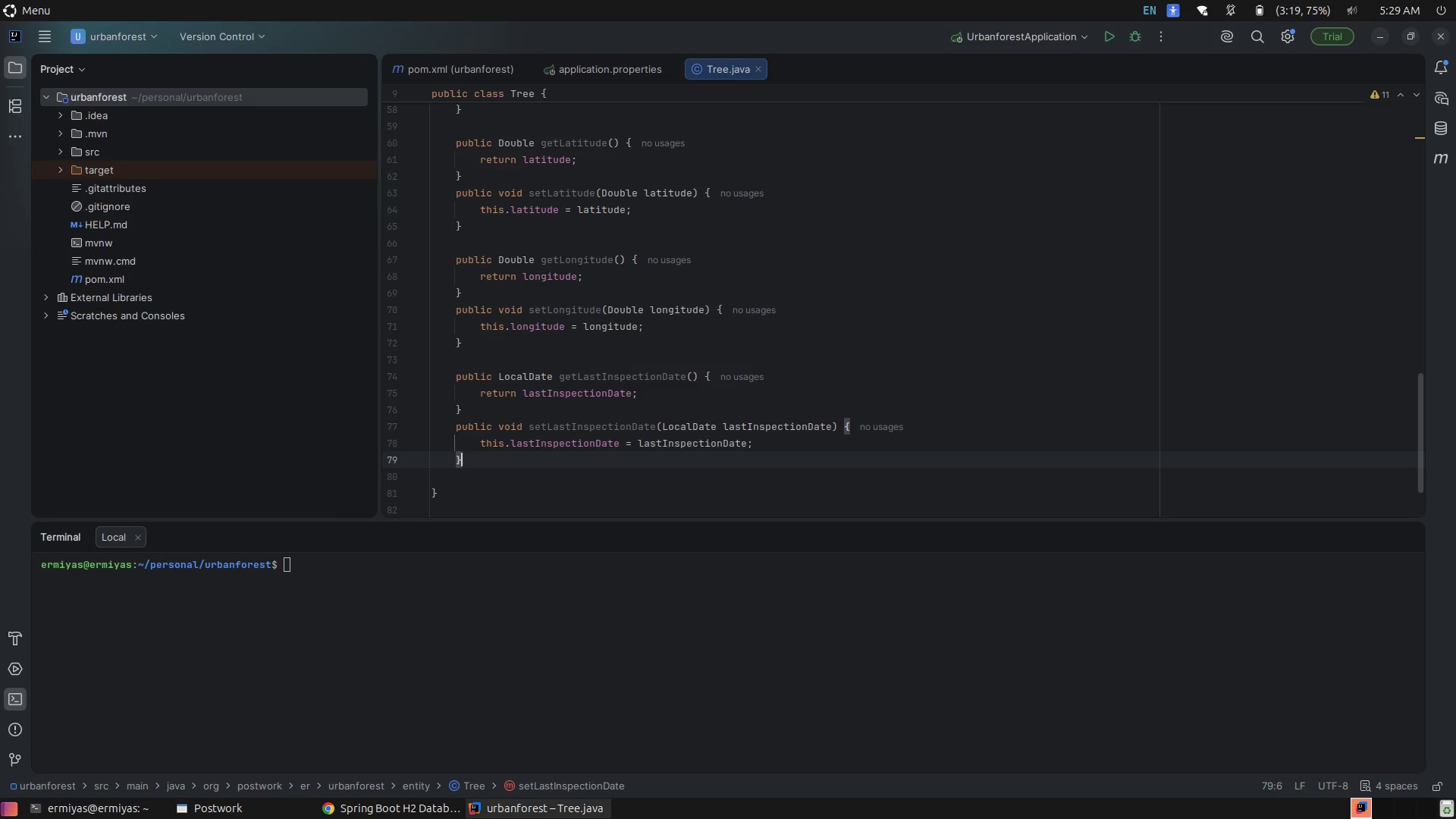 
key(Enter)
 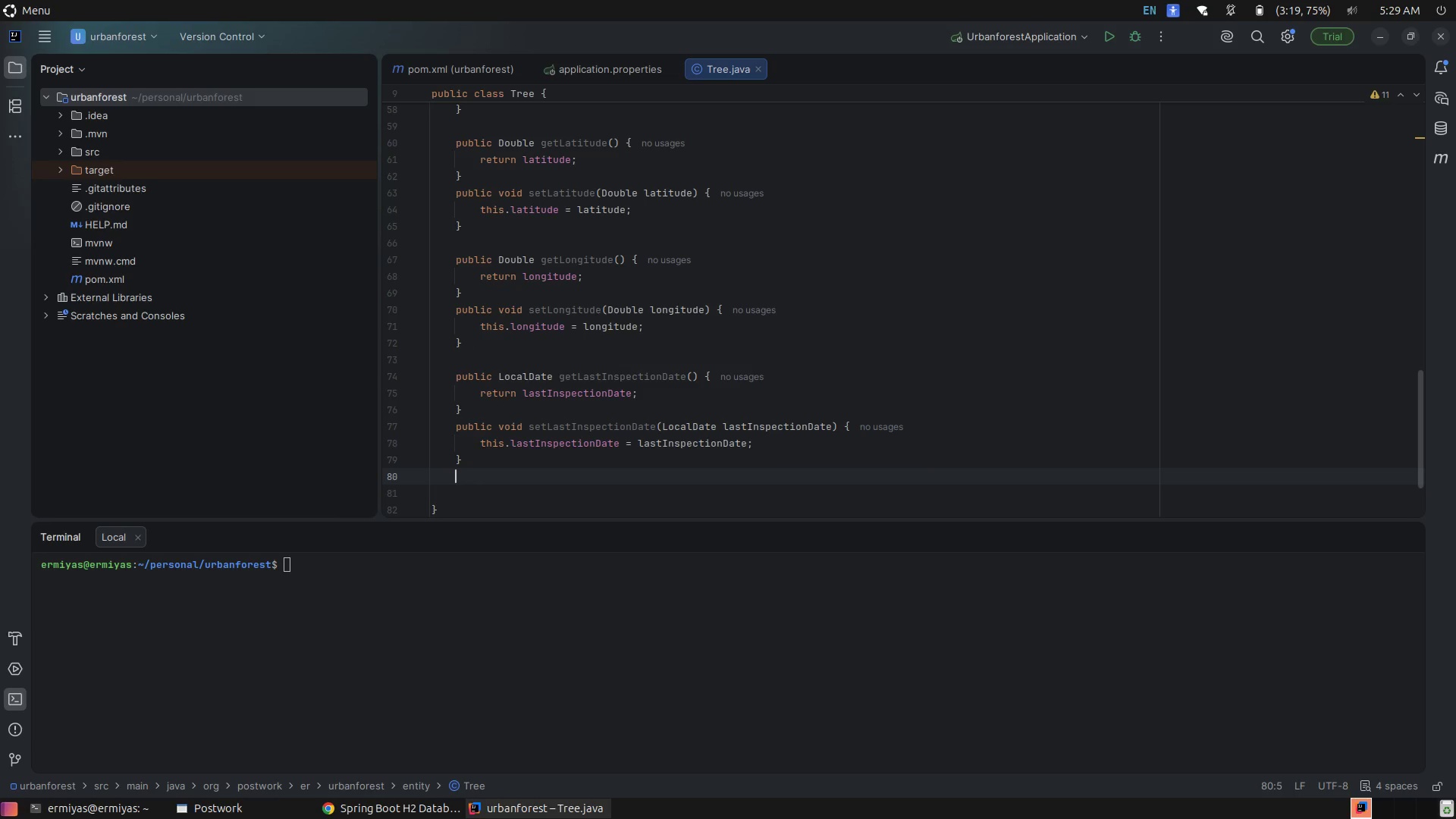 
key(Enter)
 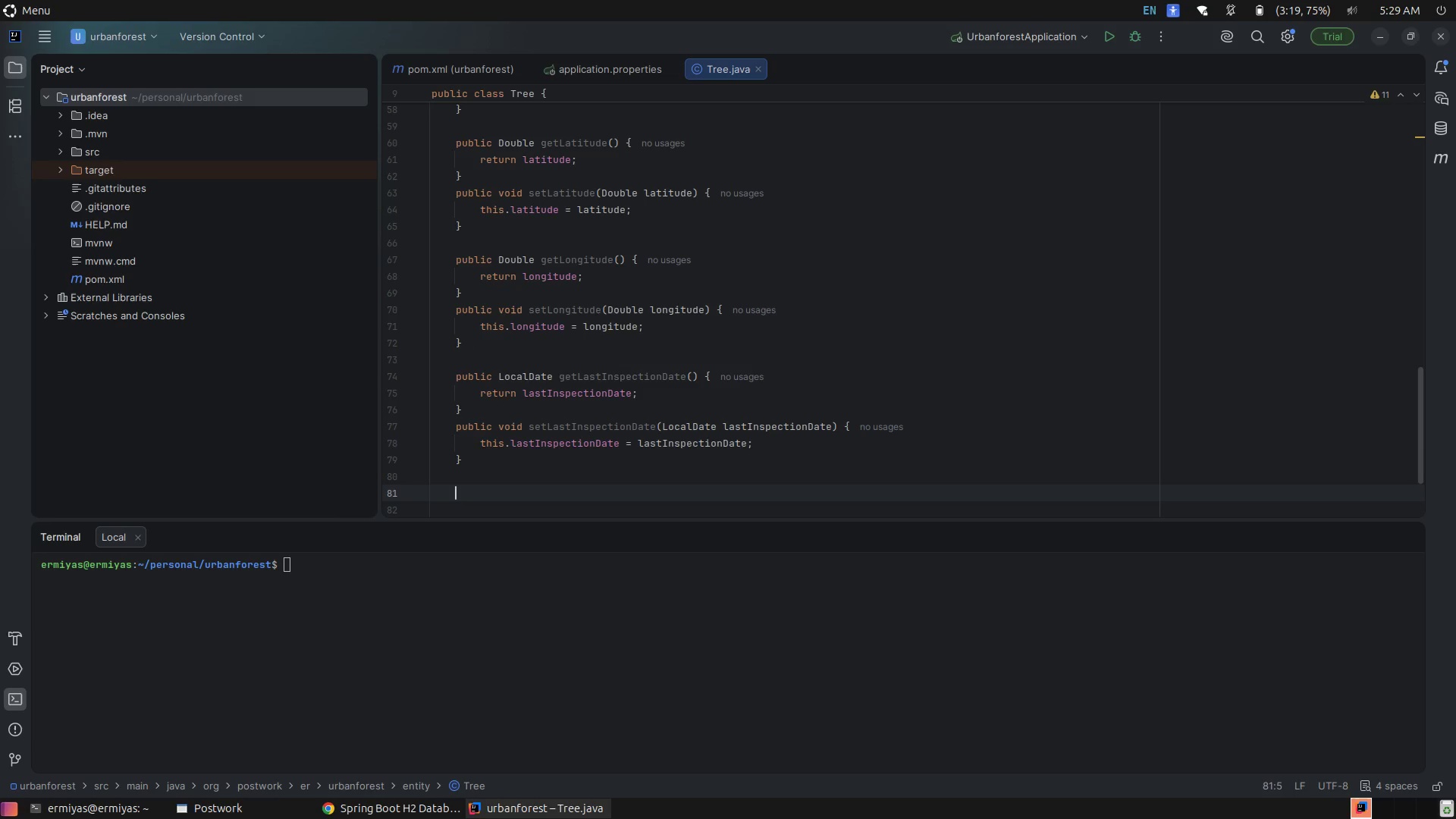 
type(publ)
key(Tab)
 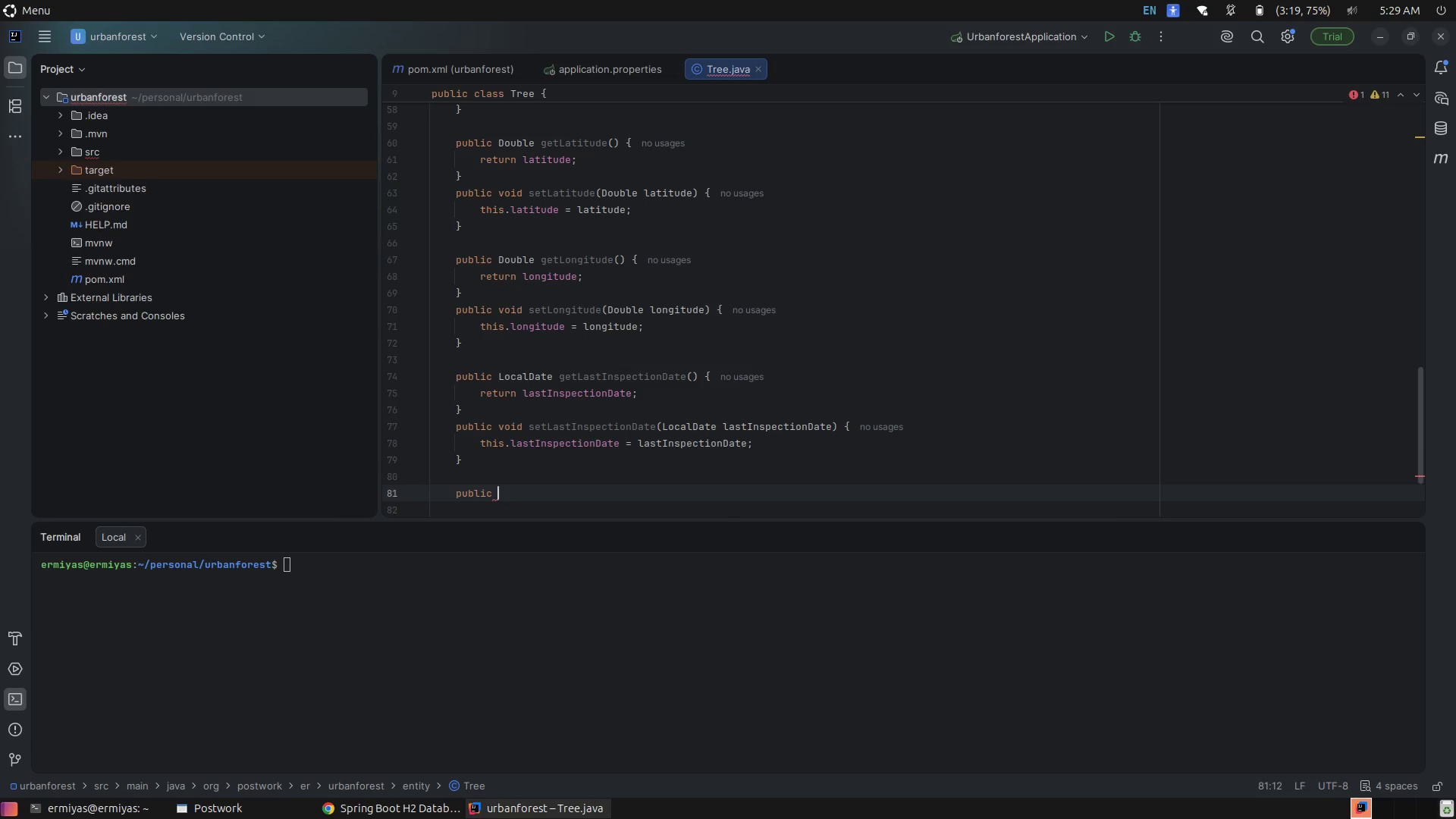 
wait(5.78)
 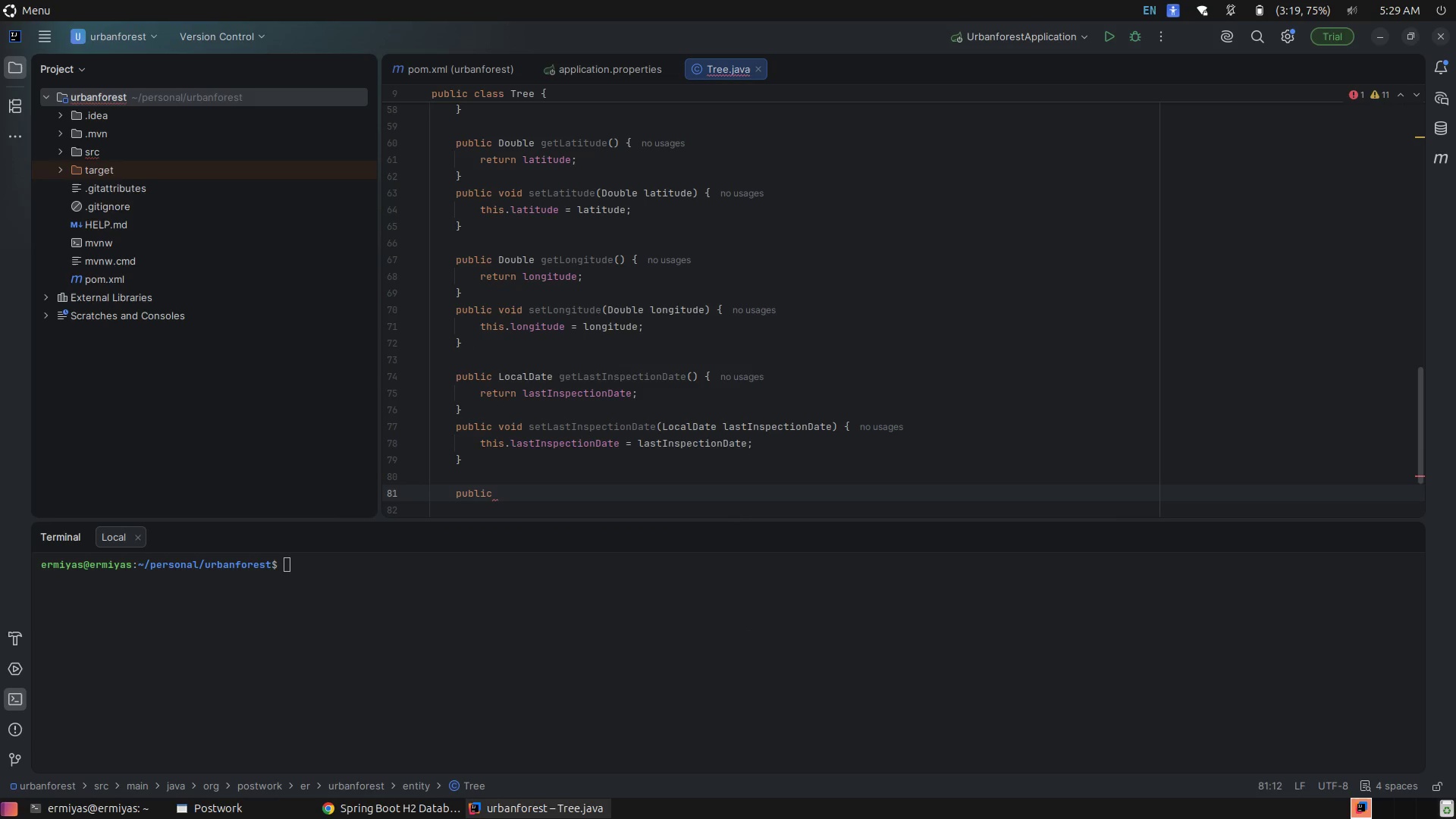 
type(Int)
key(Tab)
type( get)
key(Tab)
type(()
 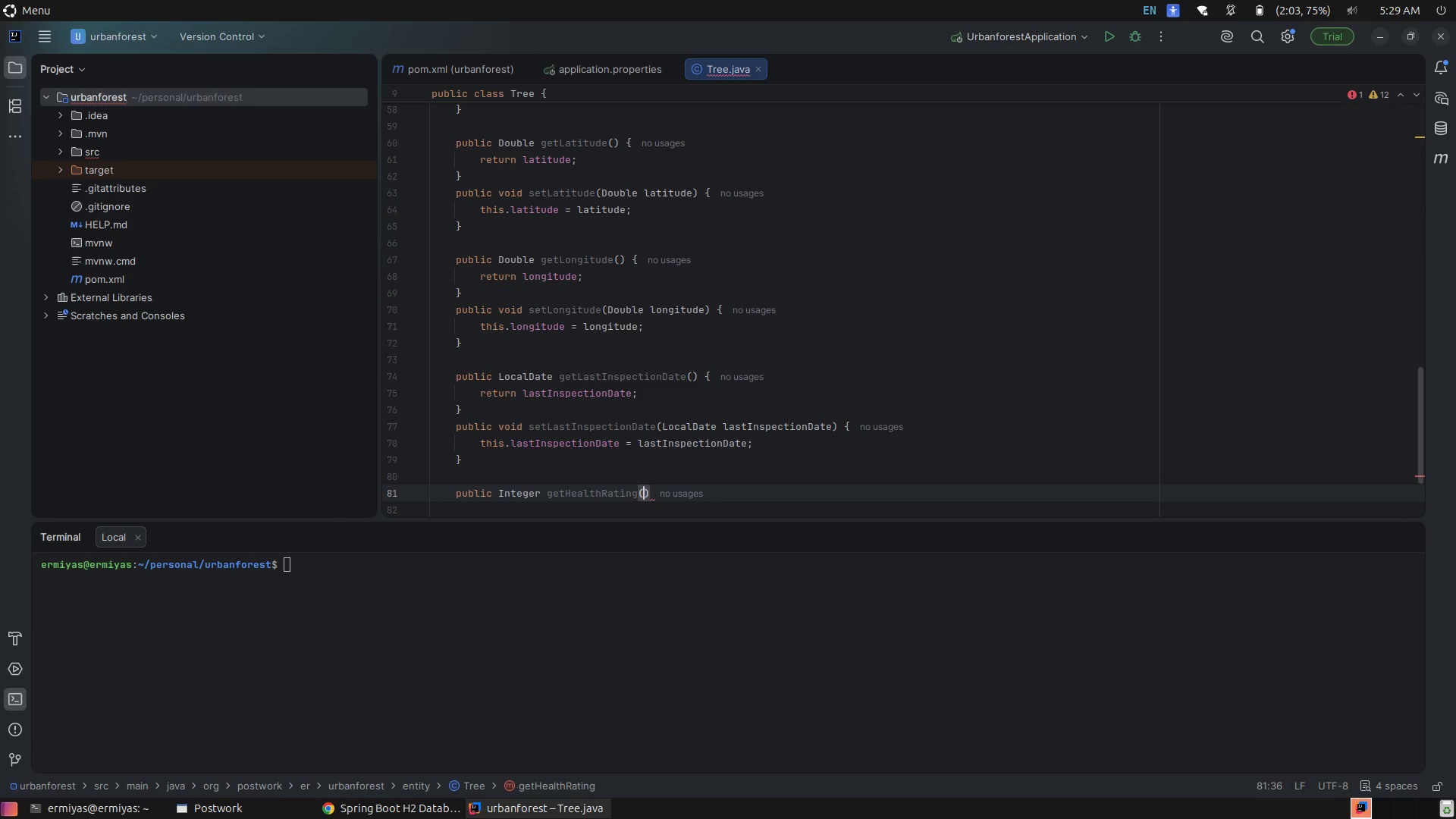 
key(ArrowRight)
 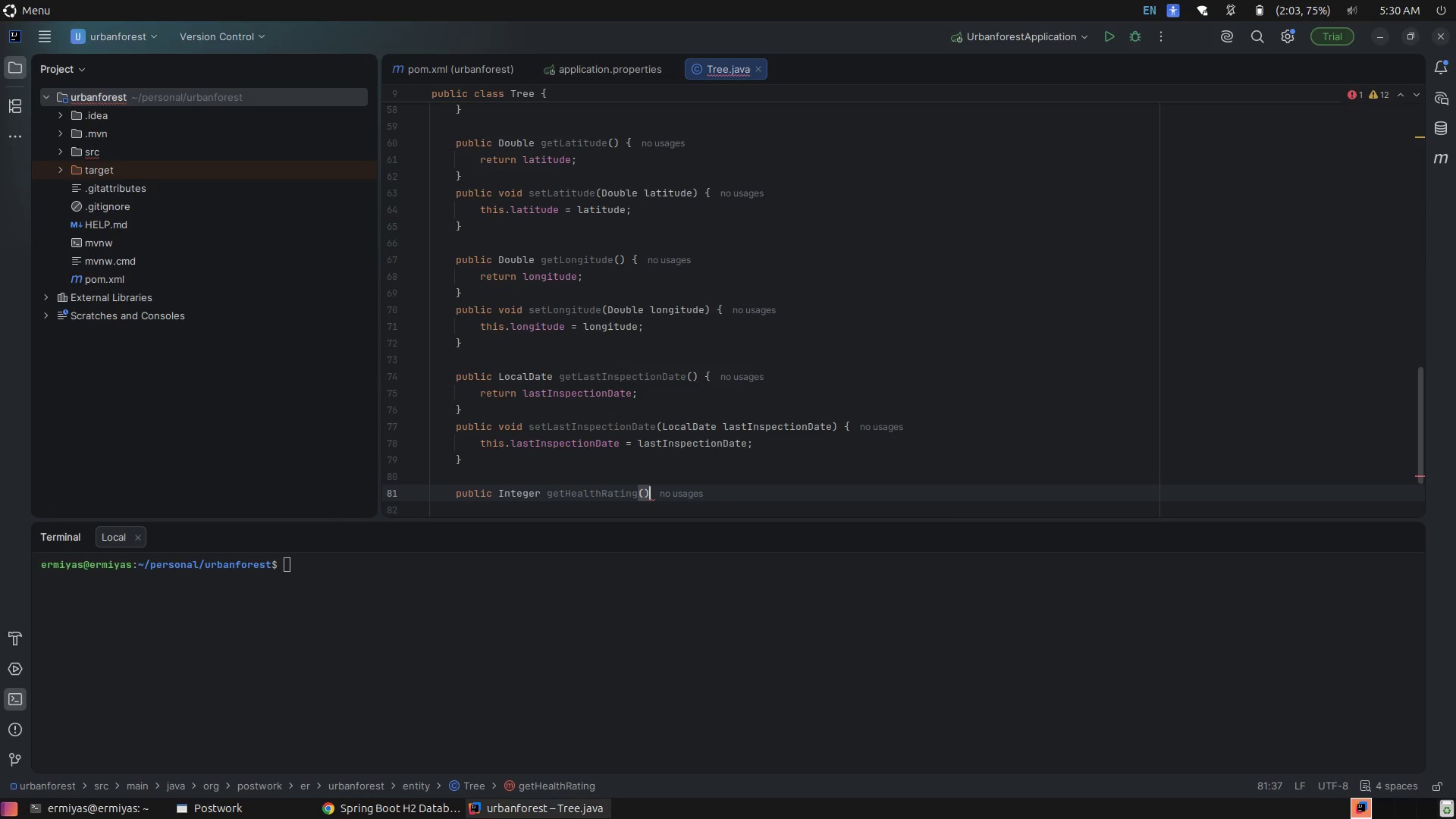 
key(Space)
 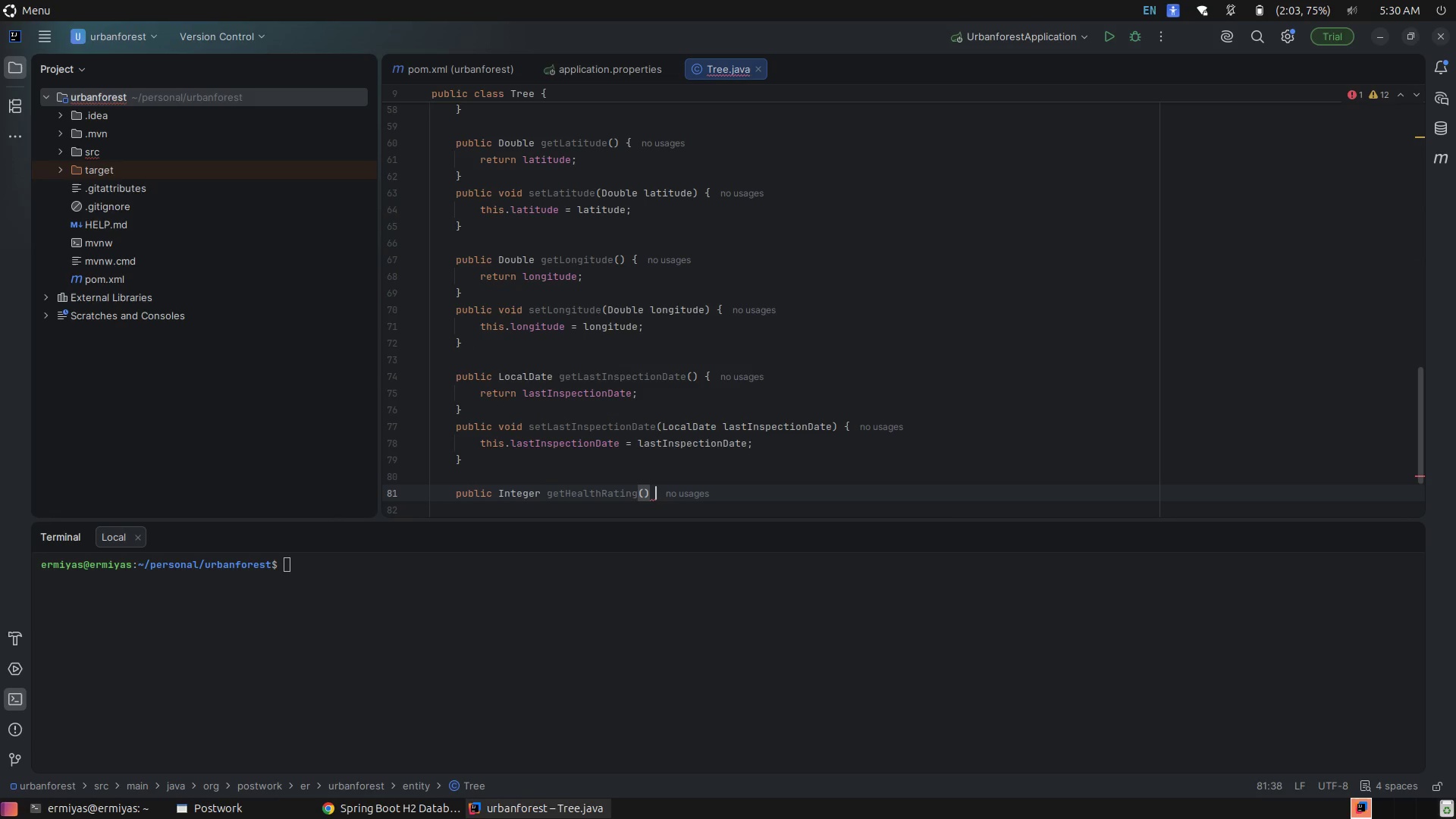 
key(Shift+ShiftLeft)
 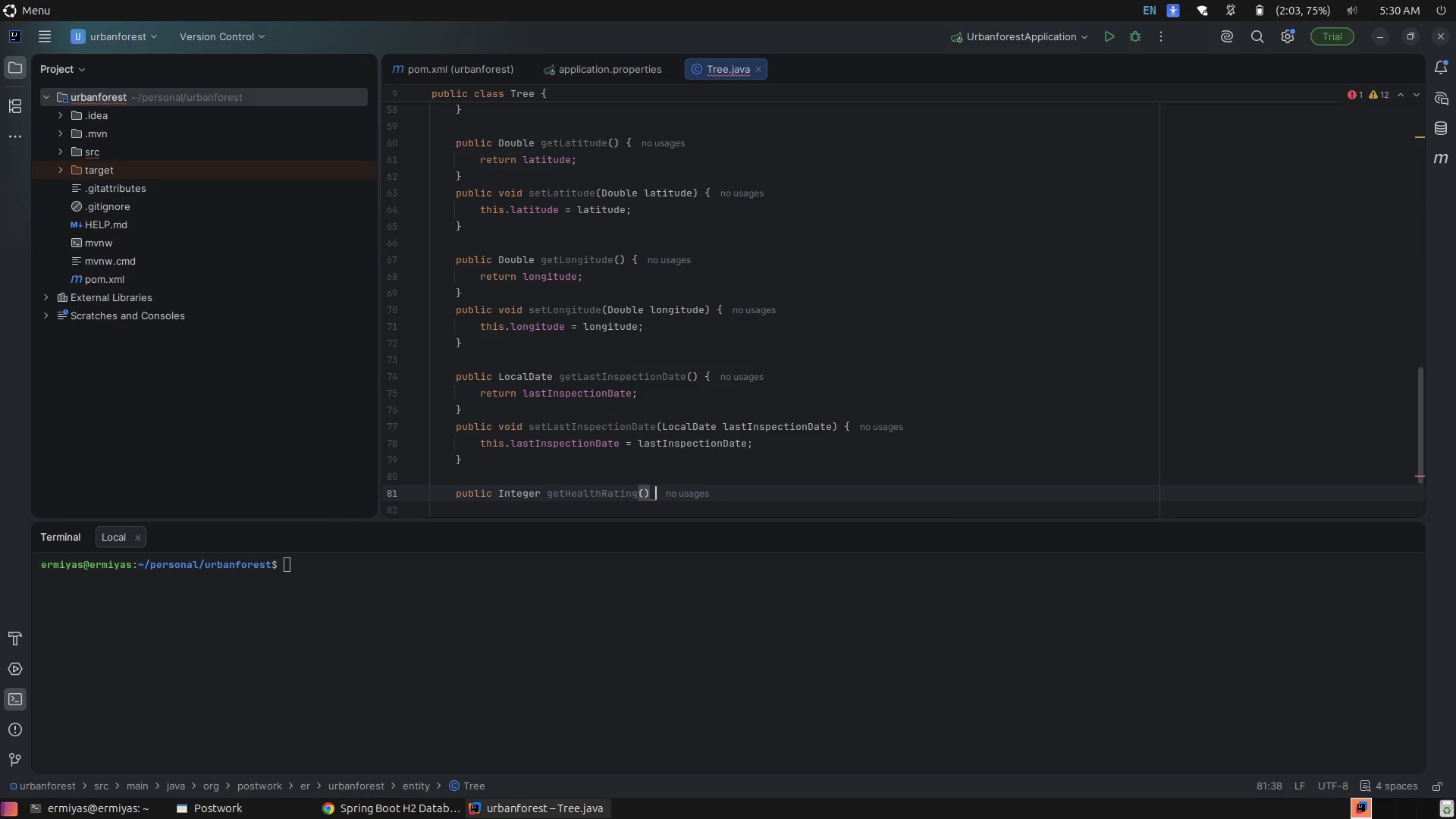 
key(Shift+BracketLeft)
 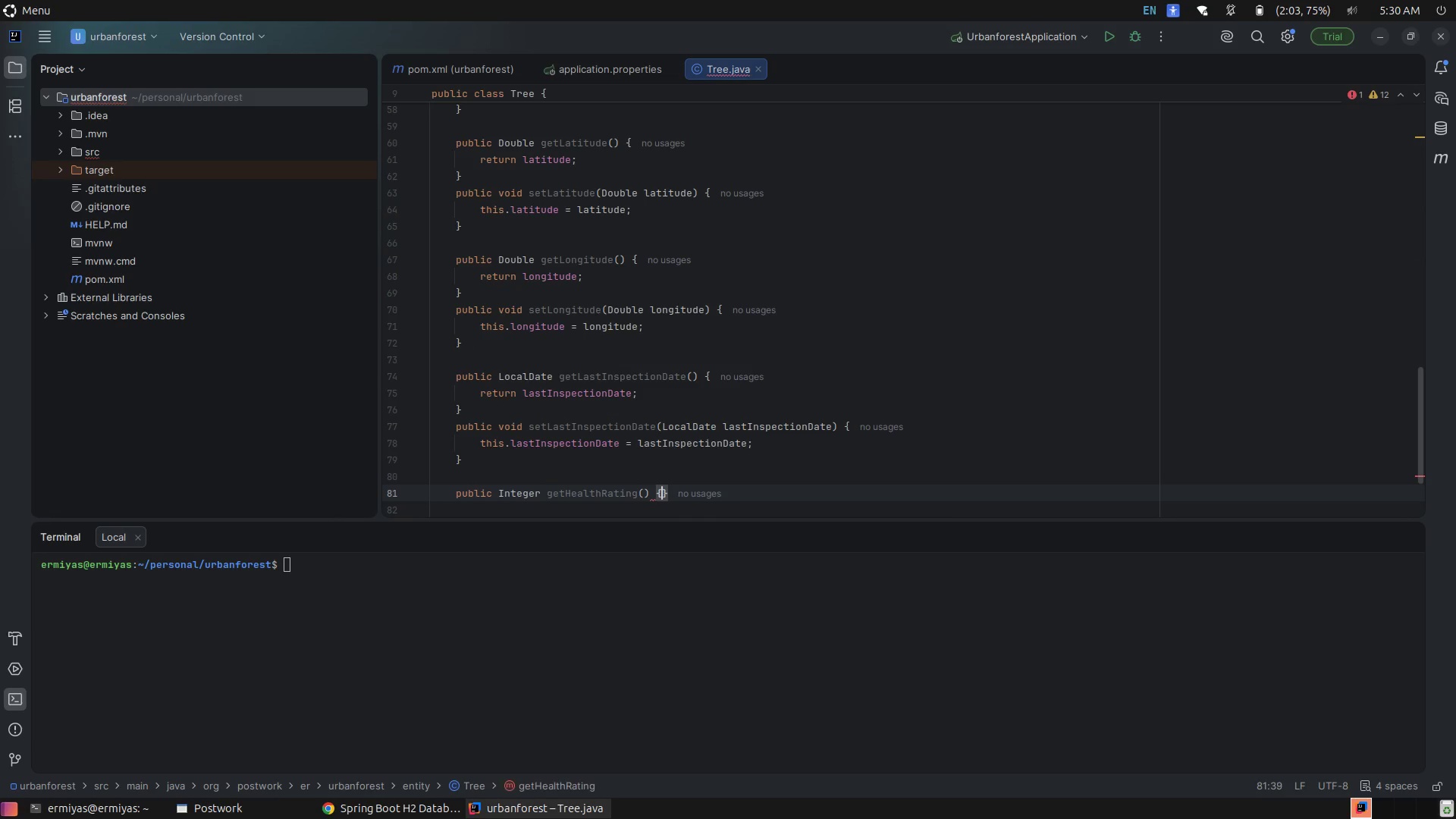 
key(Enter)
 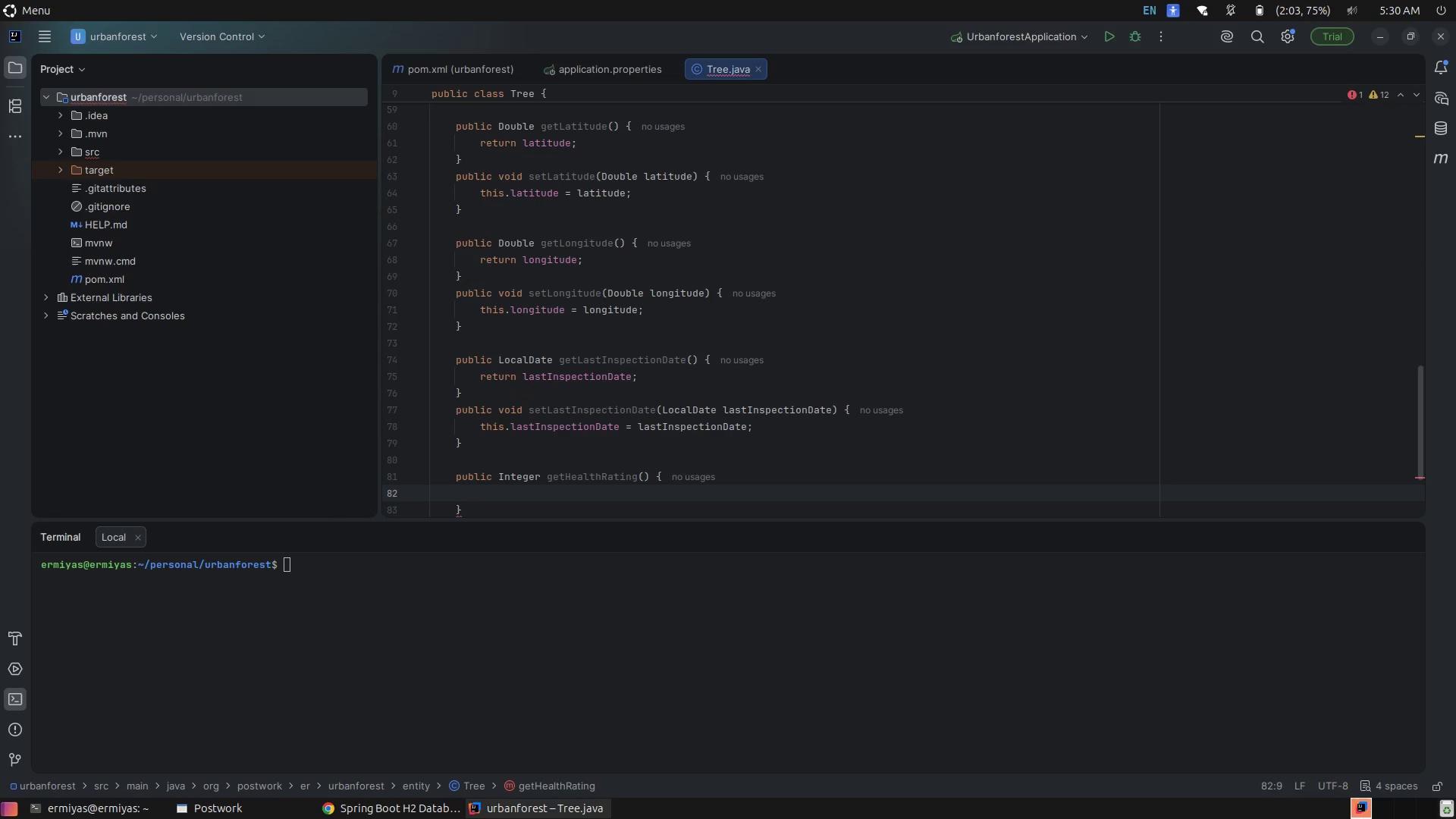 
type(retu)
key(Tab)
type(heal)
key(Tab)
type(;l)
key(Backspace)
 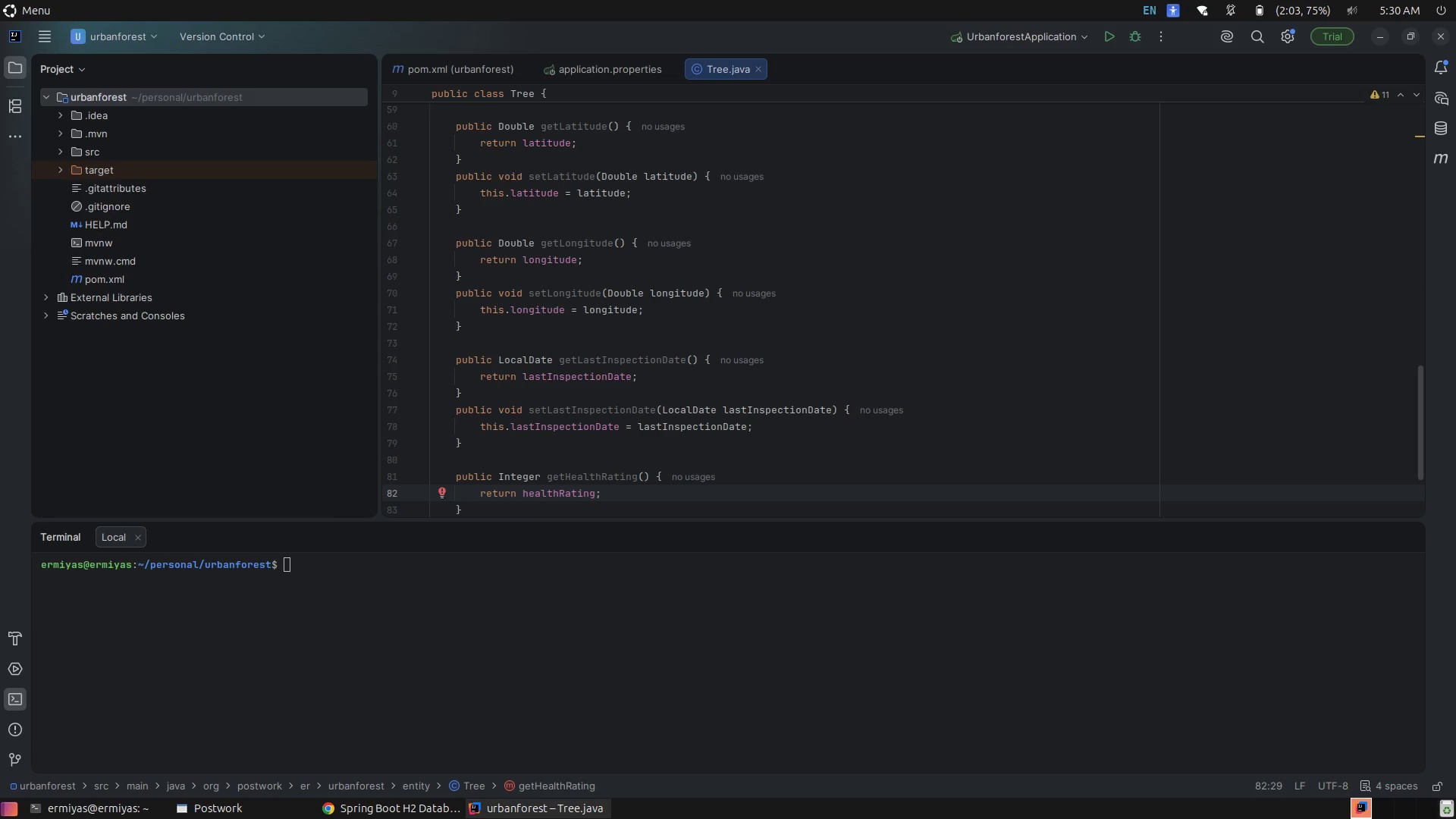 
key(ArrowDown)
 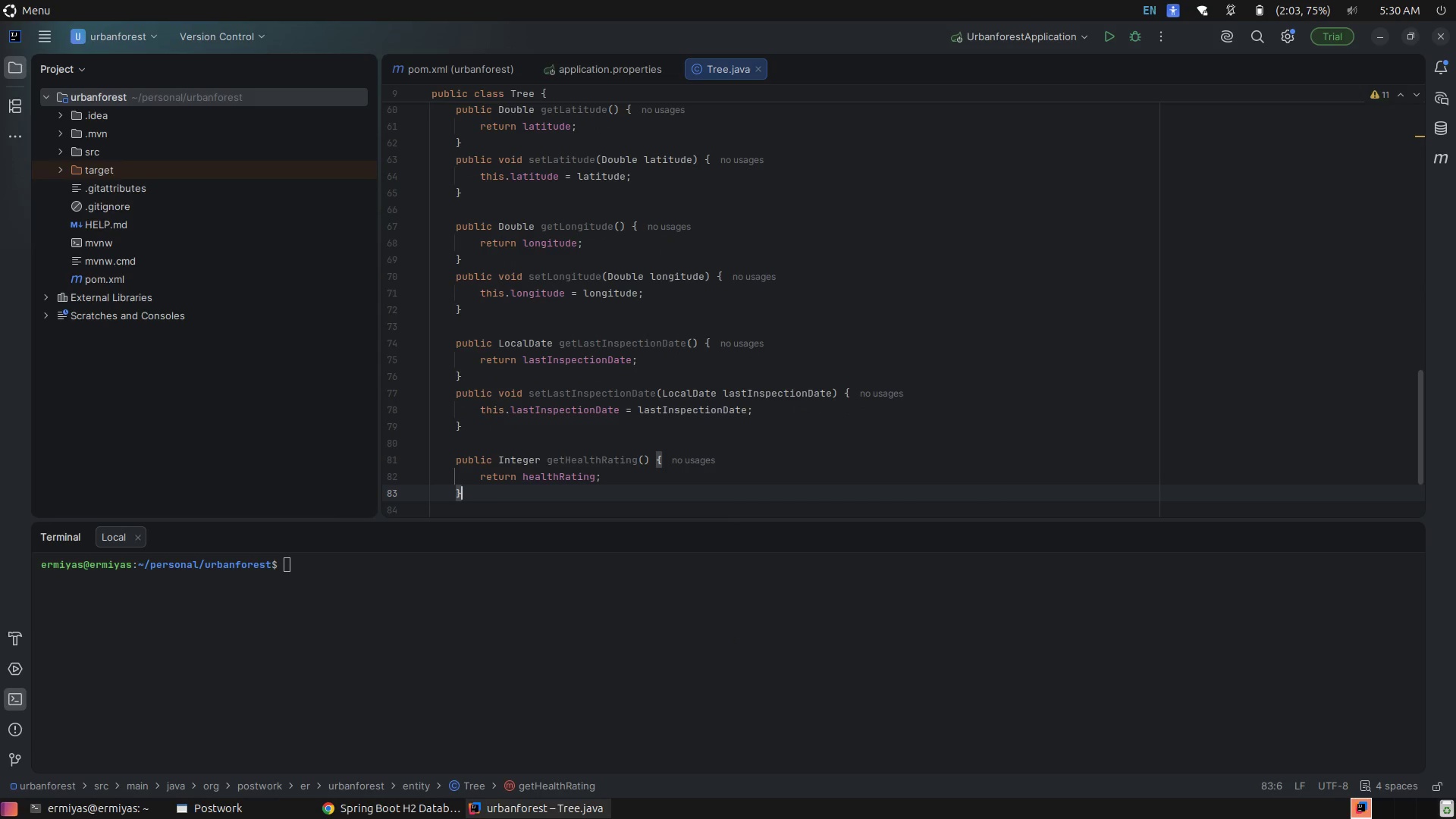 
key(Enter)
 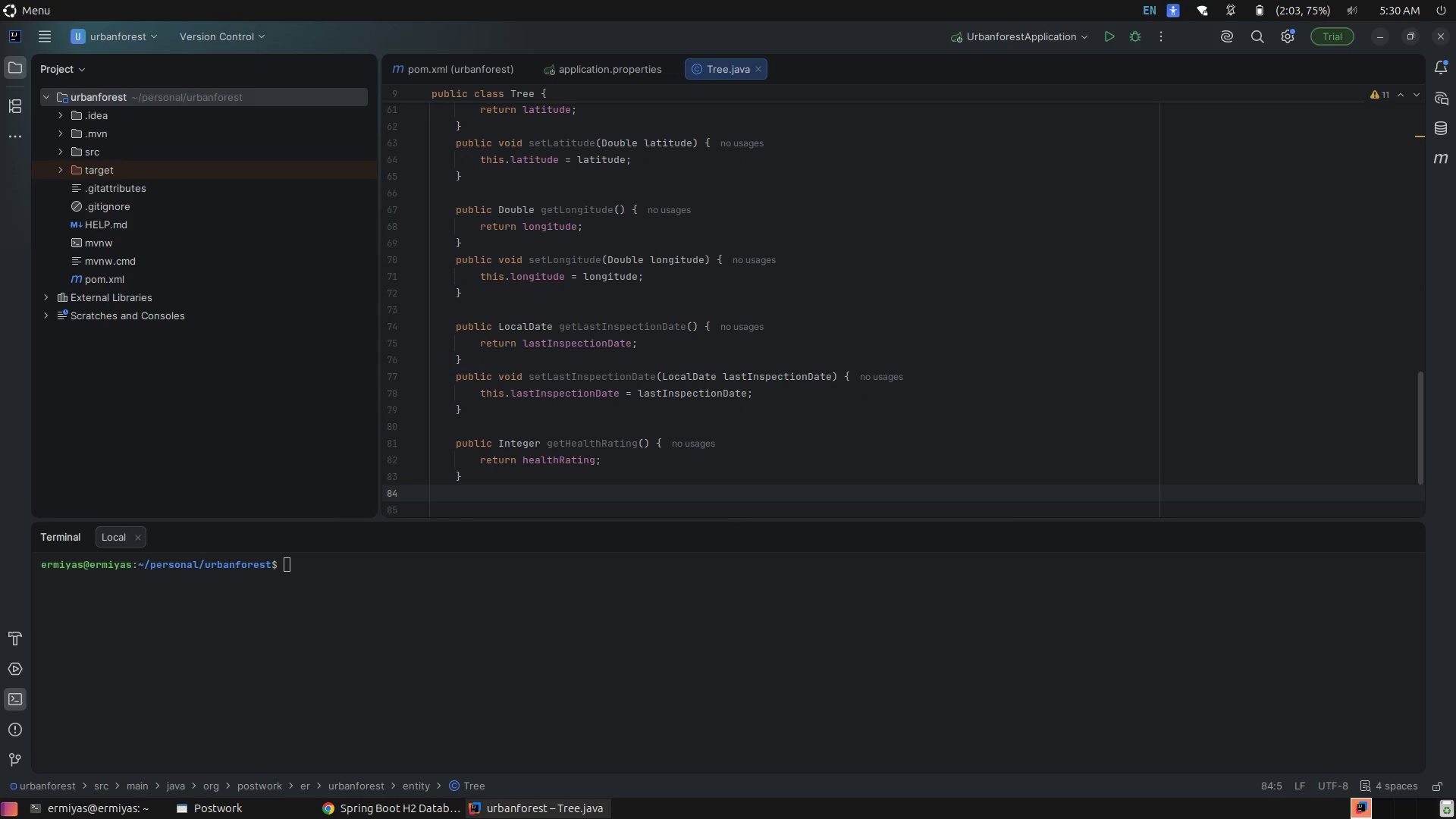 
type(publ)
key(Tab)
type(void st)
key(Tab)
type((Integ)
key(Tab)
type( hea)
key(Tab)
key(Tab)
type( {)
 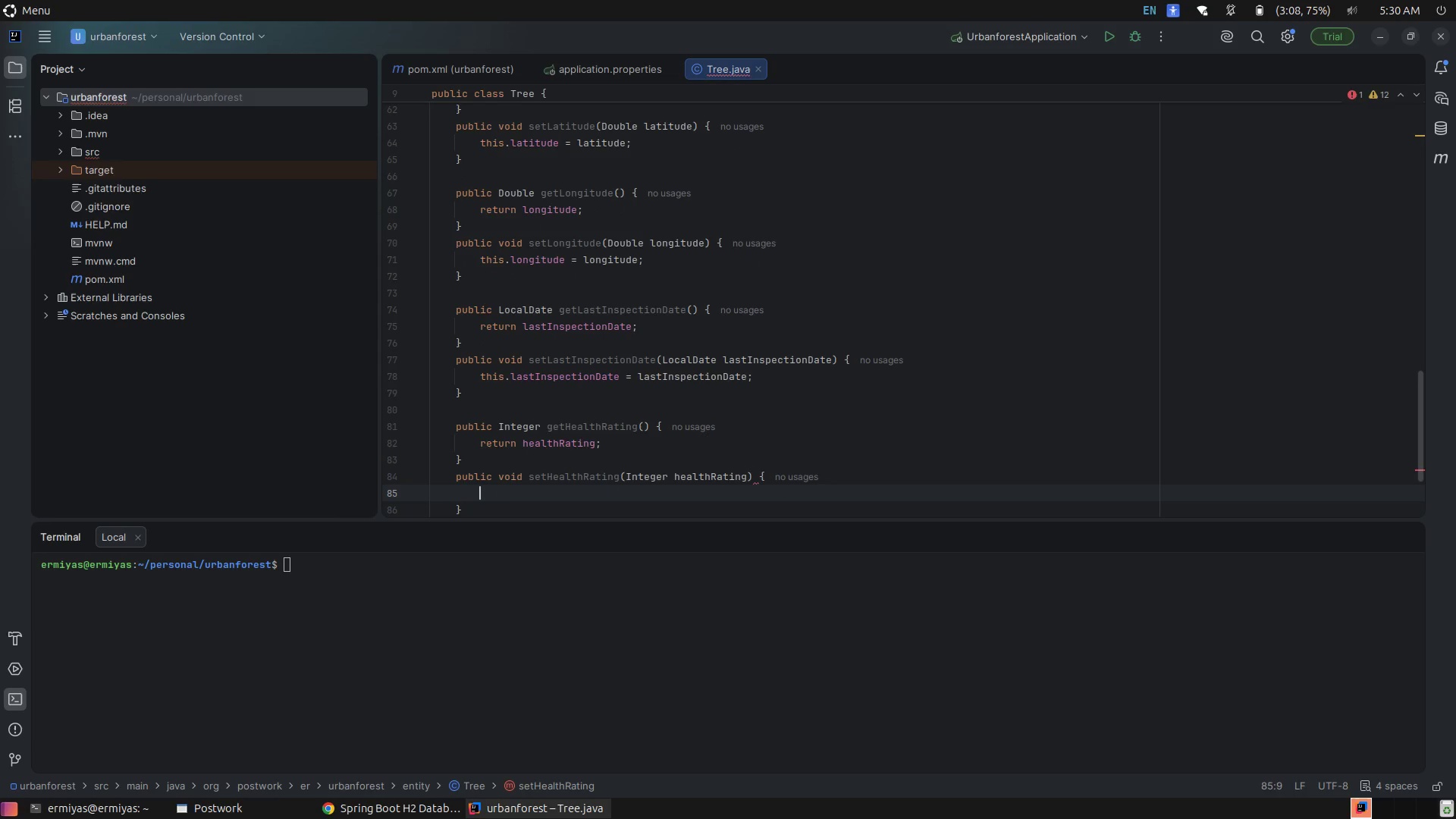 
 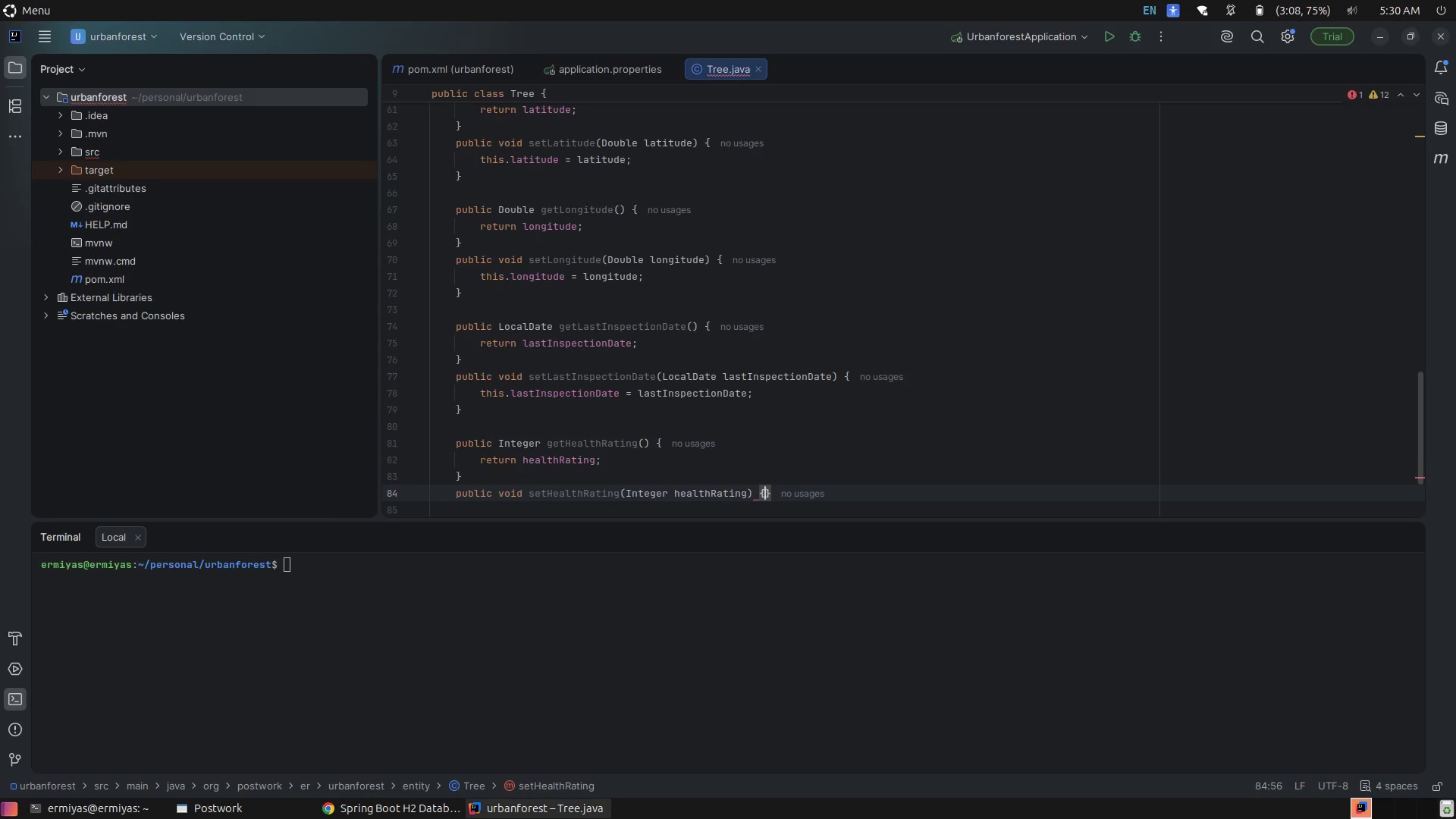 
key(Enter)
 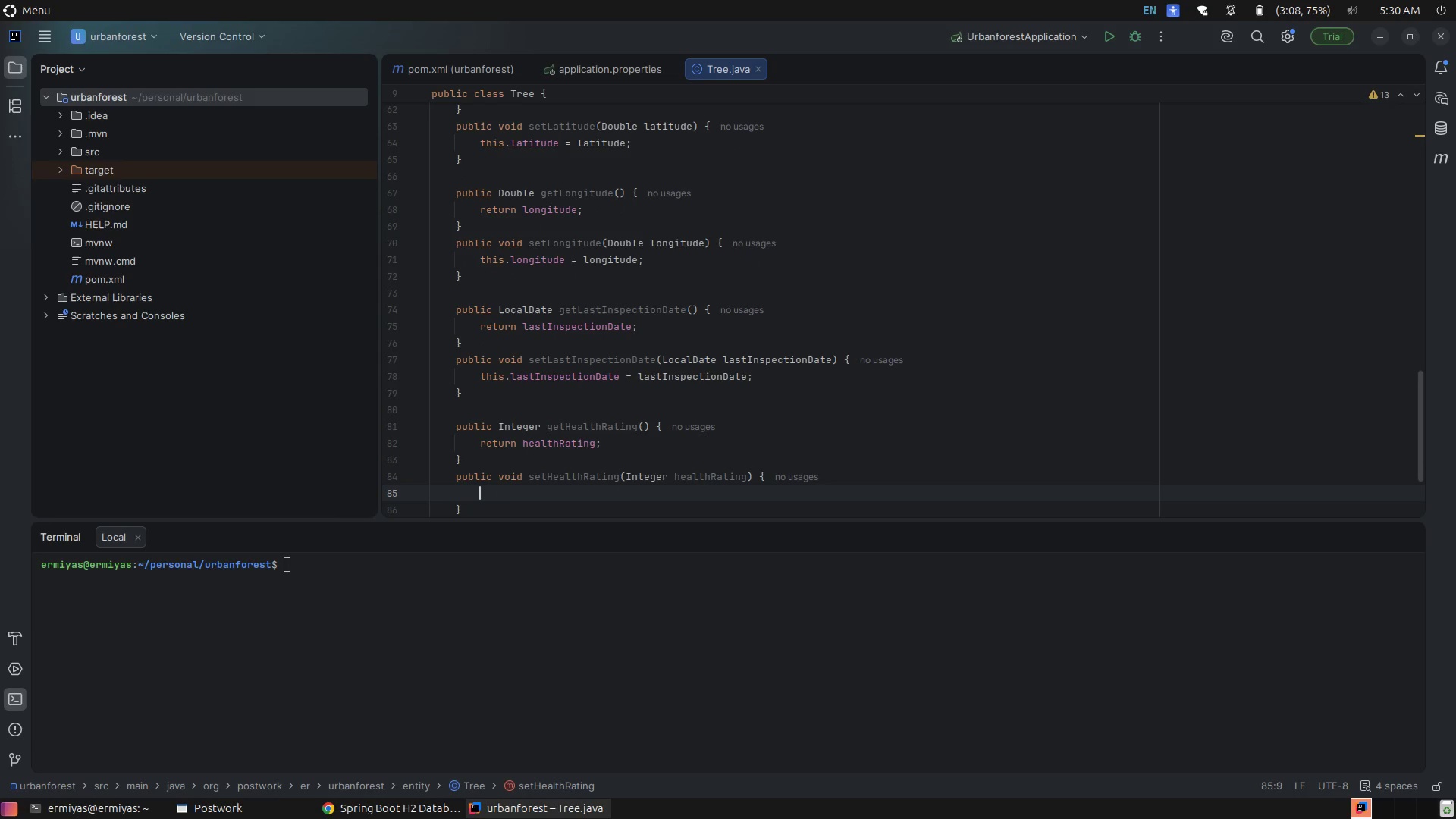 
type(this.heal)
key(Tab)
type( = hea)
key(Tab)
type(;)
 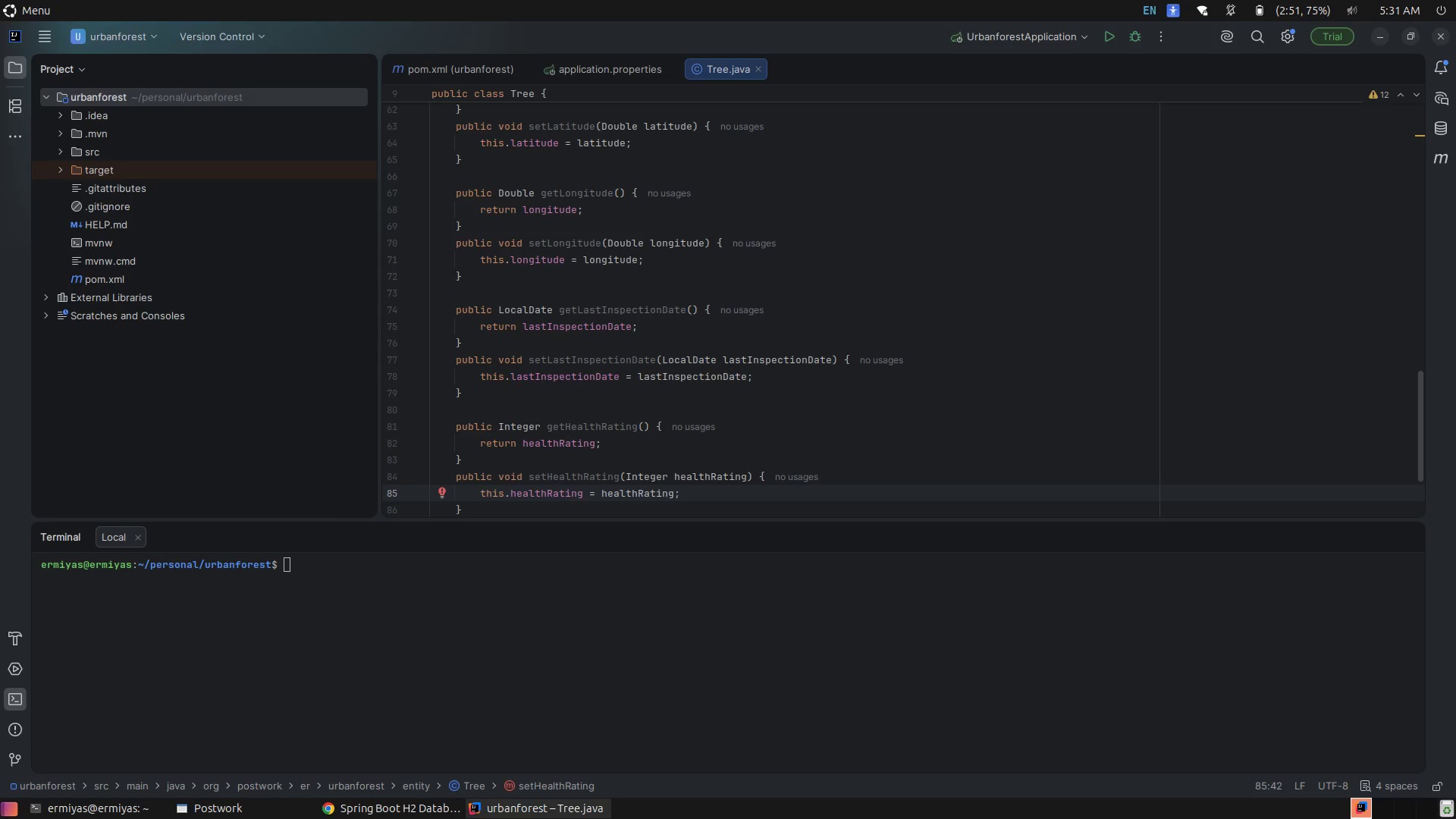 
wait(43.0)
 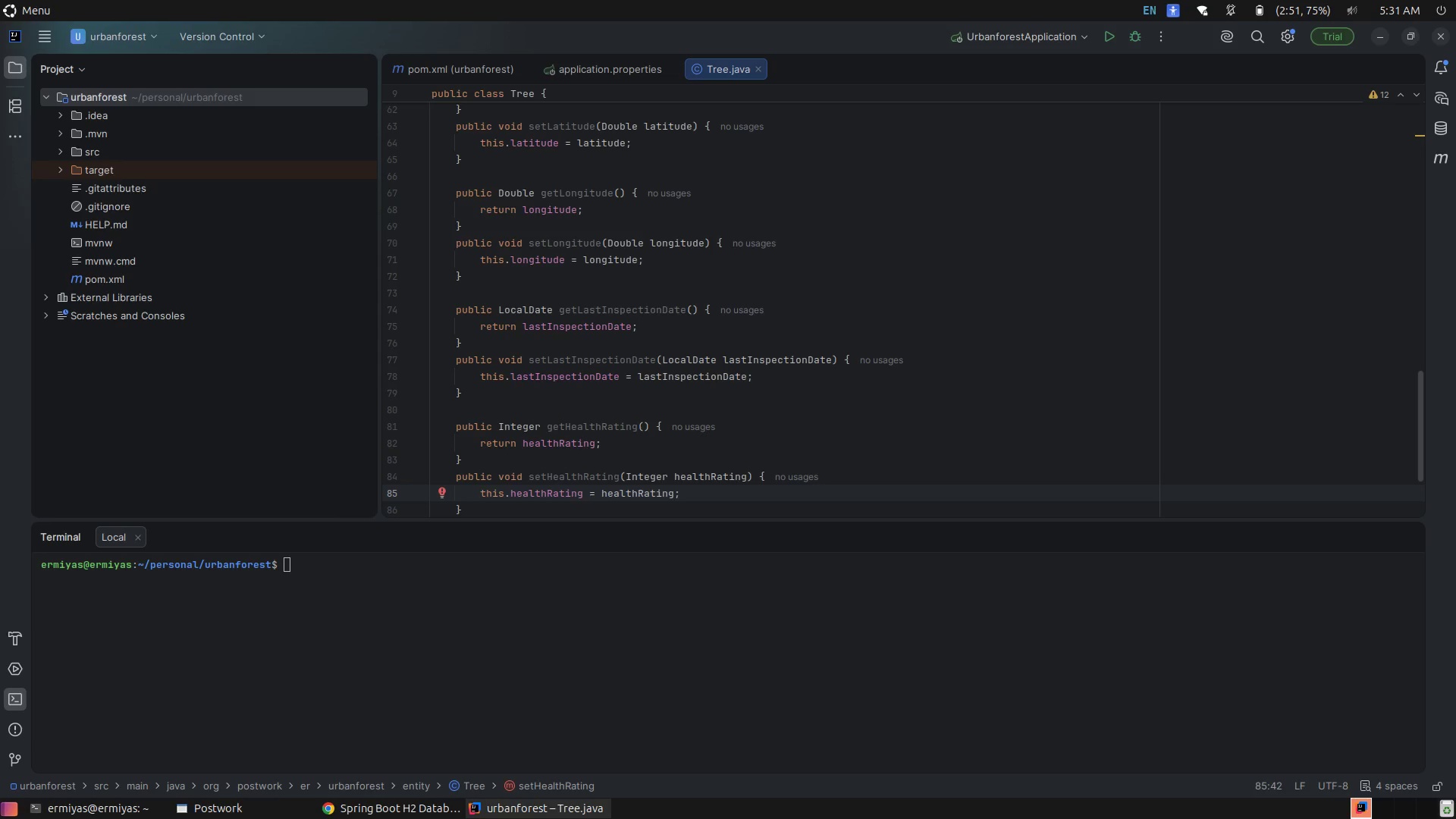 
left_click([61, 148])
 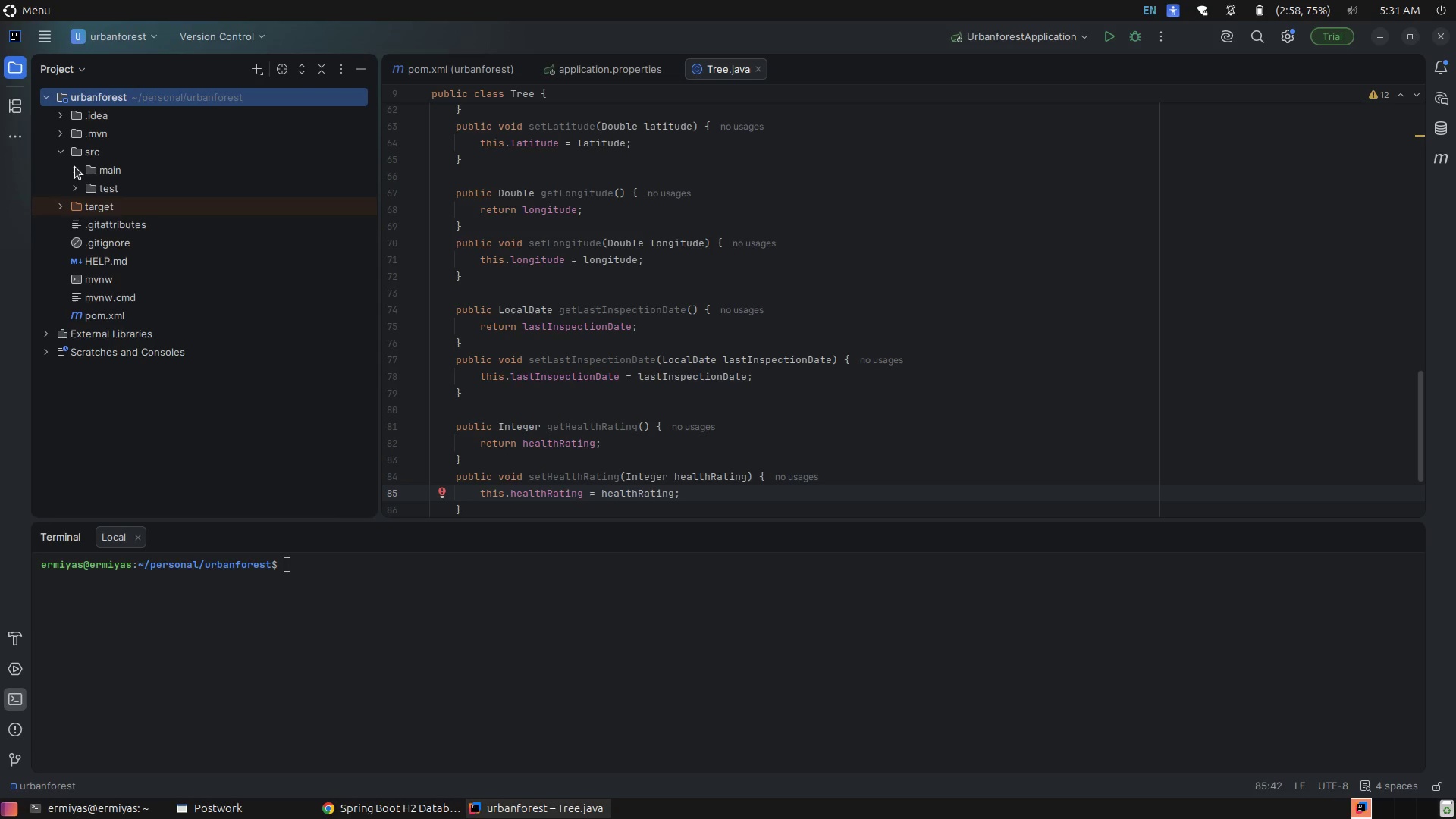 
double_click([75, 167])
 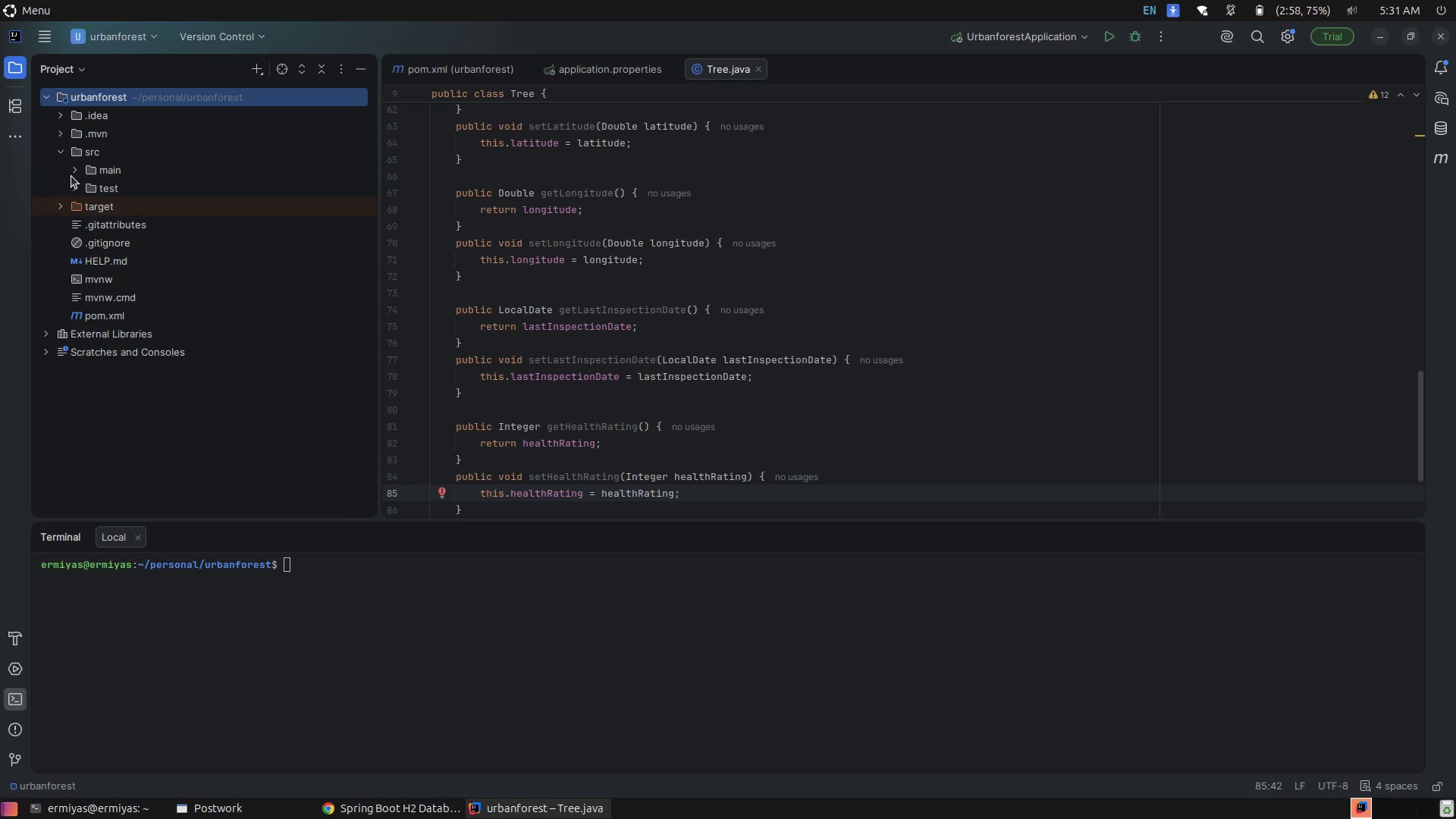 
left_click([74, 173])
 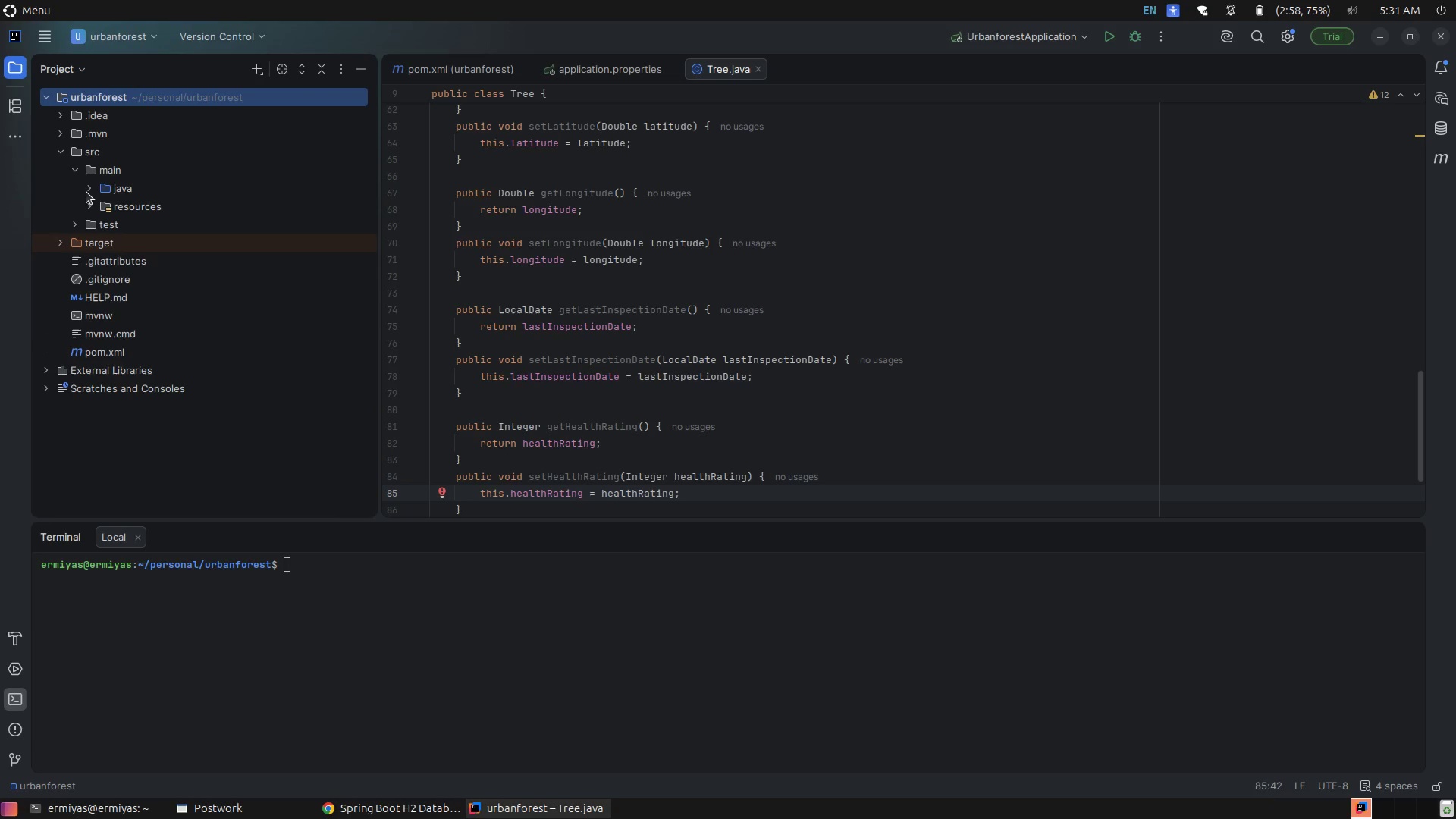 
left_click([86, 191])
 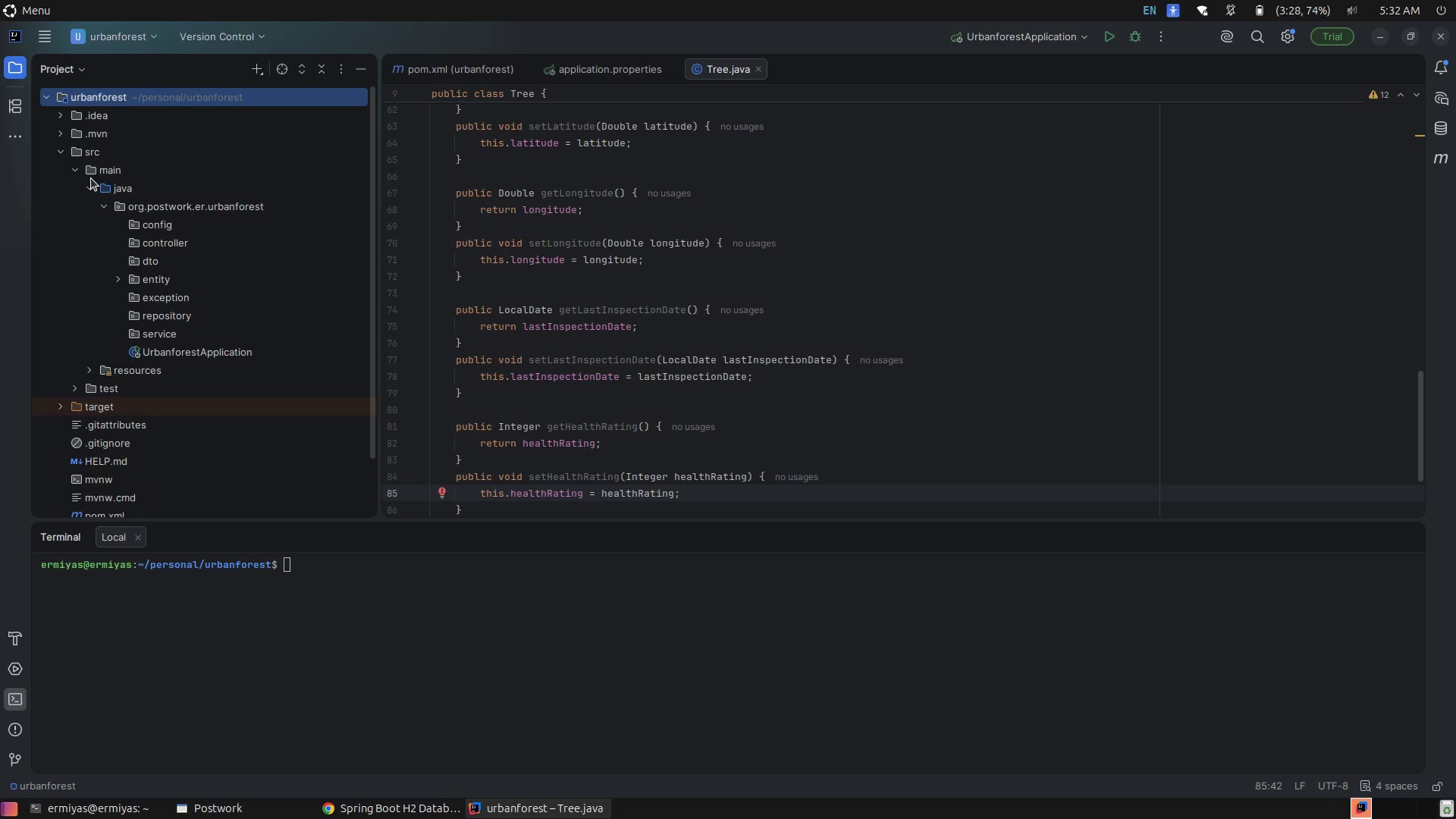 
wait(53.12)
 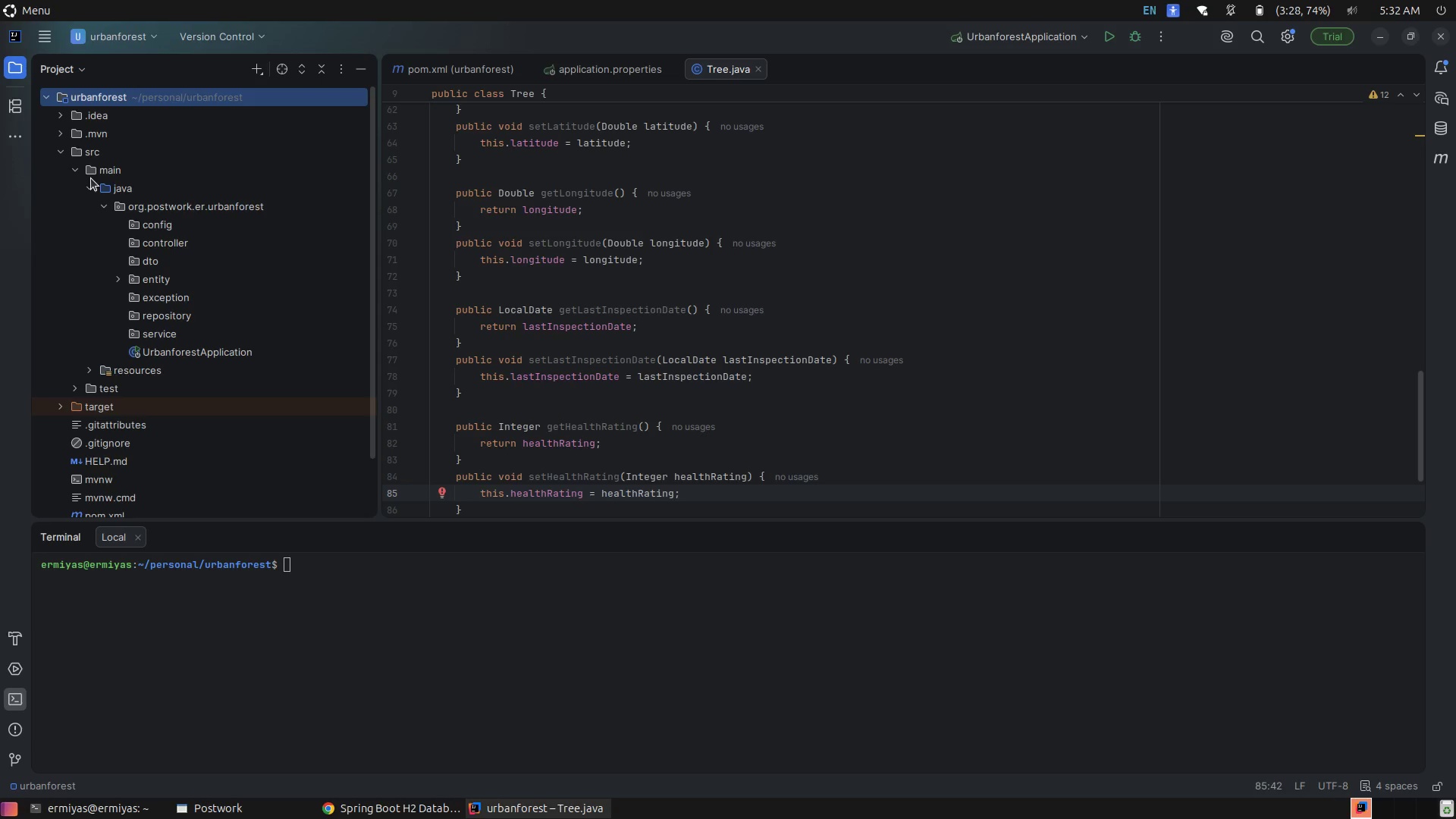 
left_click([203, 322])
 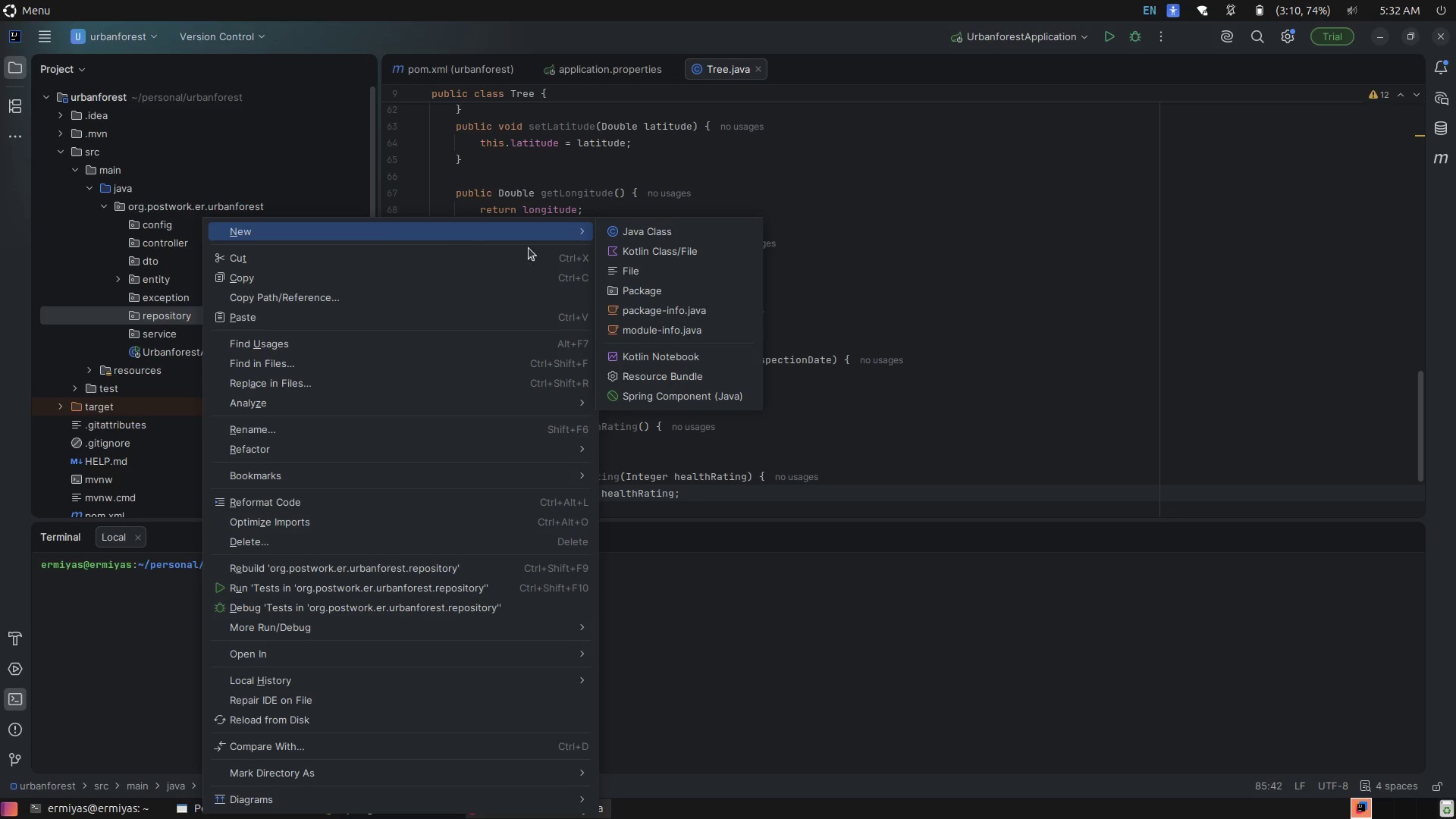 
left_click([658, 231])
 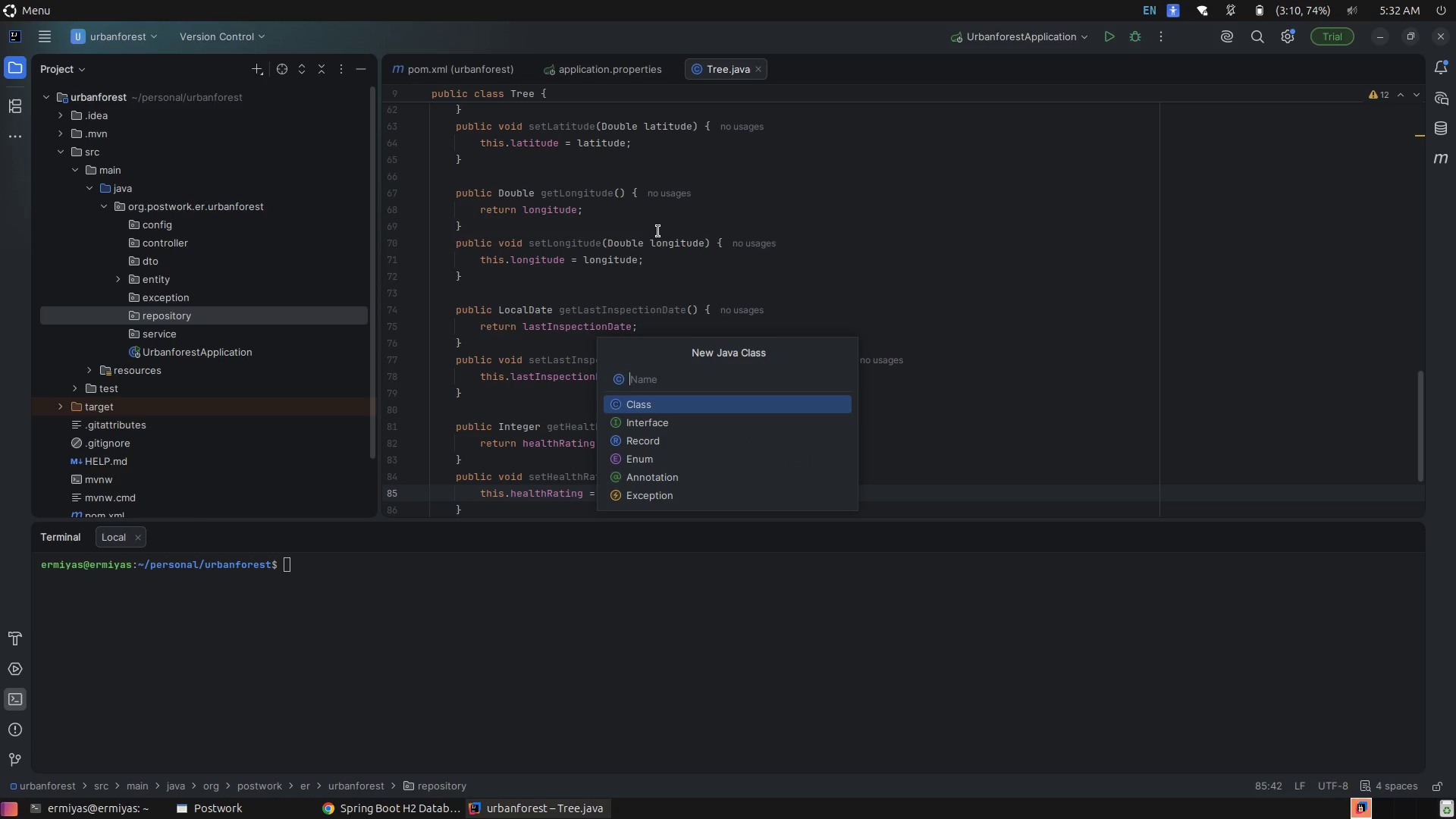 
type(TreeRepository)
 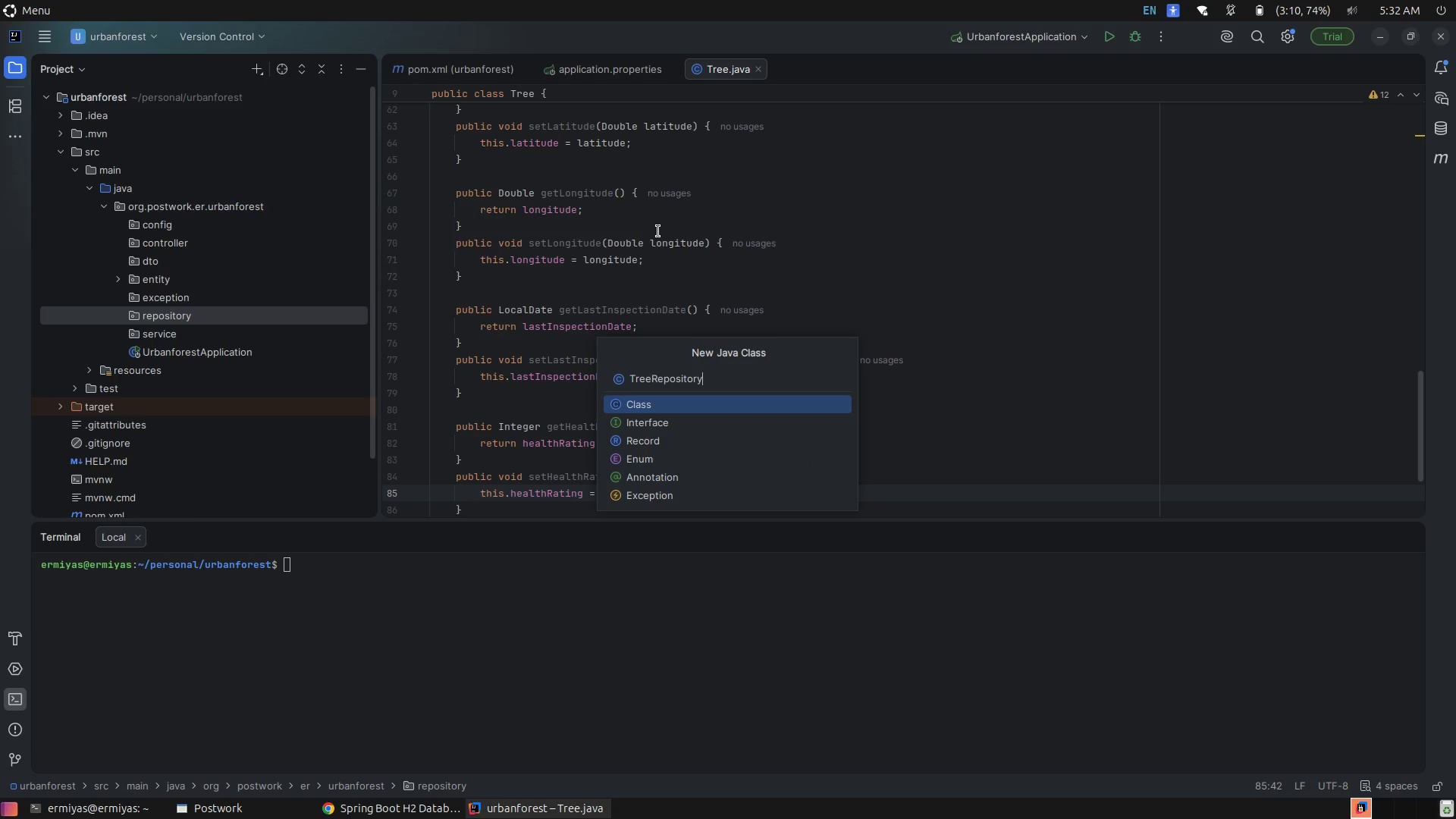 
wait(5.63)
 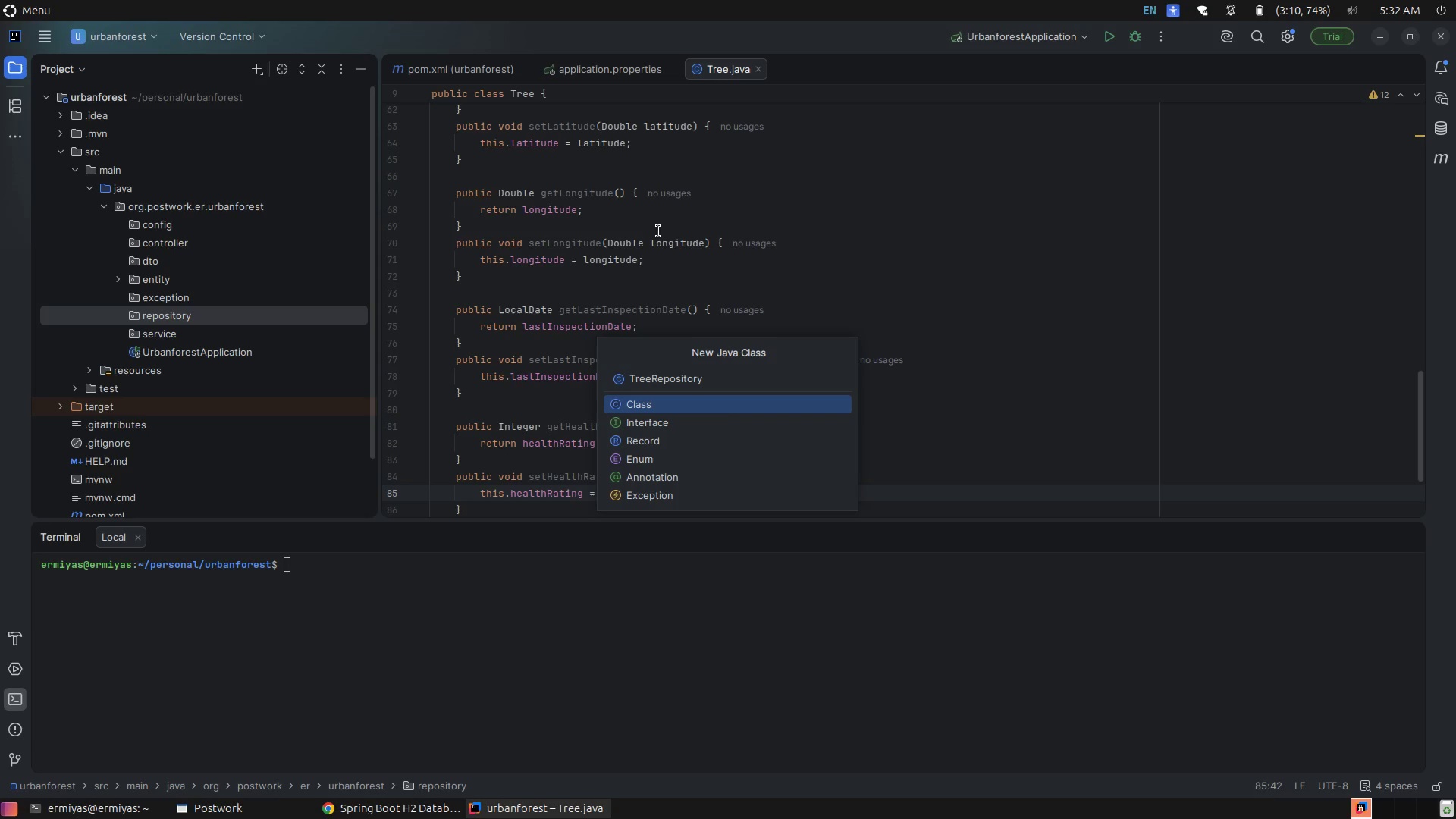 
key(Enter)
 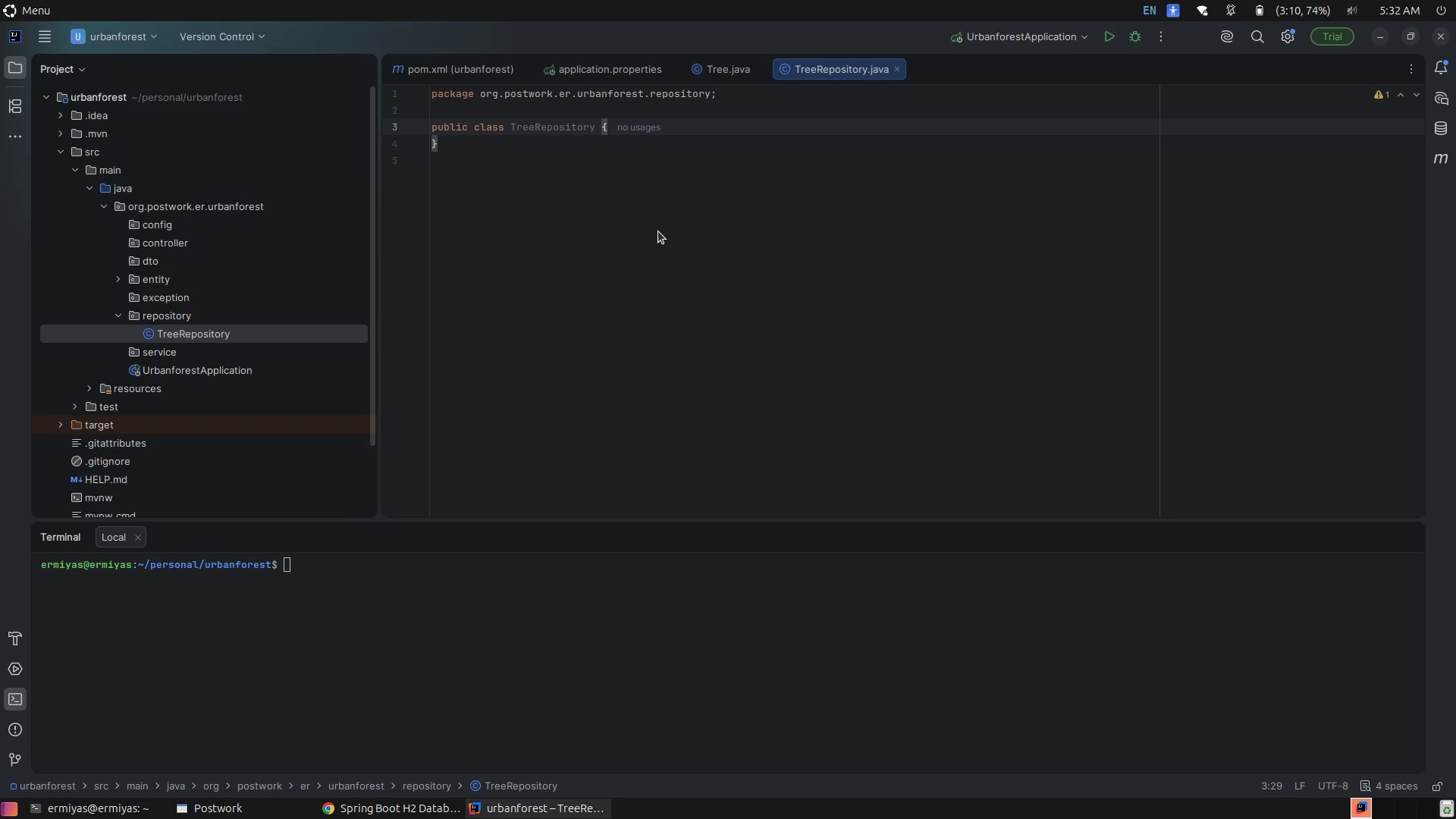 
wait(12.67)
 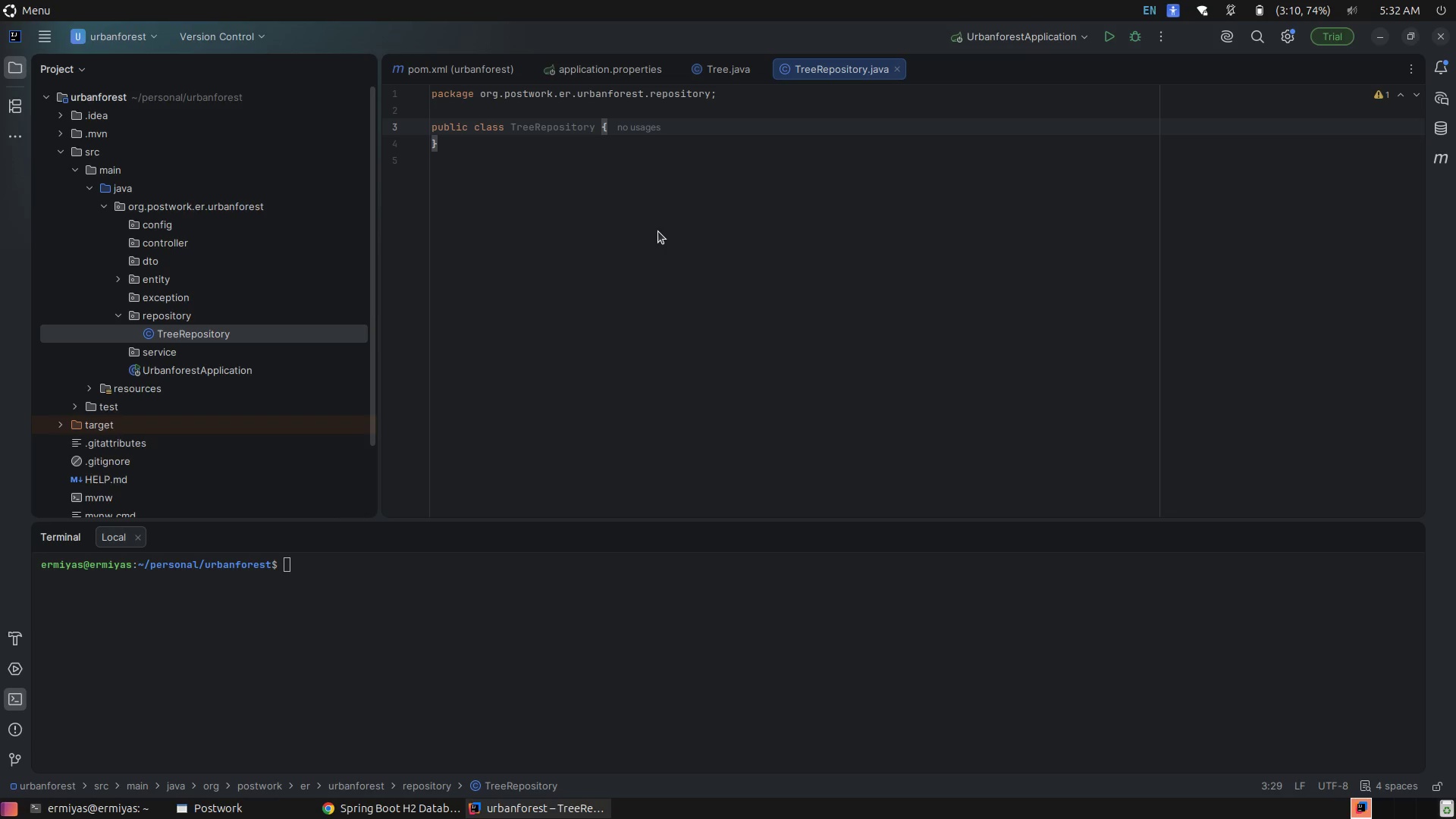 
key(ArrowUp)
 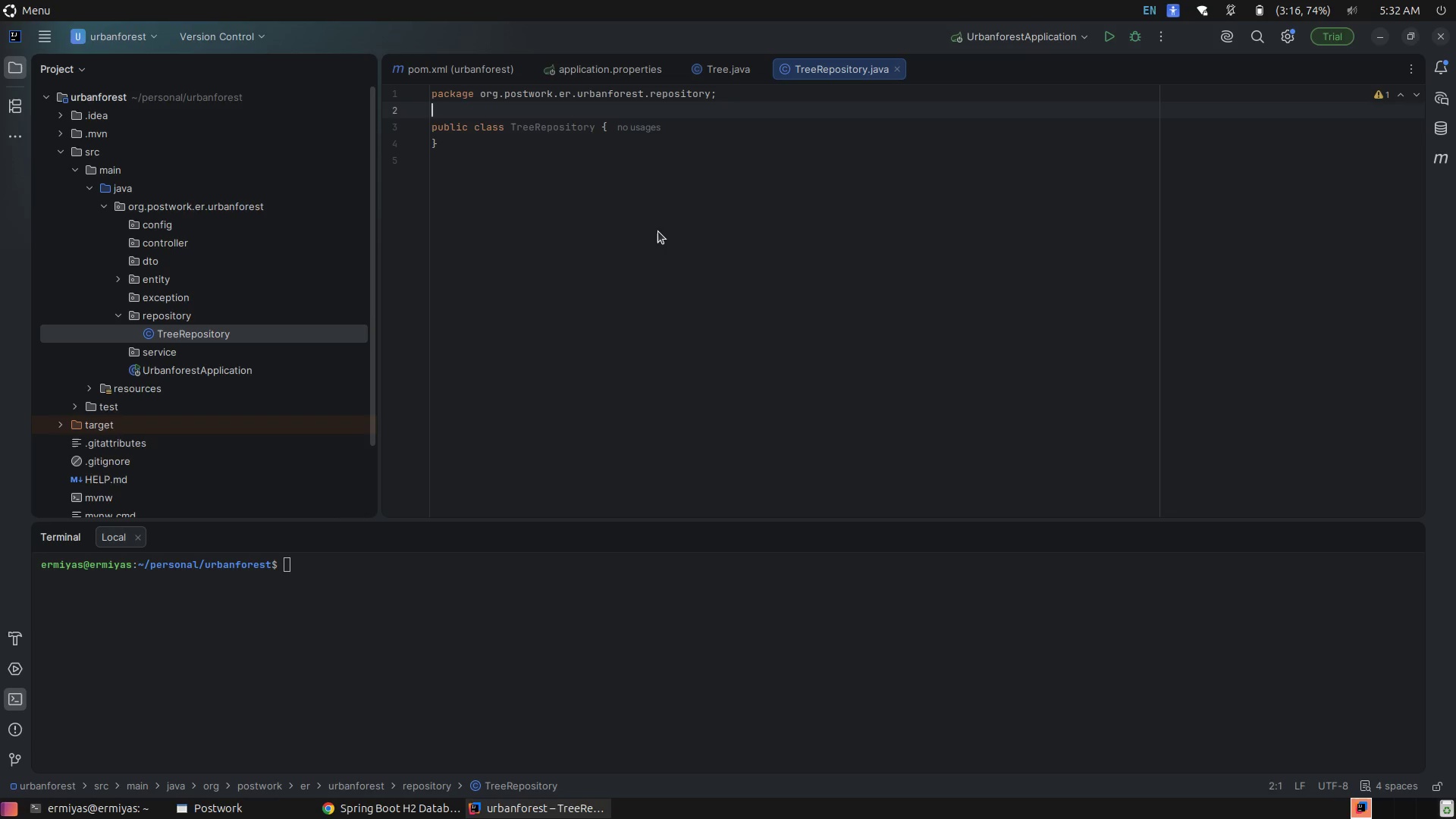 
key(ArrowDown)
 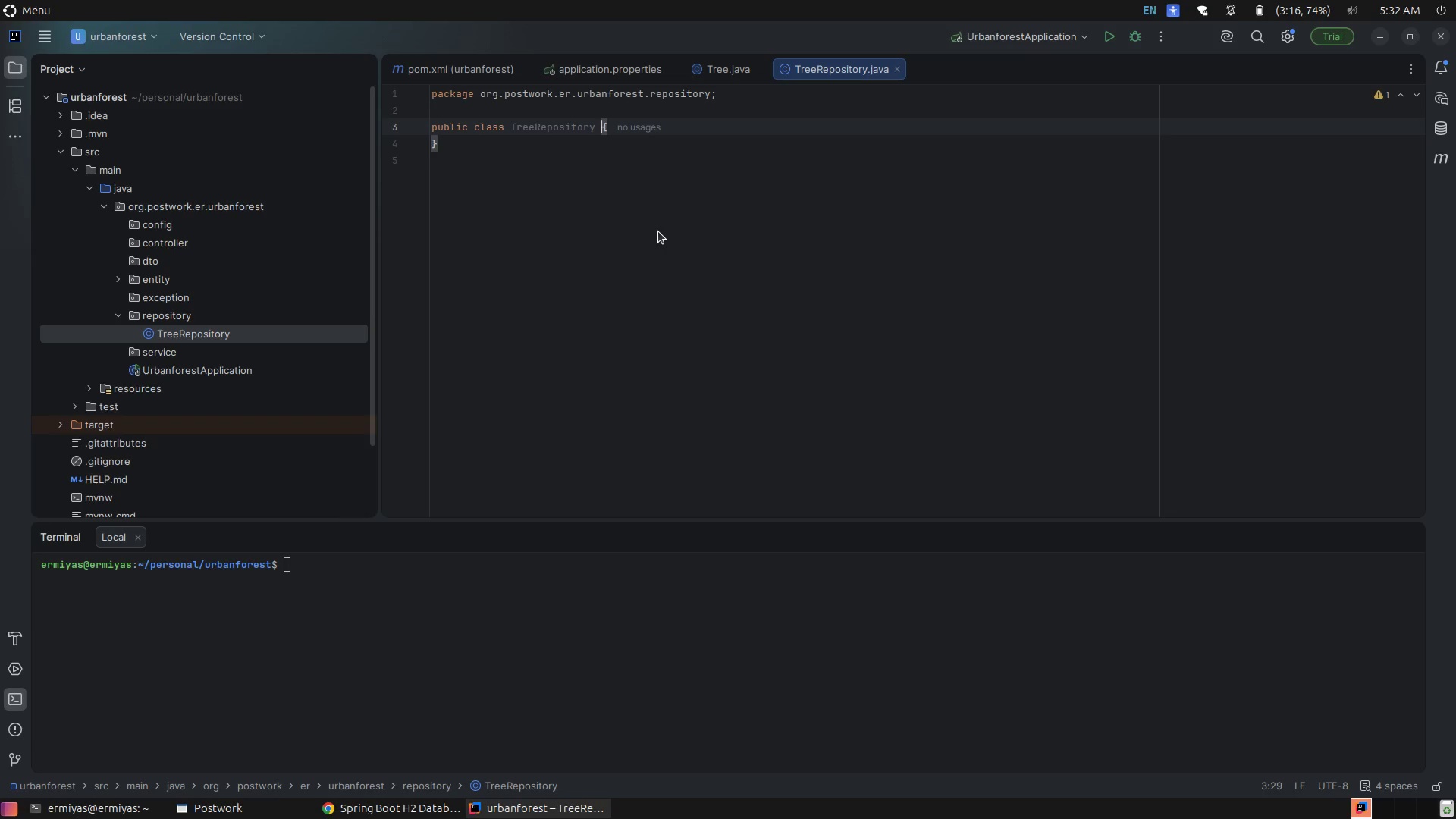 
hold_key(key=ArrowLeft, duration=0.89)
 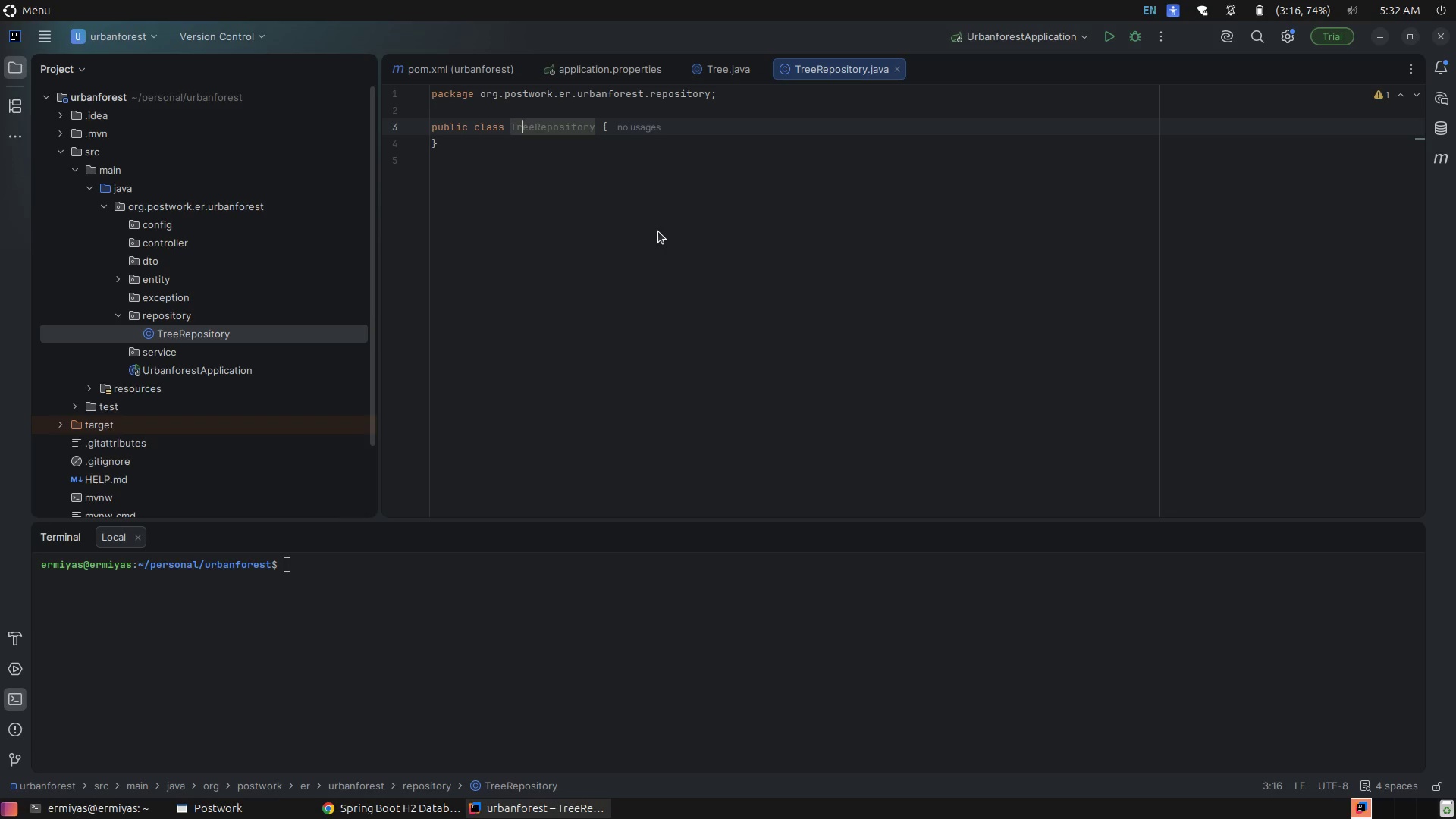 
key(ArrowLeft)
 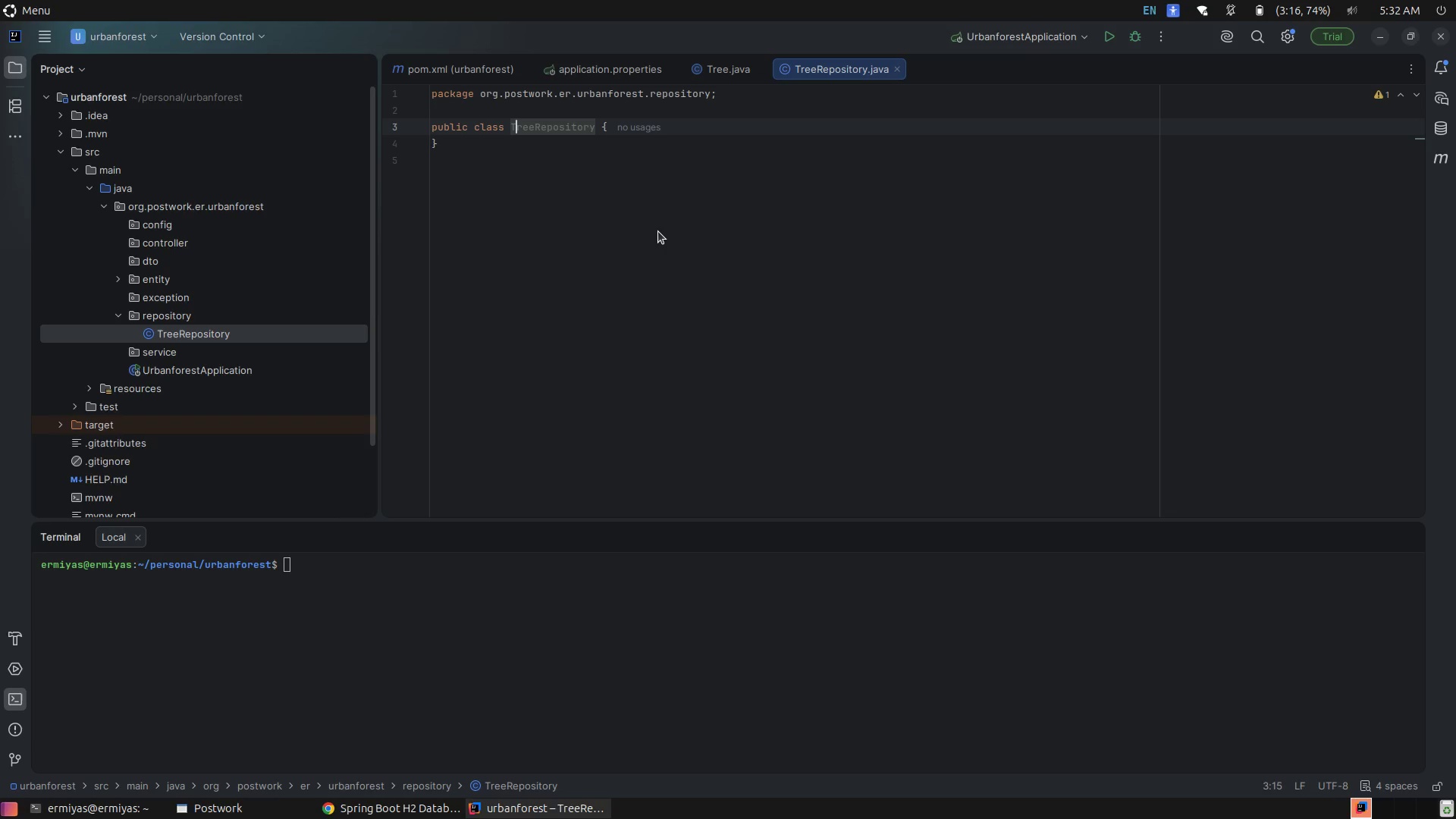 
key(ArrowLeft)
 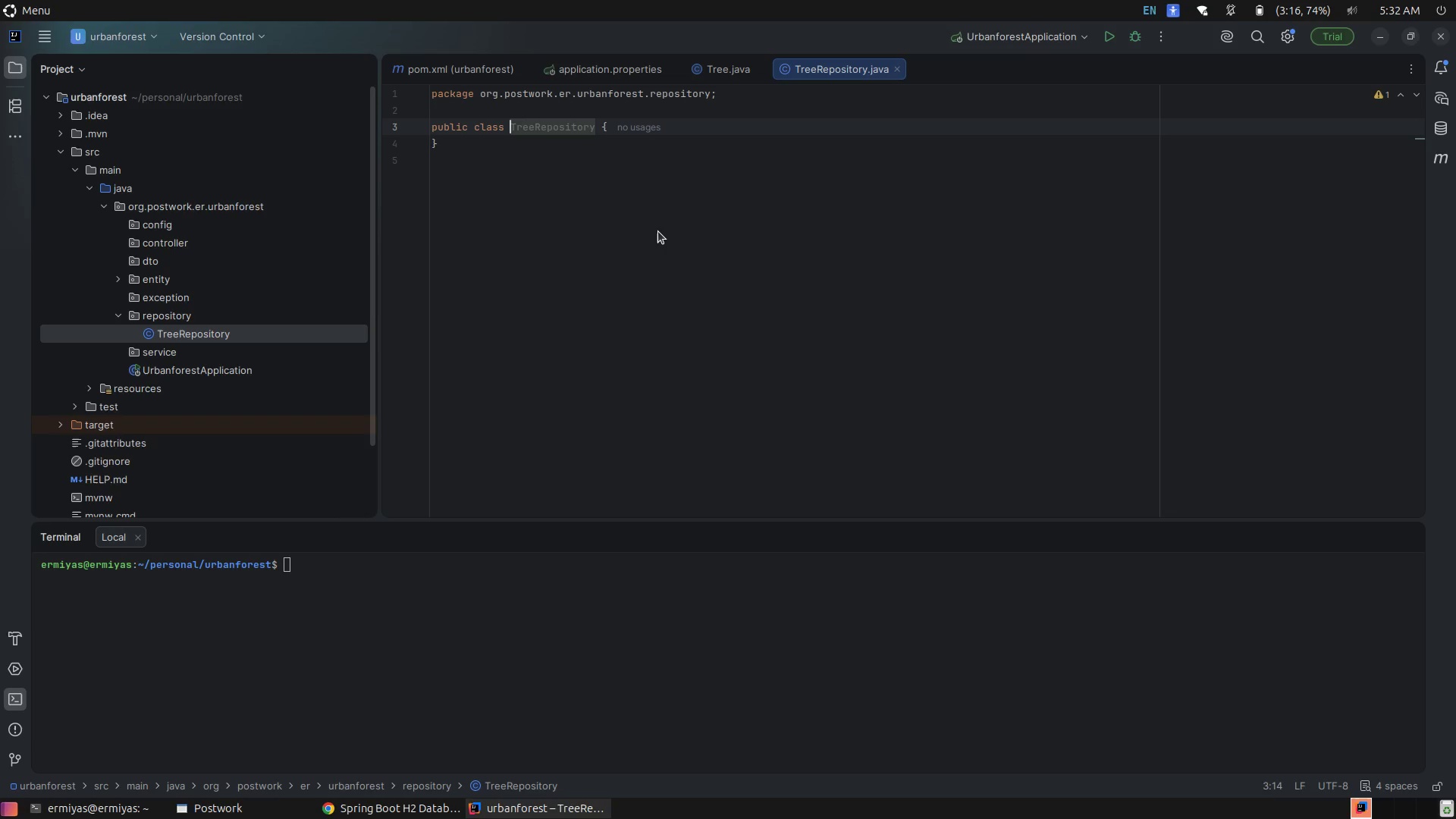 
key(ArrowLeft)
 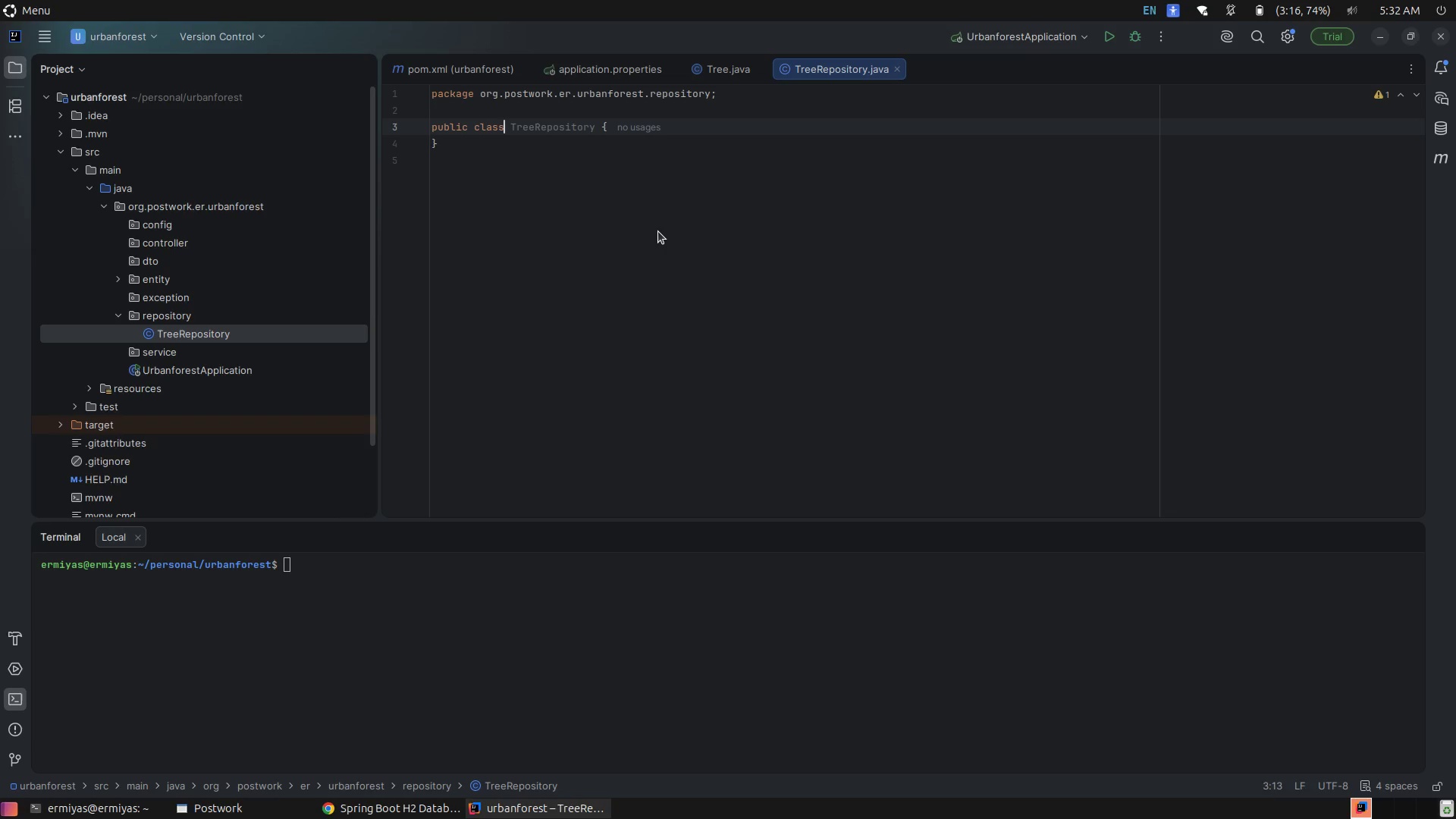 
key(Backspace)
key(Backspace)
key(Backspace)
key(Backspace)
key(Backspace)
type(inte)
key(Tab)
 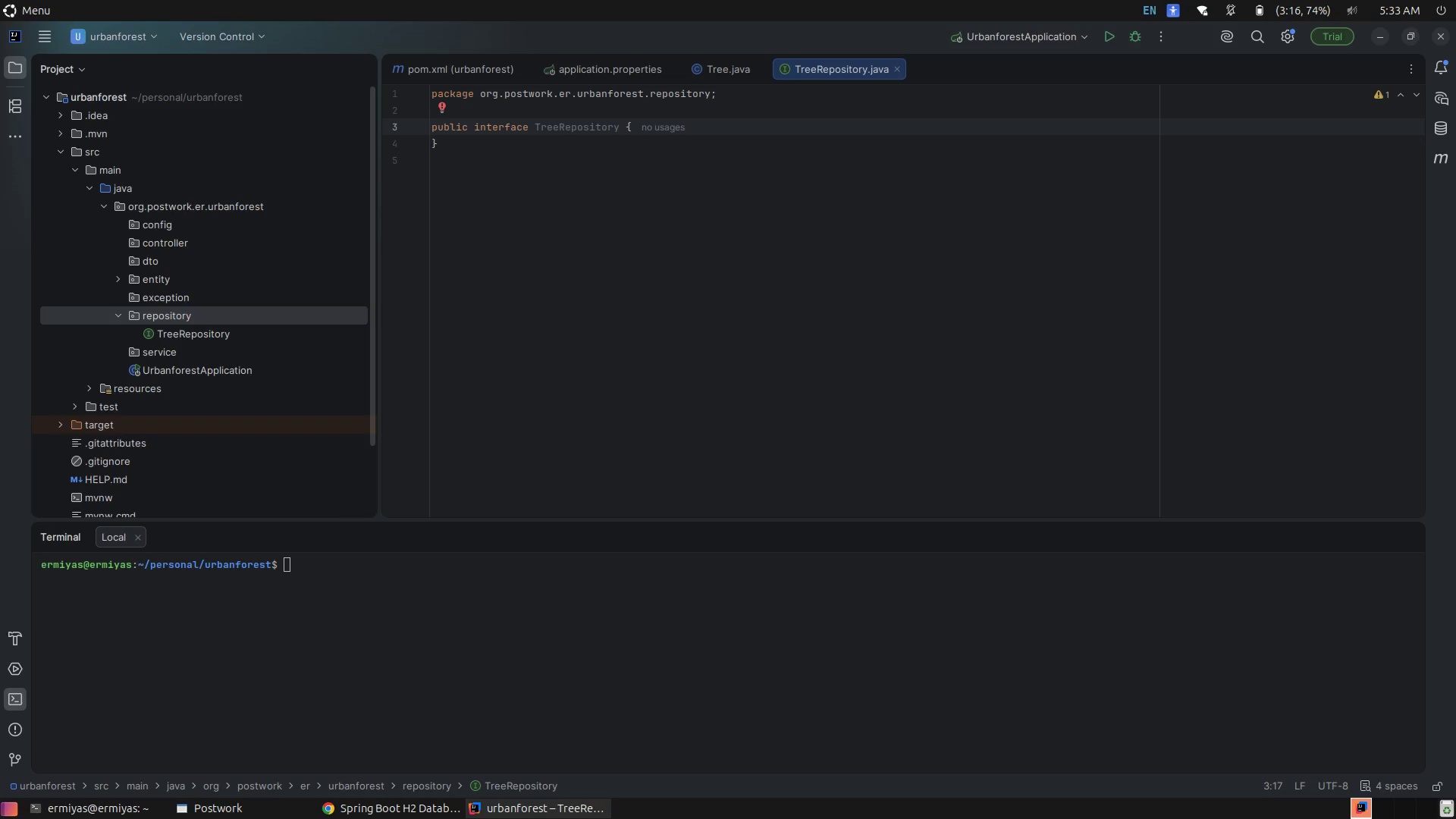 
wait(6.38)
 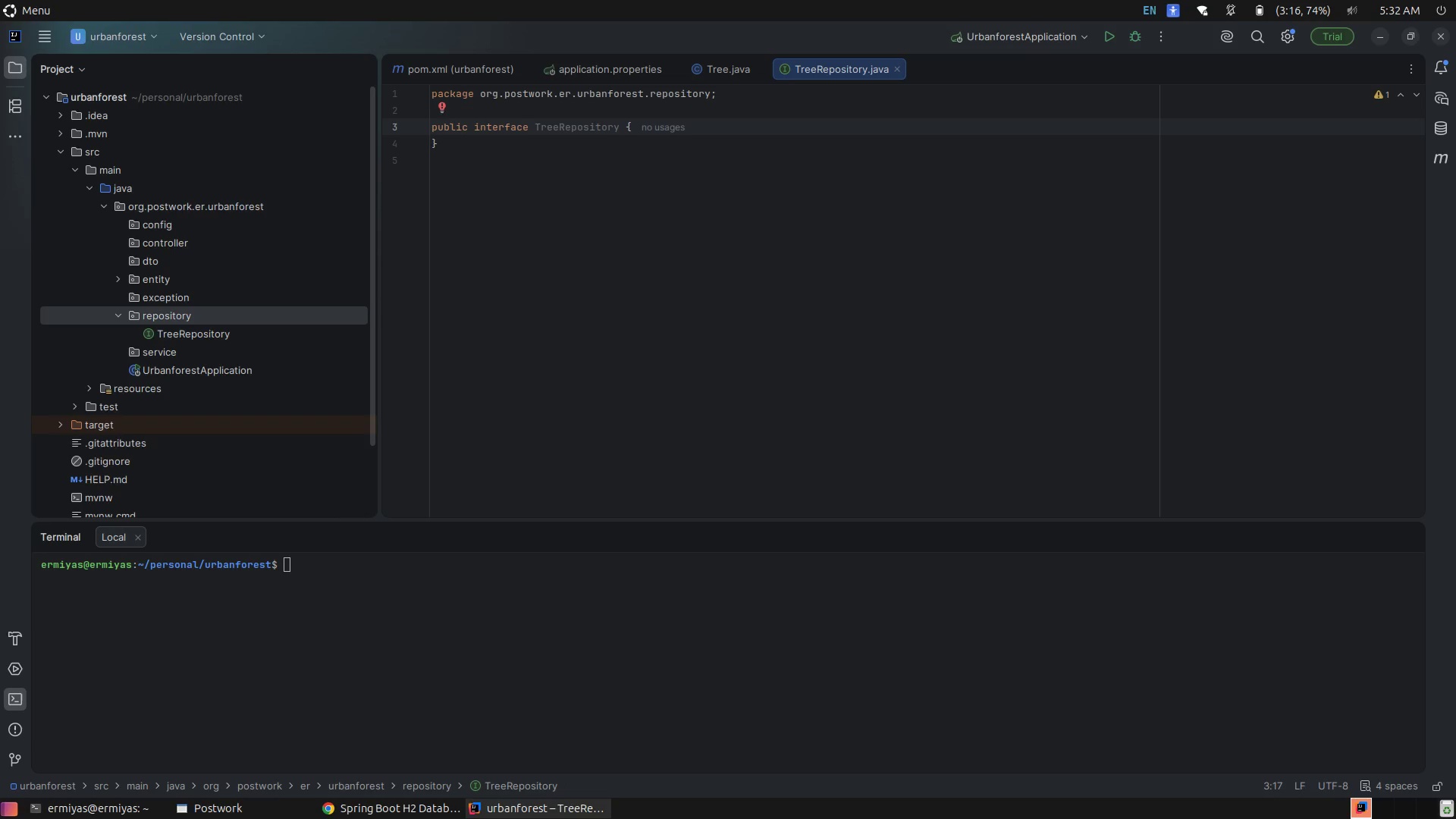 
key(ArrowRight)
 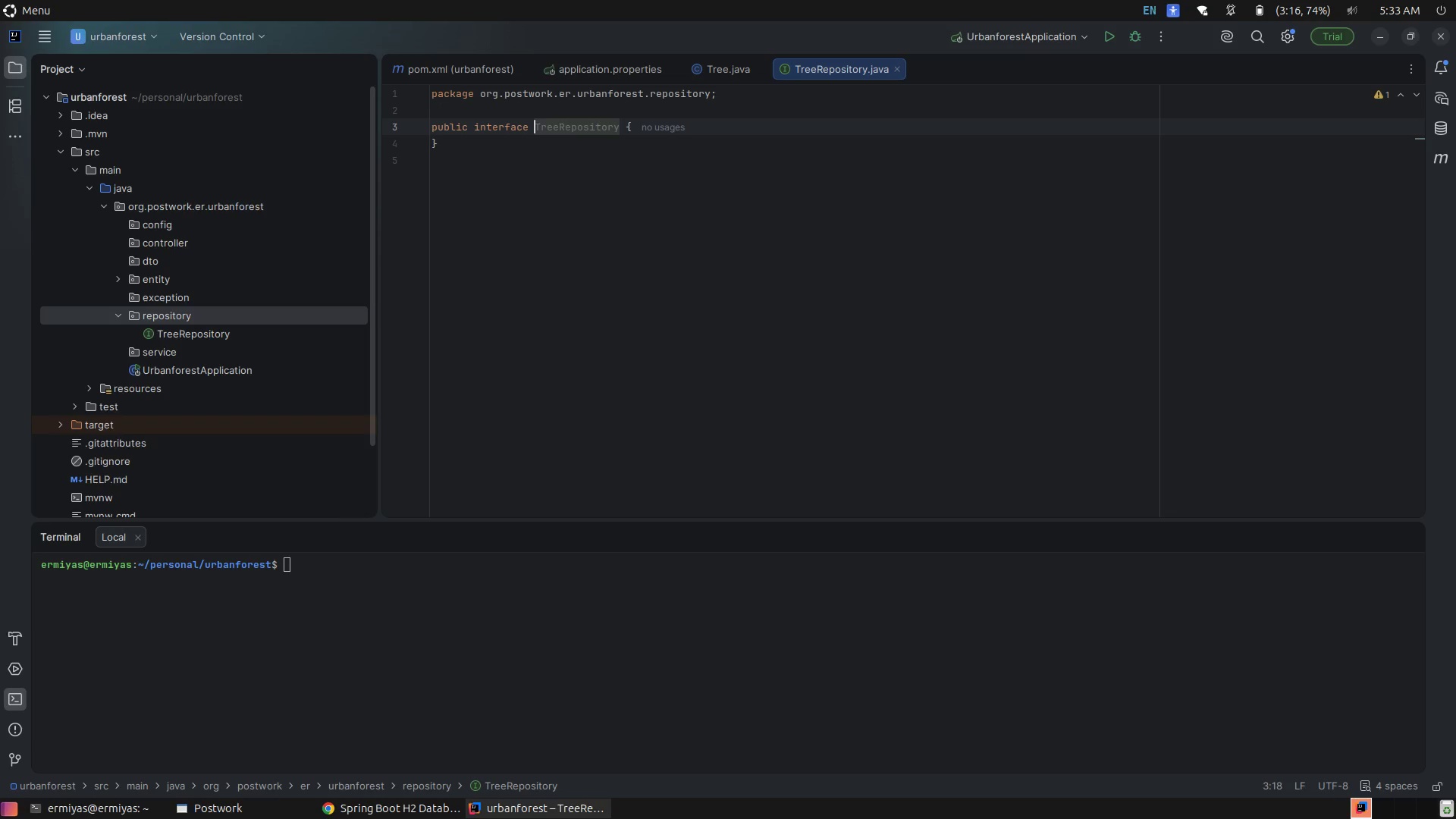 
hold_key(key=ArrowRight, duration=0.72)
 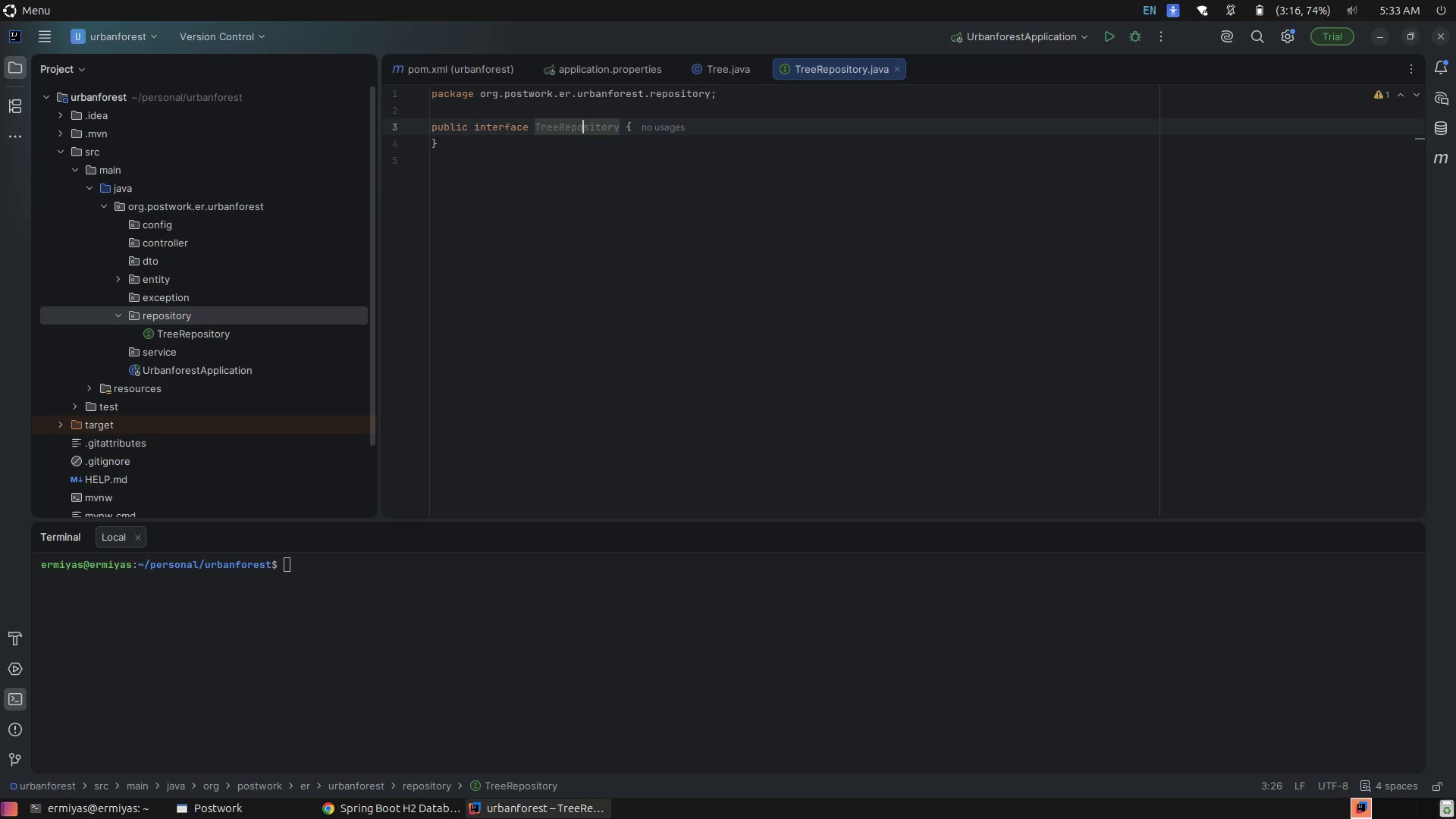 
key(ArrowRight)
 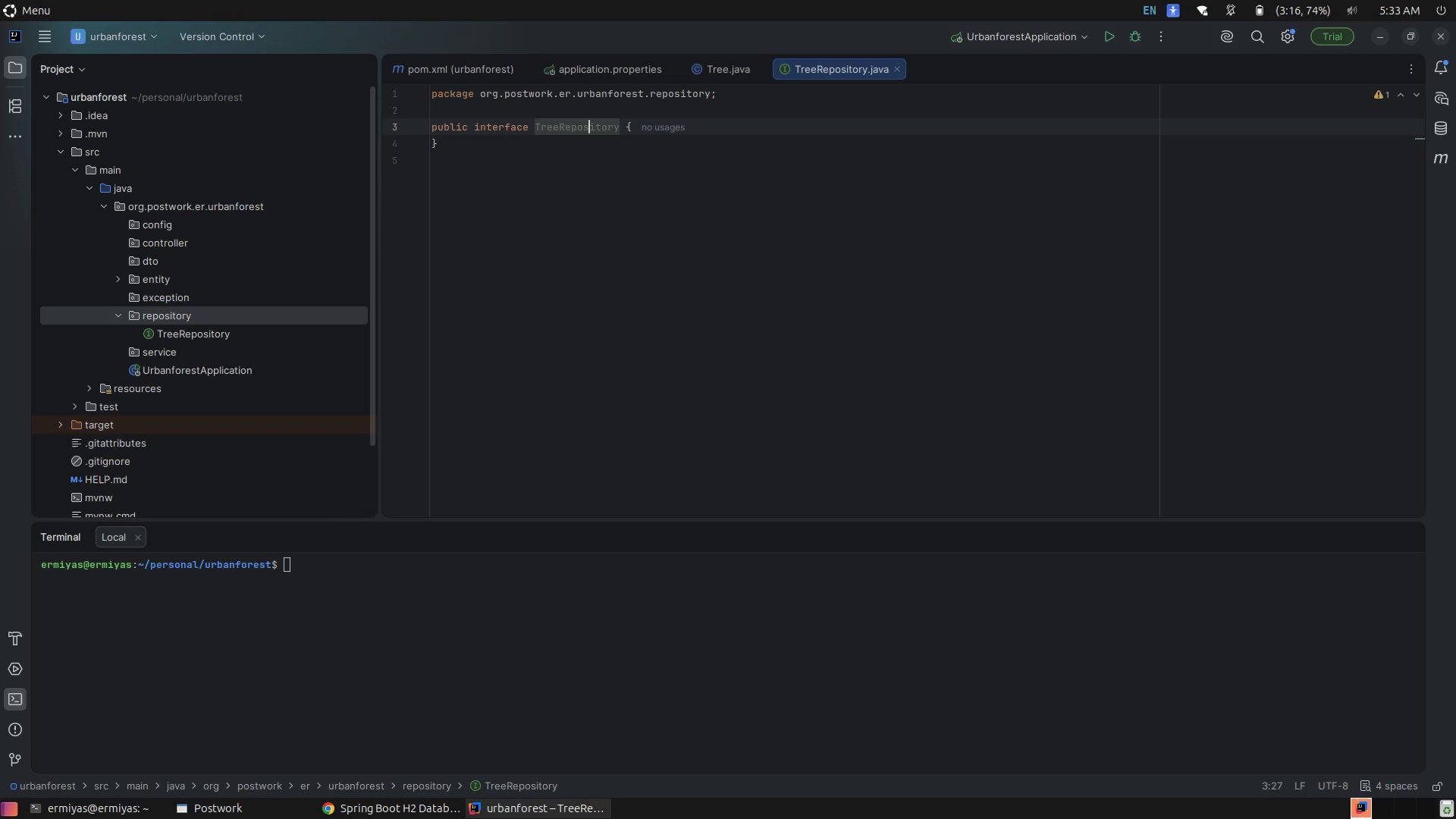 
key(ArrowRight)
 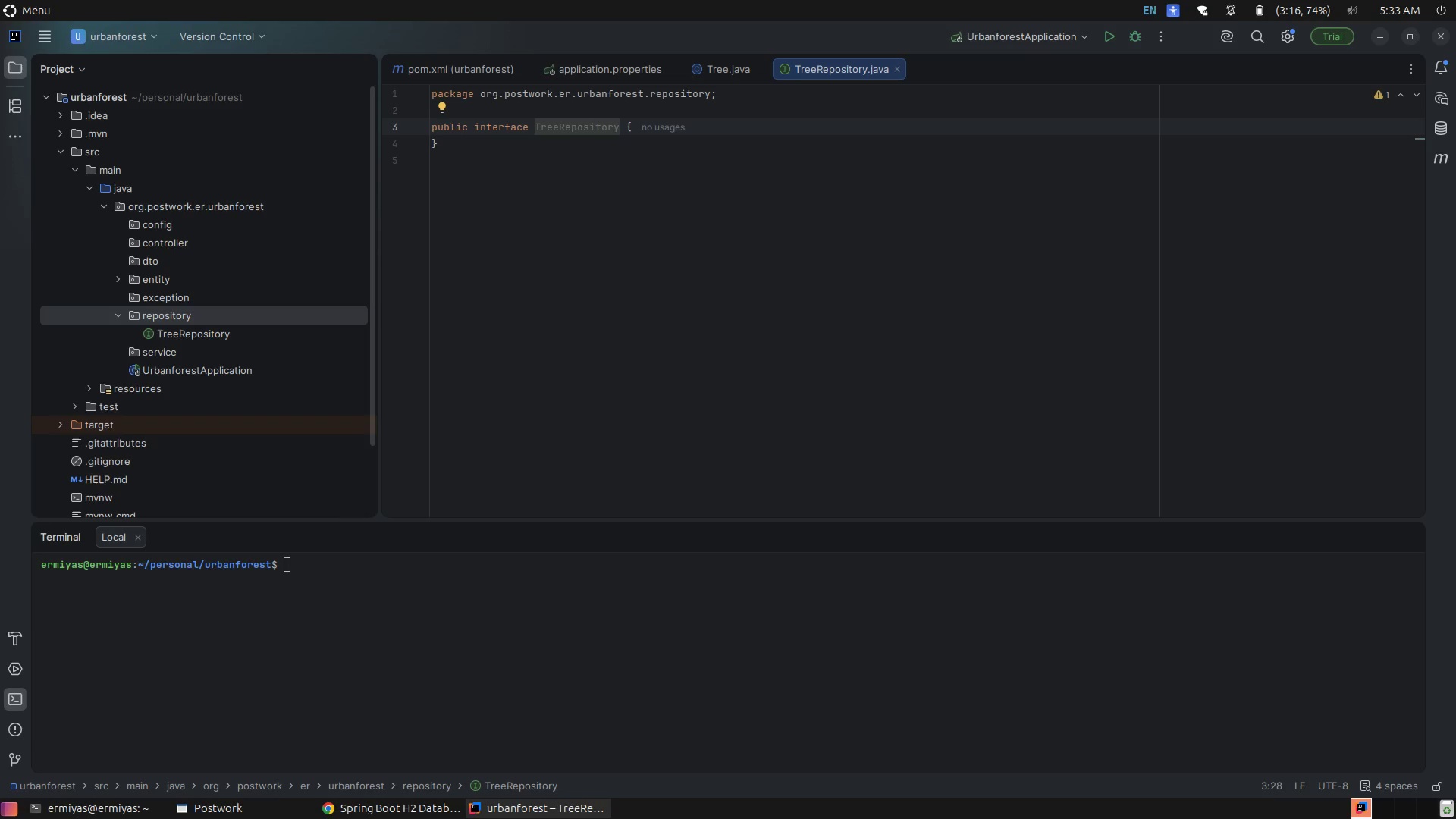 
key(ArrowRight)
 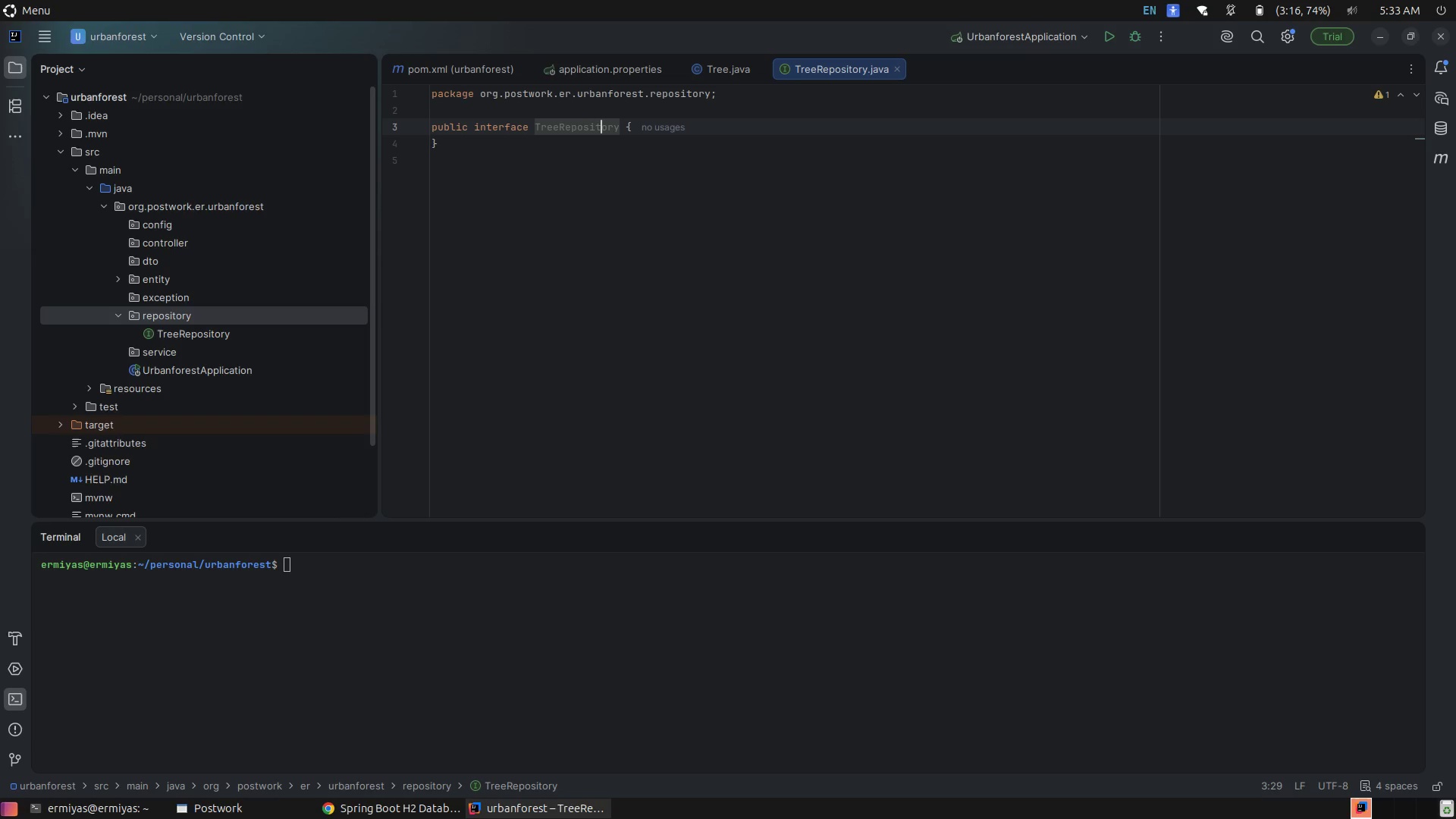 
key(ArrowRight)
 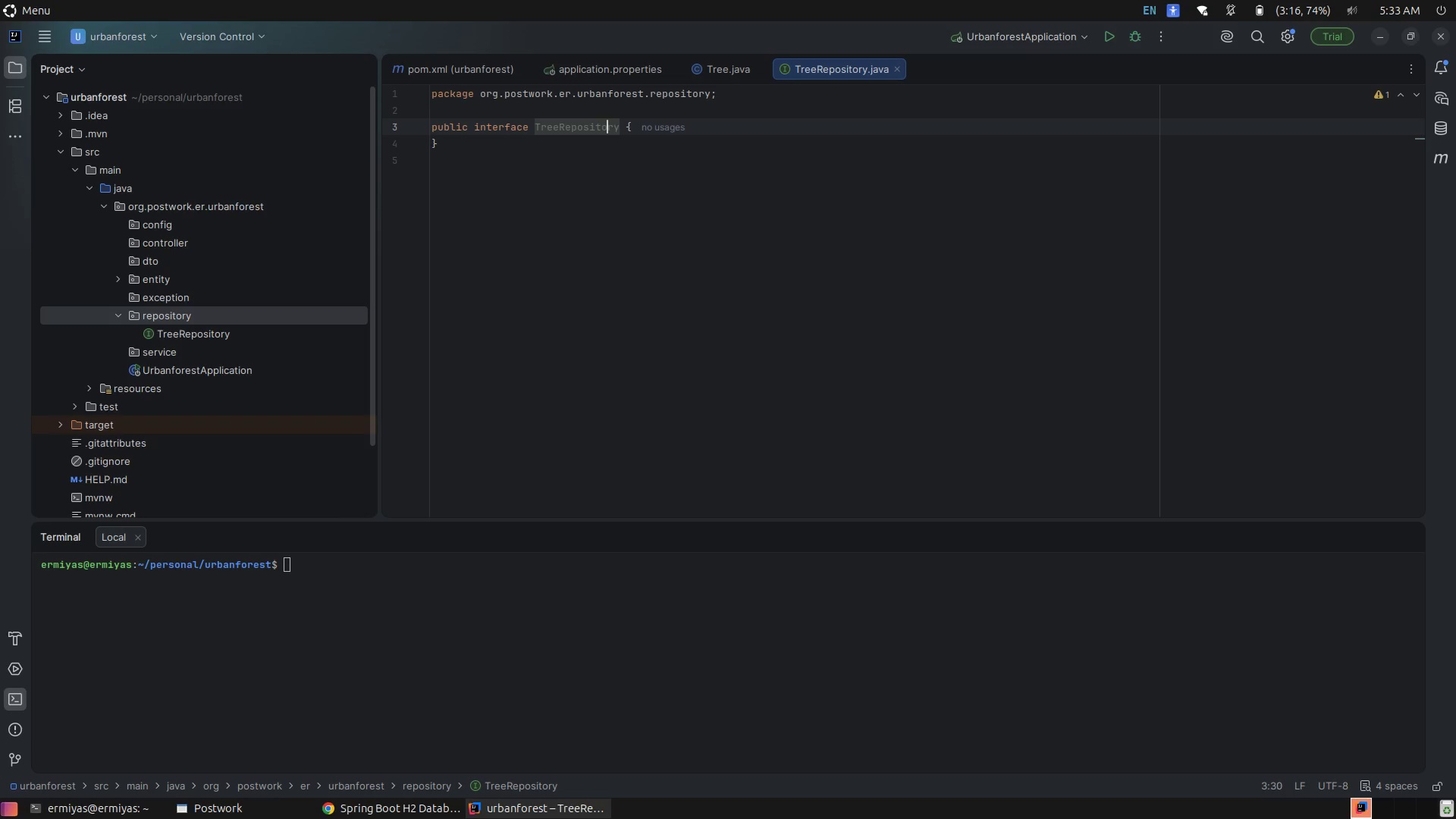 
key(ArrowRight)
 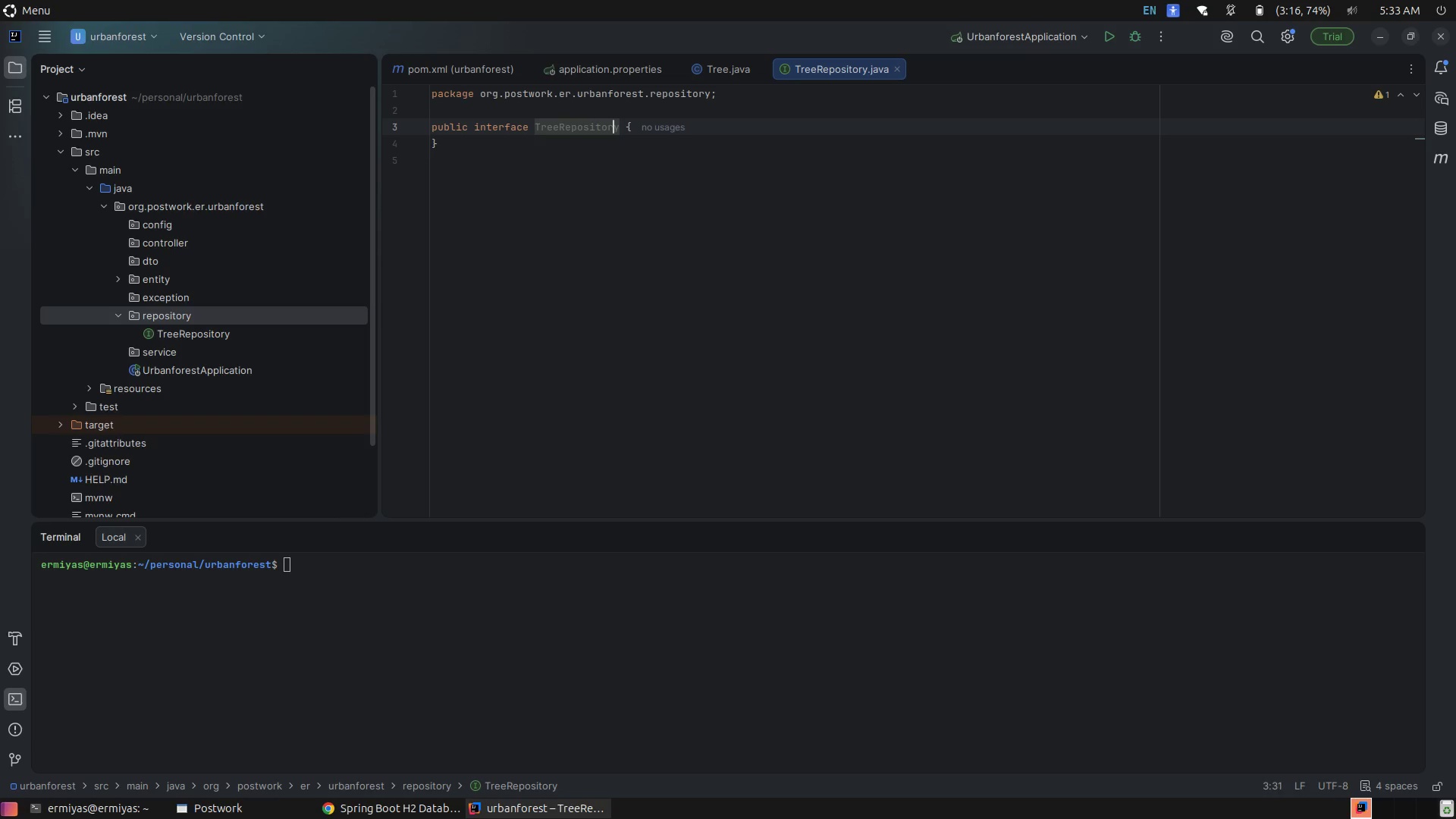 
key(ArrowRight)
 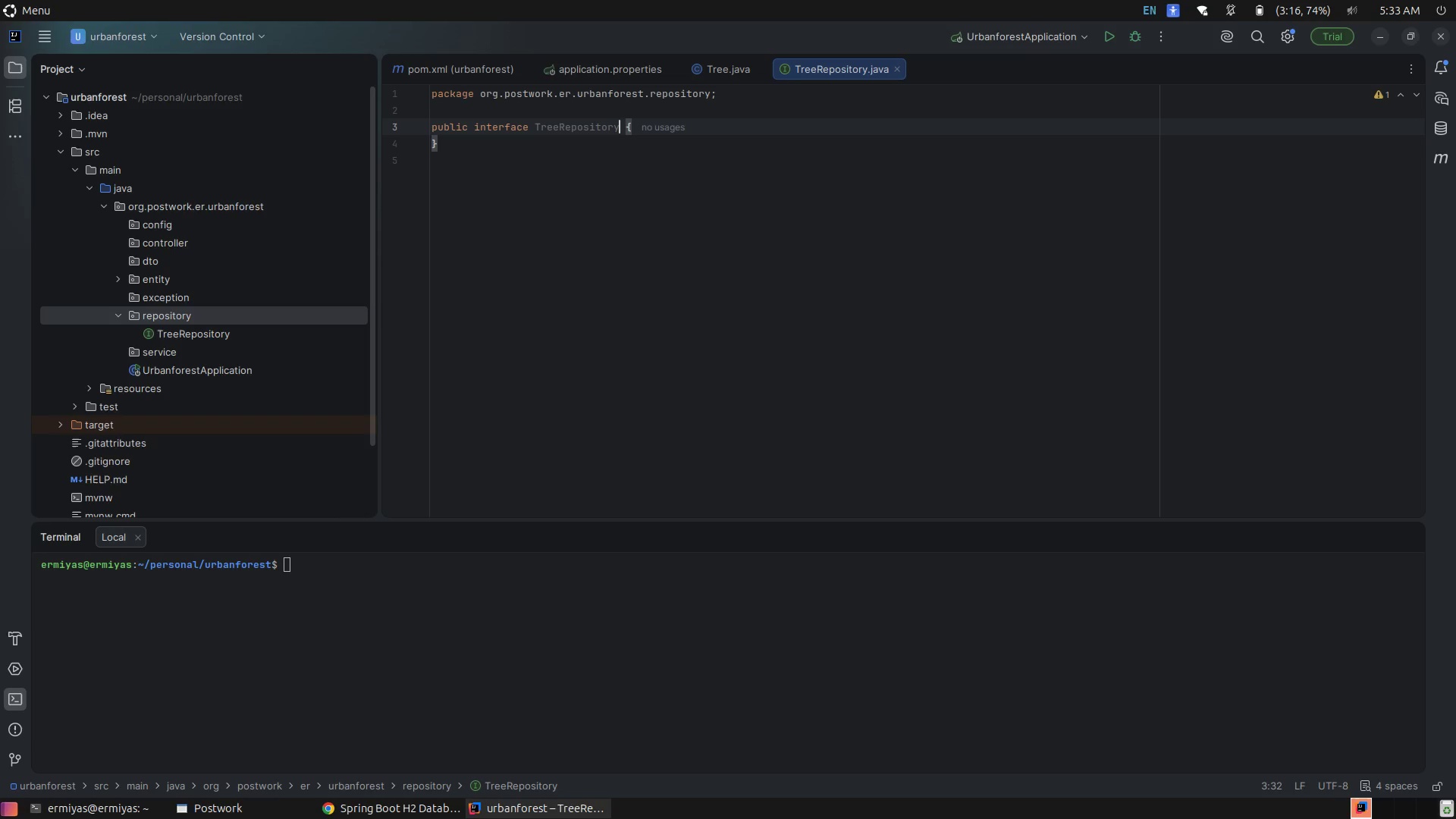 
type( exte)
key(Tab)
type(Jp)
 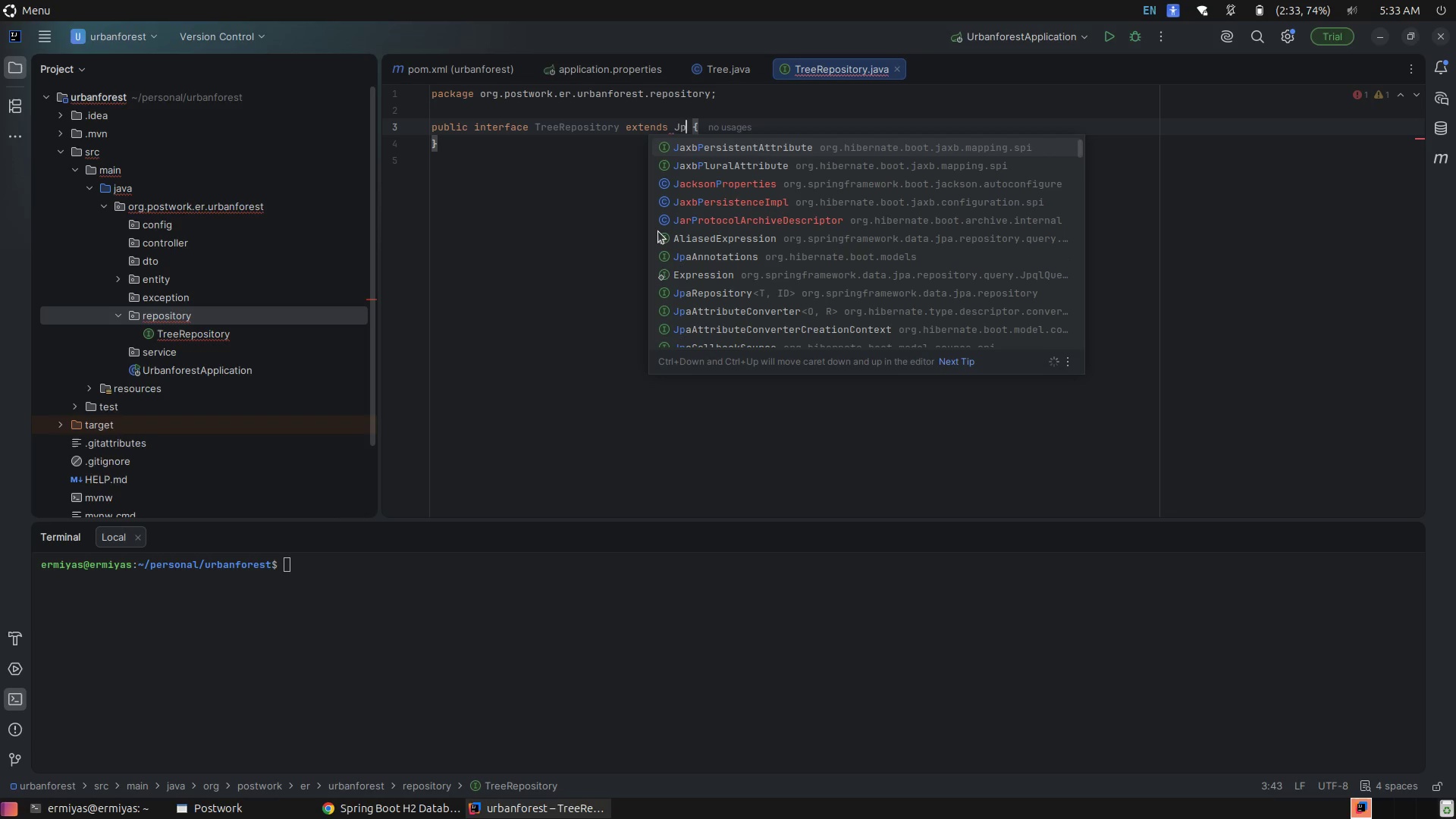 
wait(6.66)
 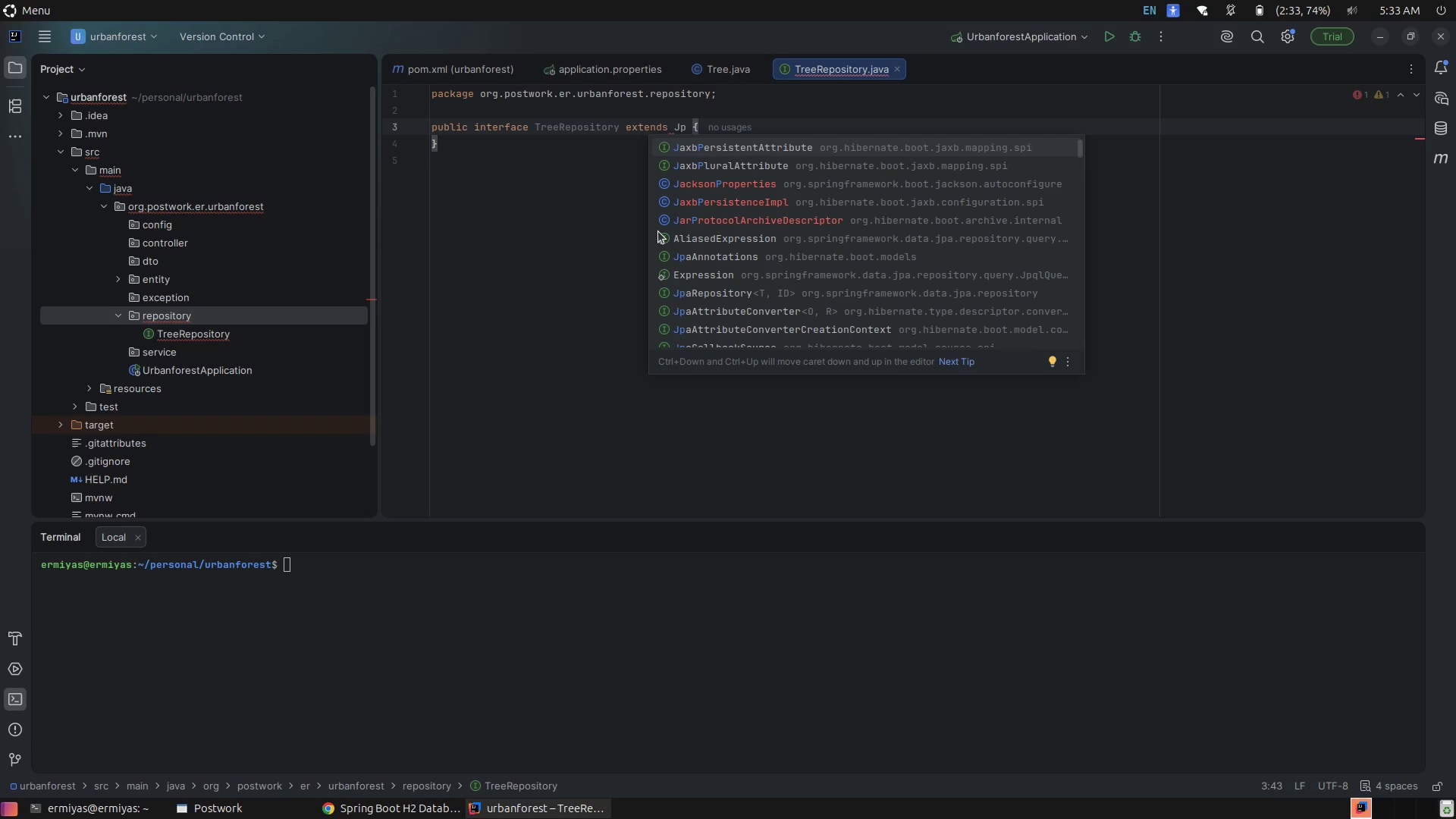 
type(aRe)
key(Tab)
 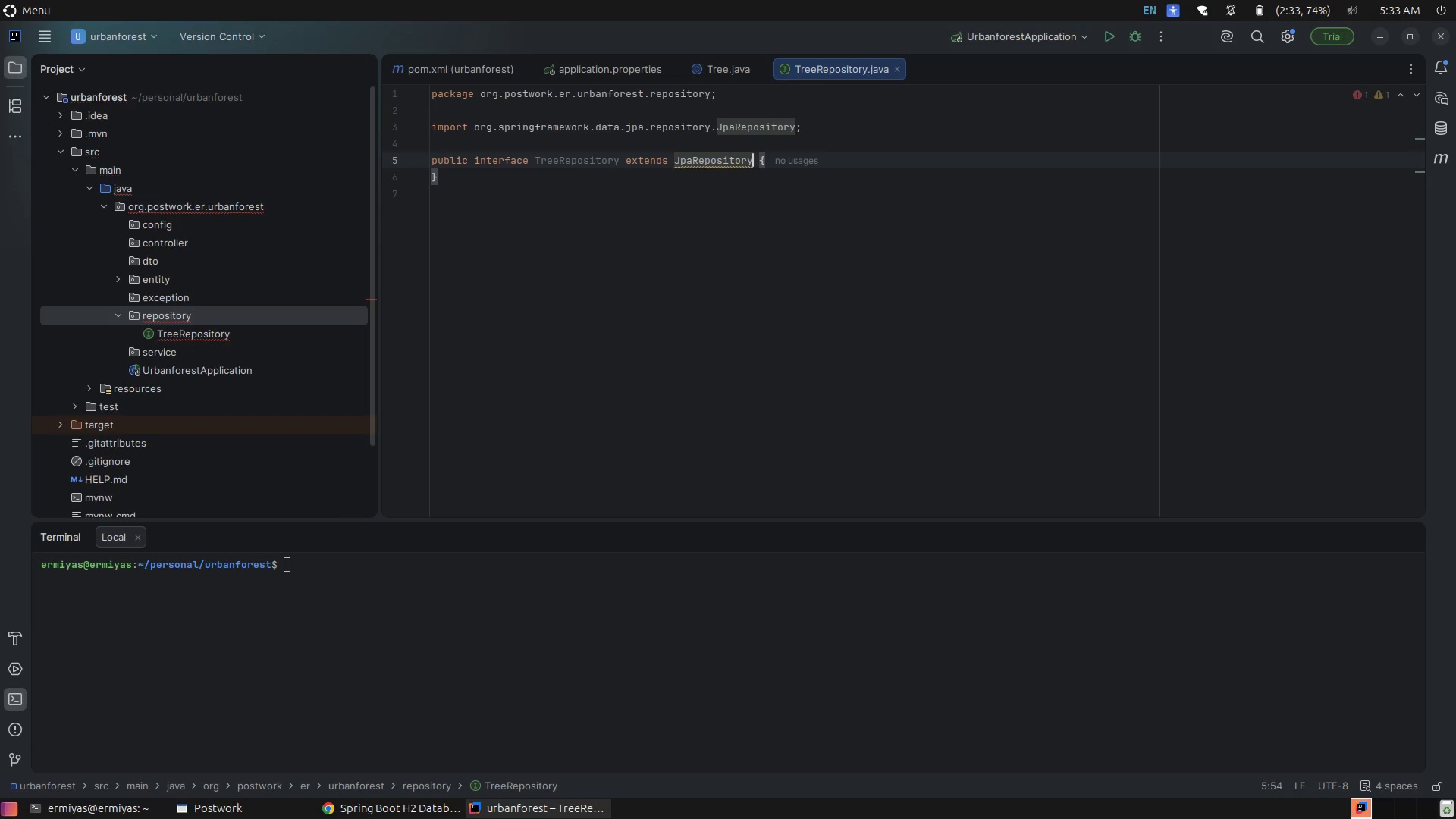 
wait(7.66)
 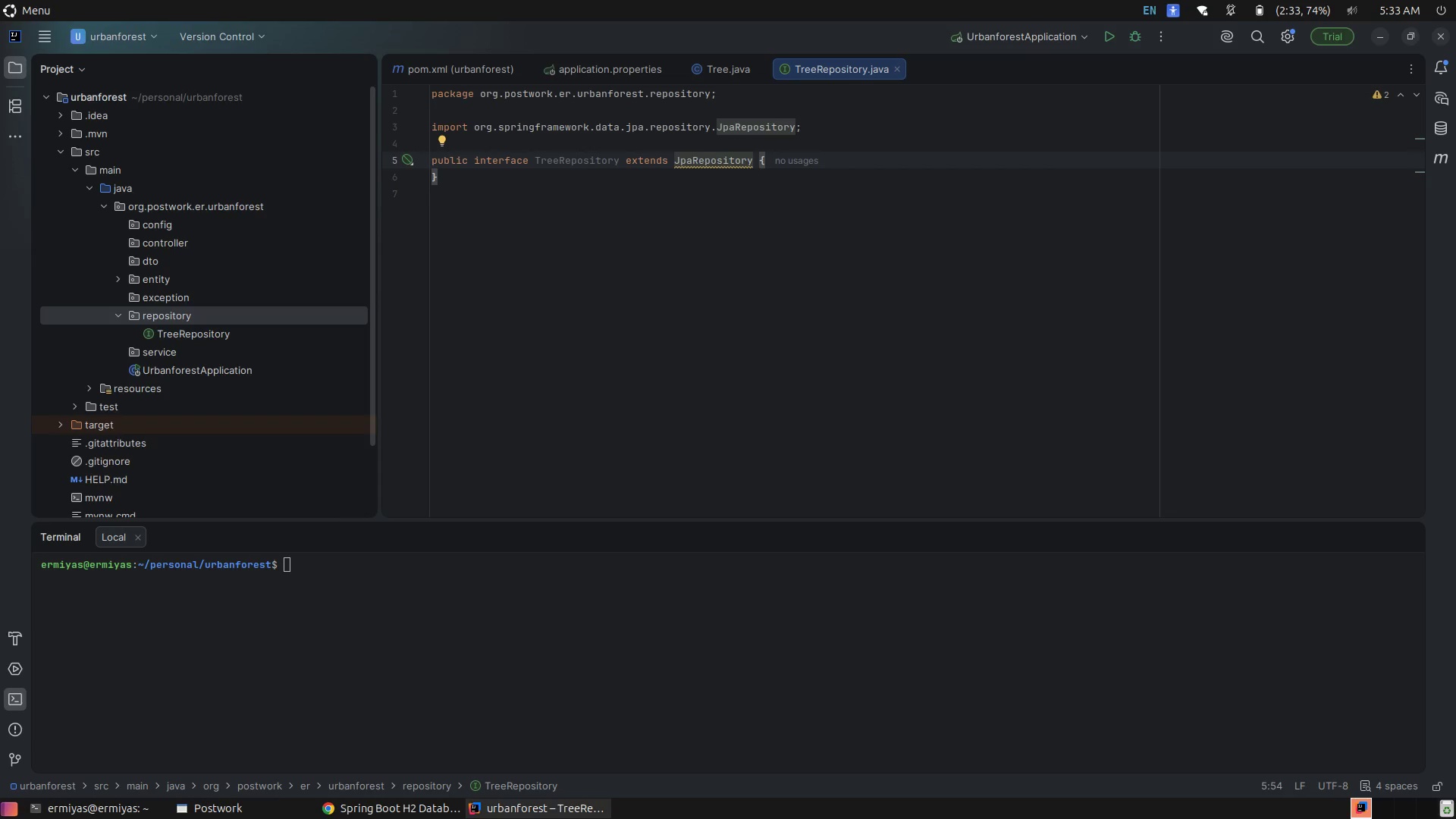 
type(<Tree, L)
key(Tab)
 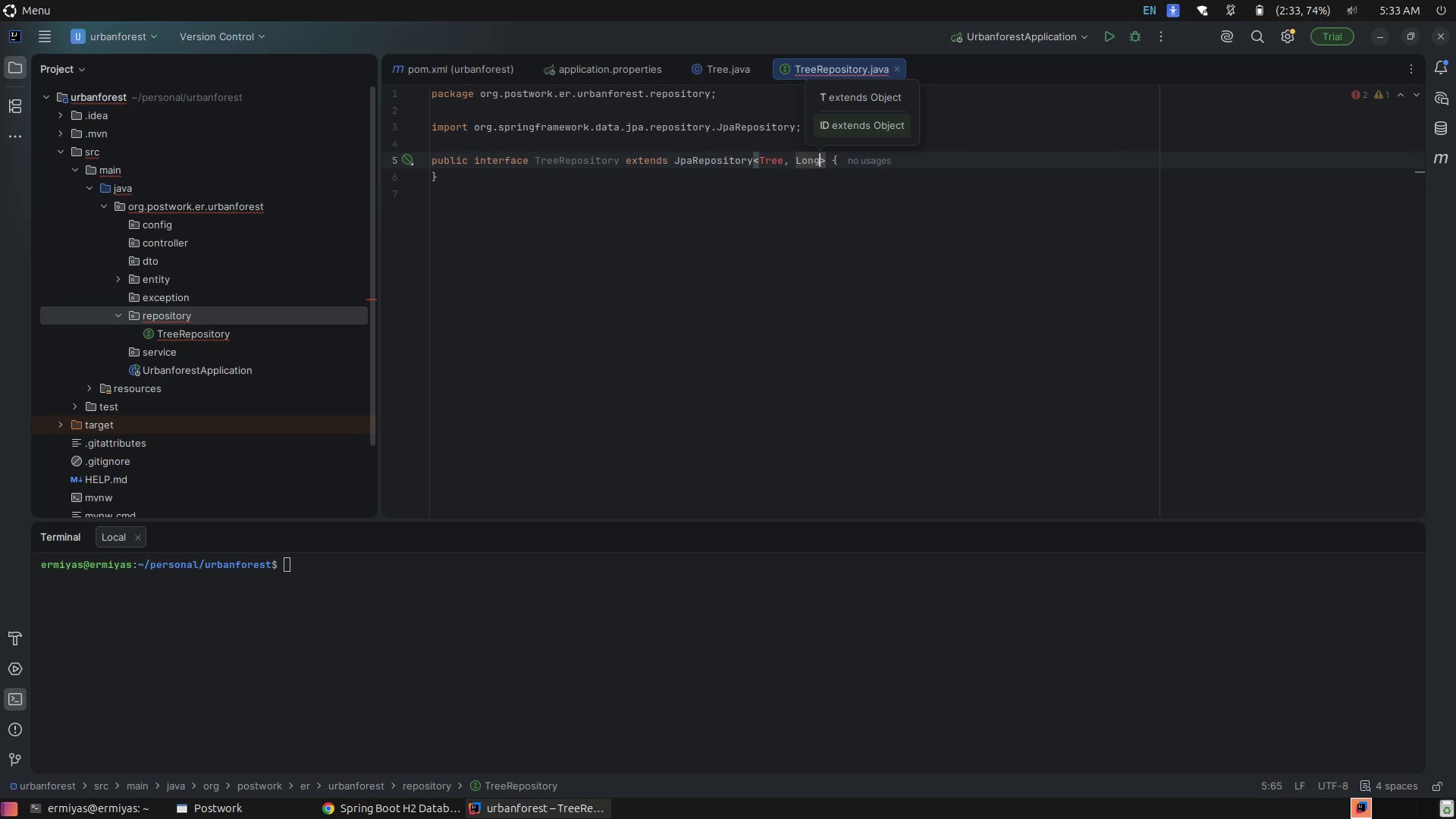 
key(ArrowLeft)
 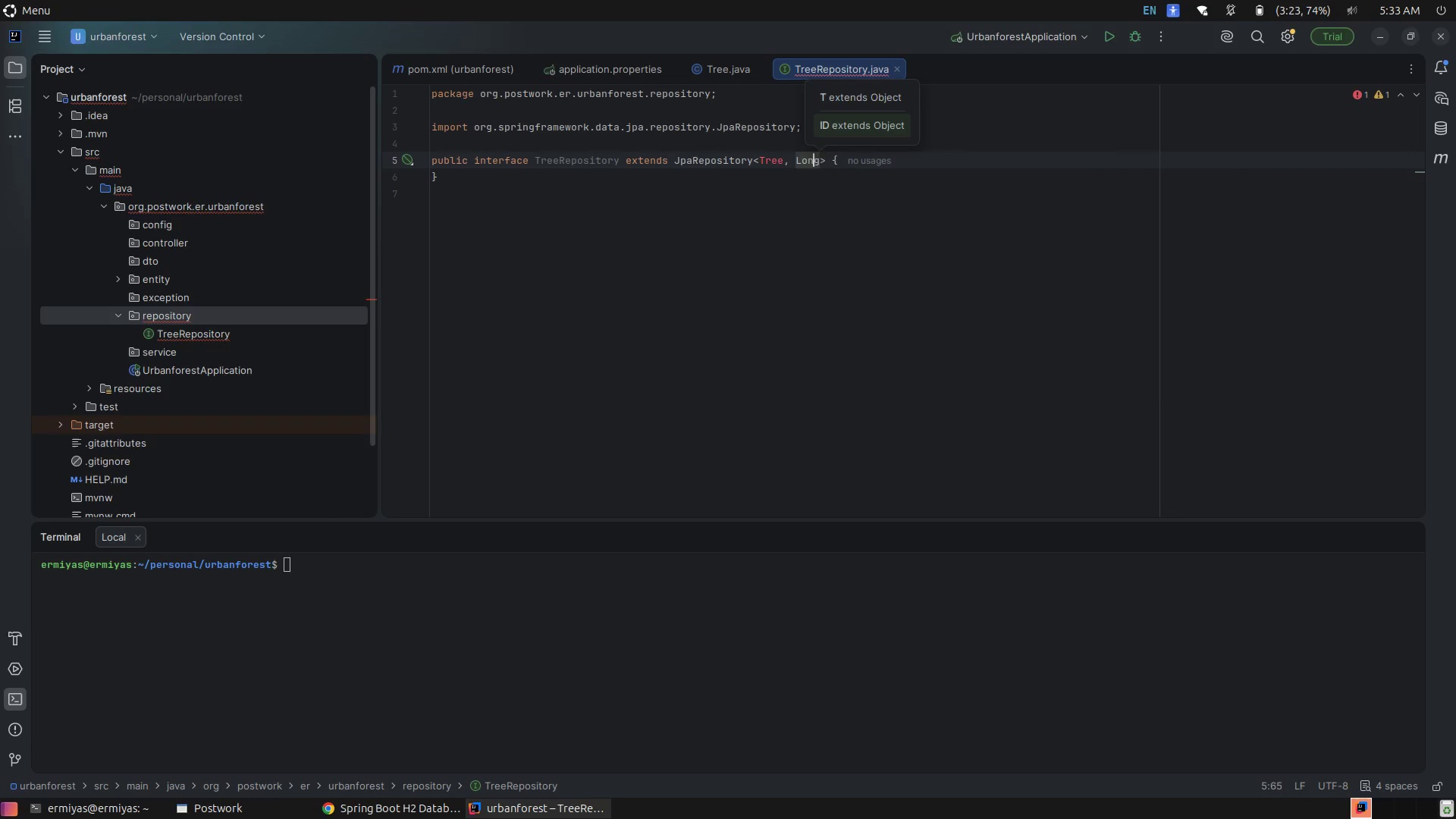 
key(ArrowLeft)
 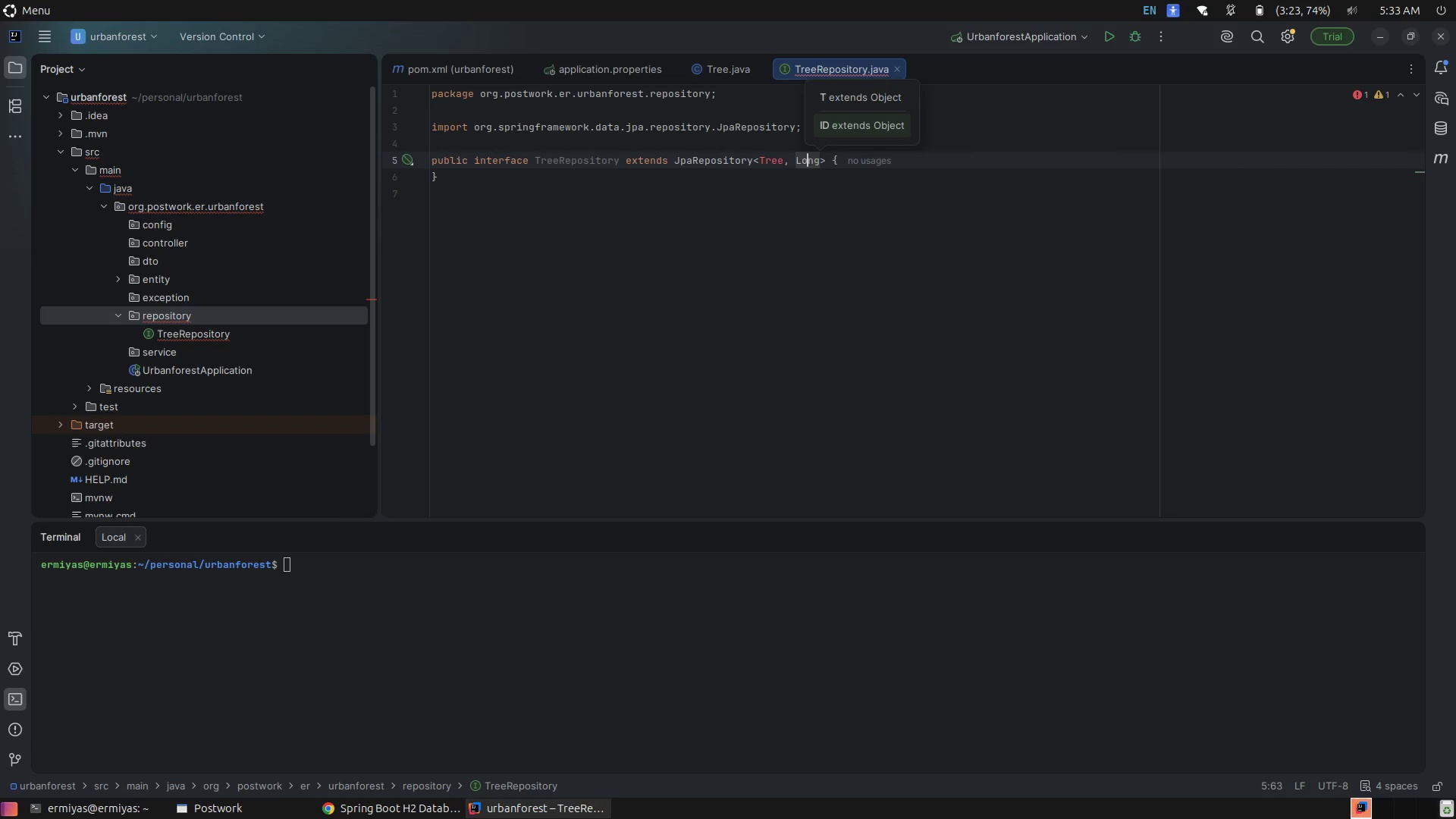 
key(ArrowLeft)
 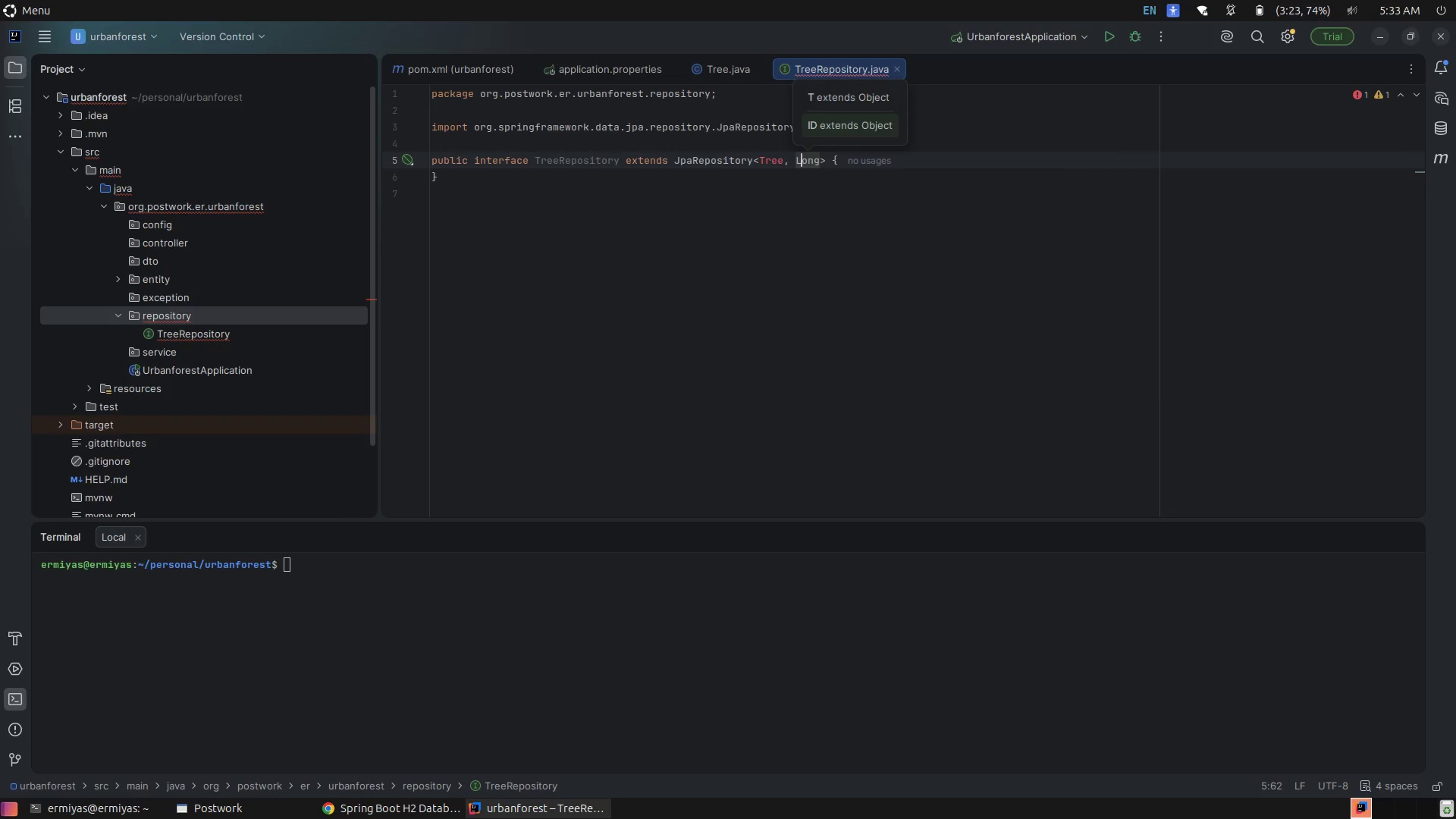 
key(ArrowLeft)
 